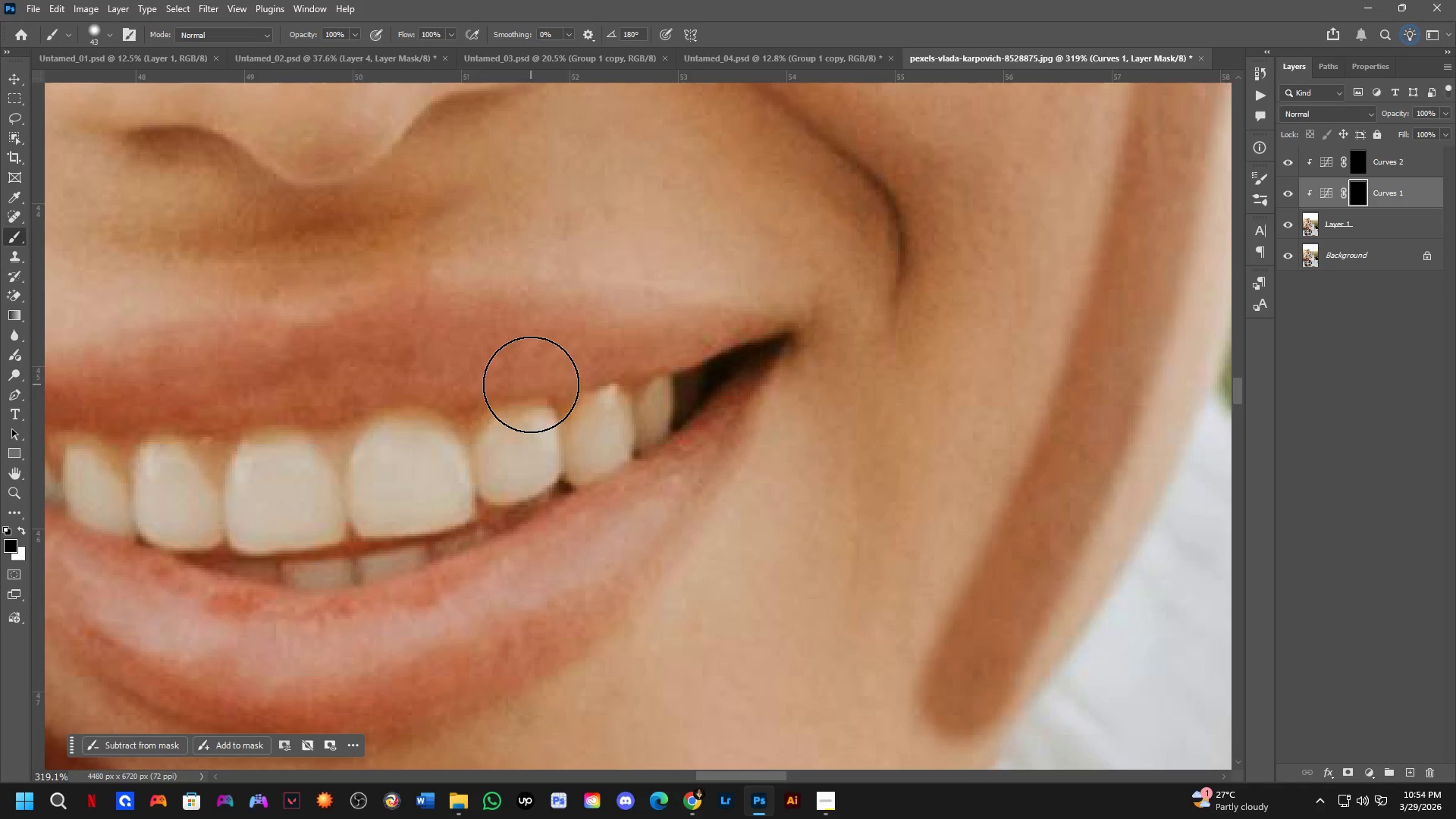 
scroll: coordinate [532, 384], scroll_direction: down, amount: 1.0
 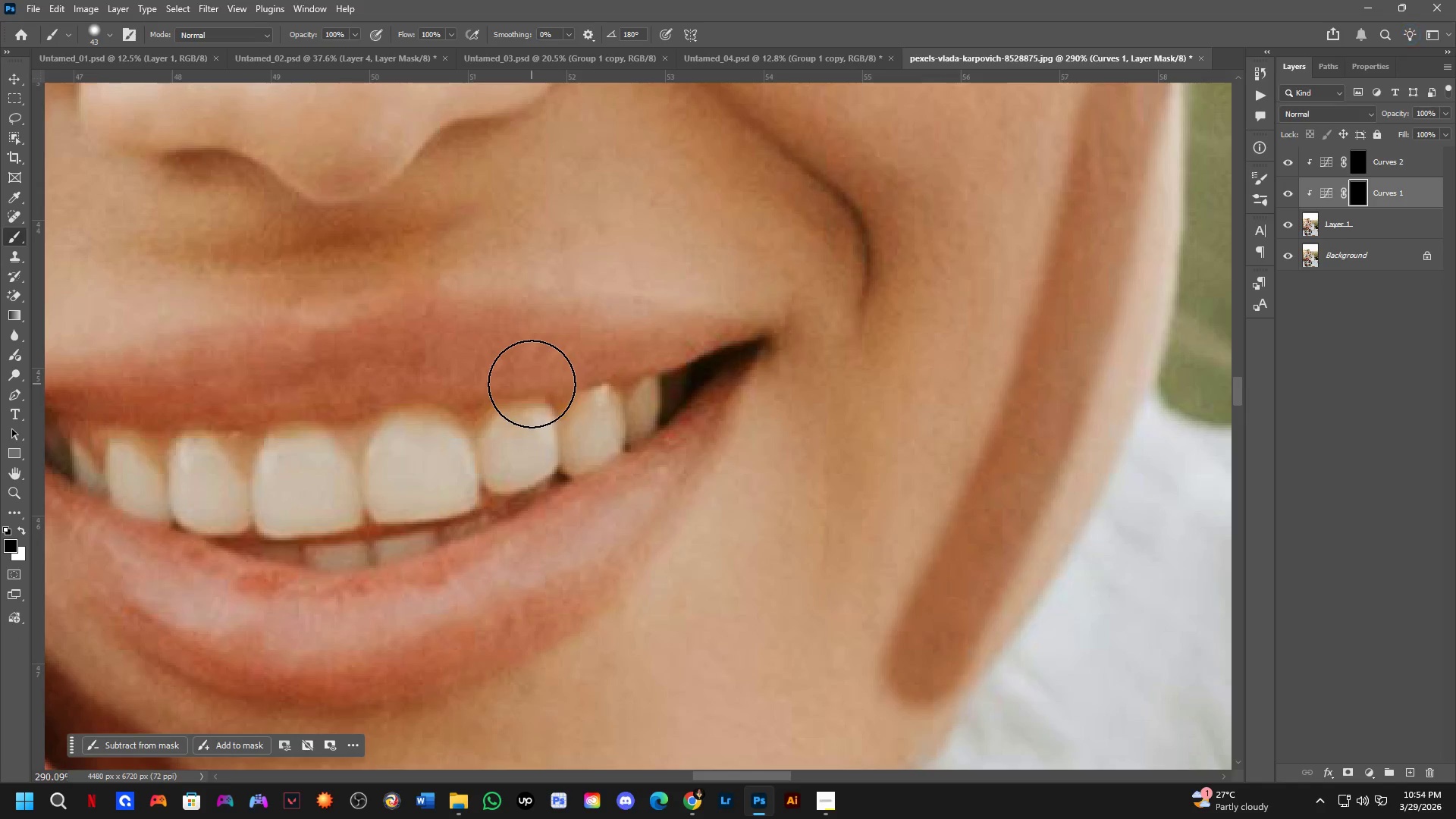 
hold_key(key=Space, duration=0.55)
 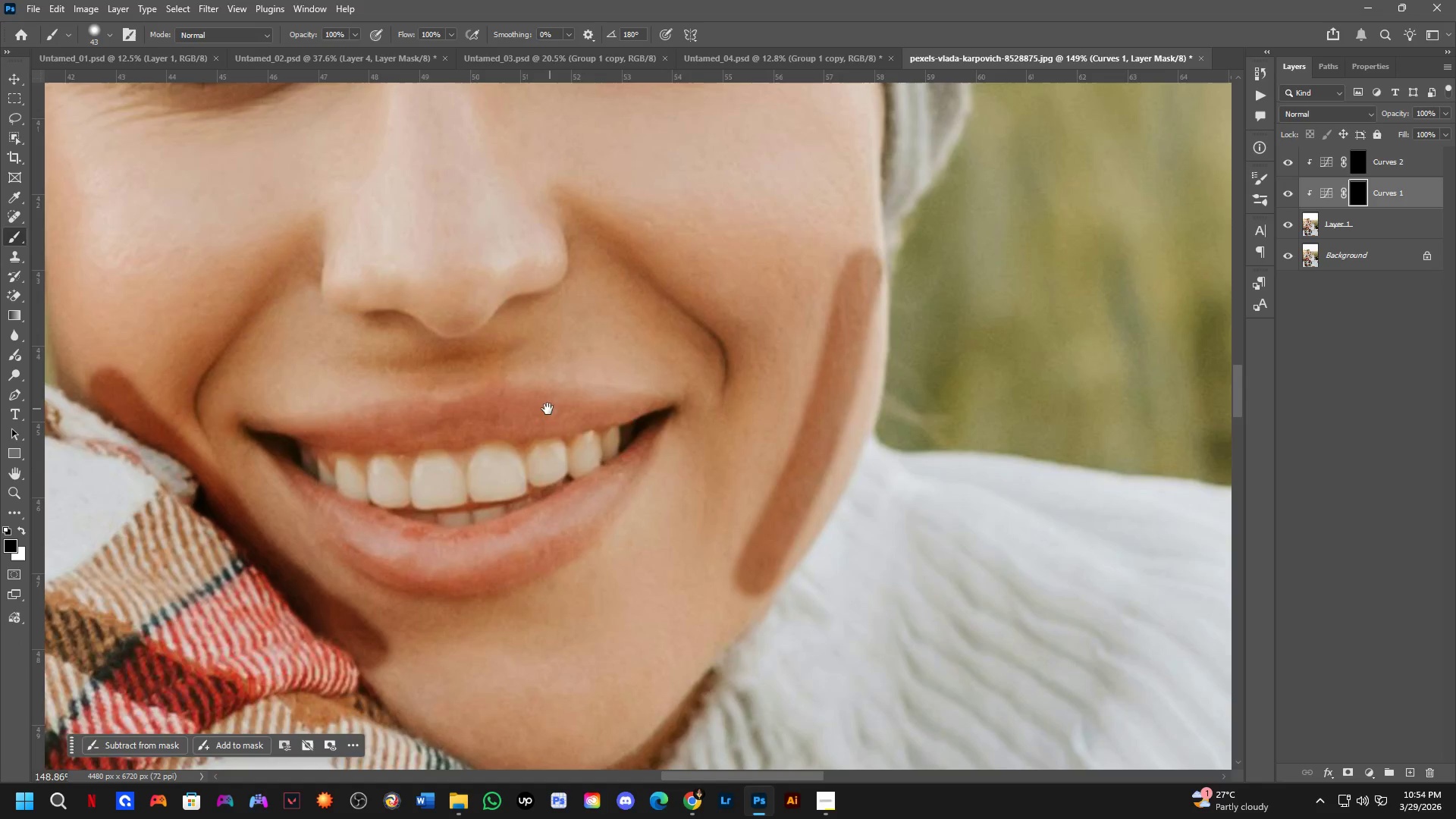 
left_click_drag(start_coordinate=[532, 344], to_coordinate=[552, 410])
 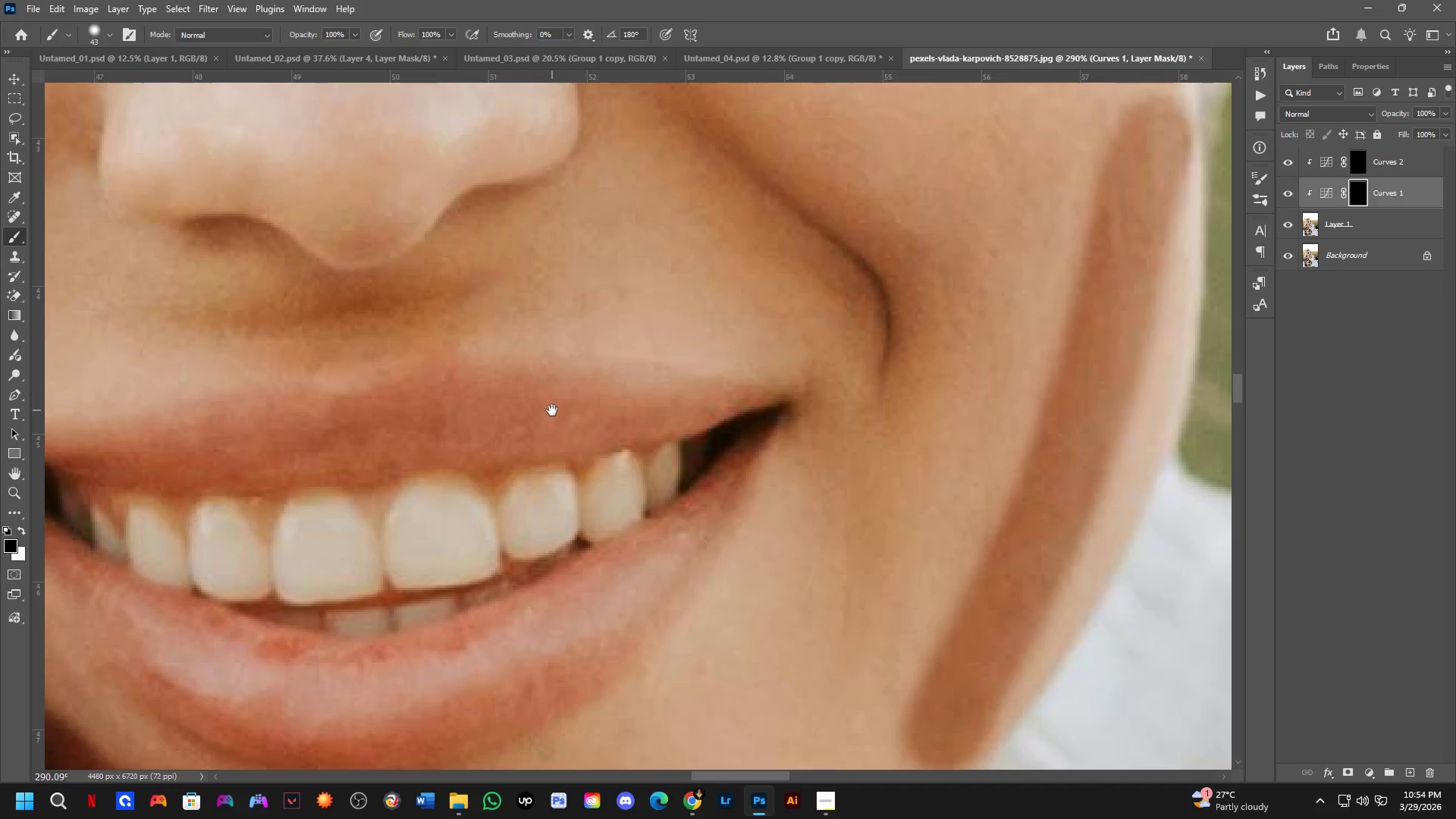 
hold_key(key=Space, duration=0.97)
 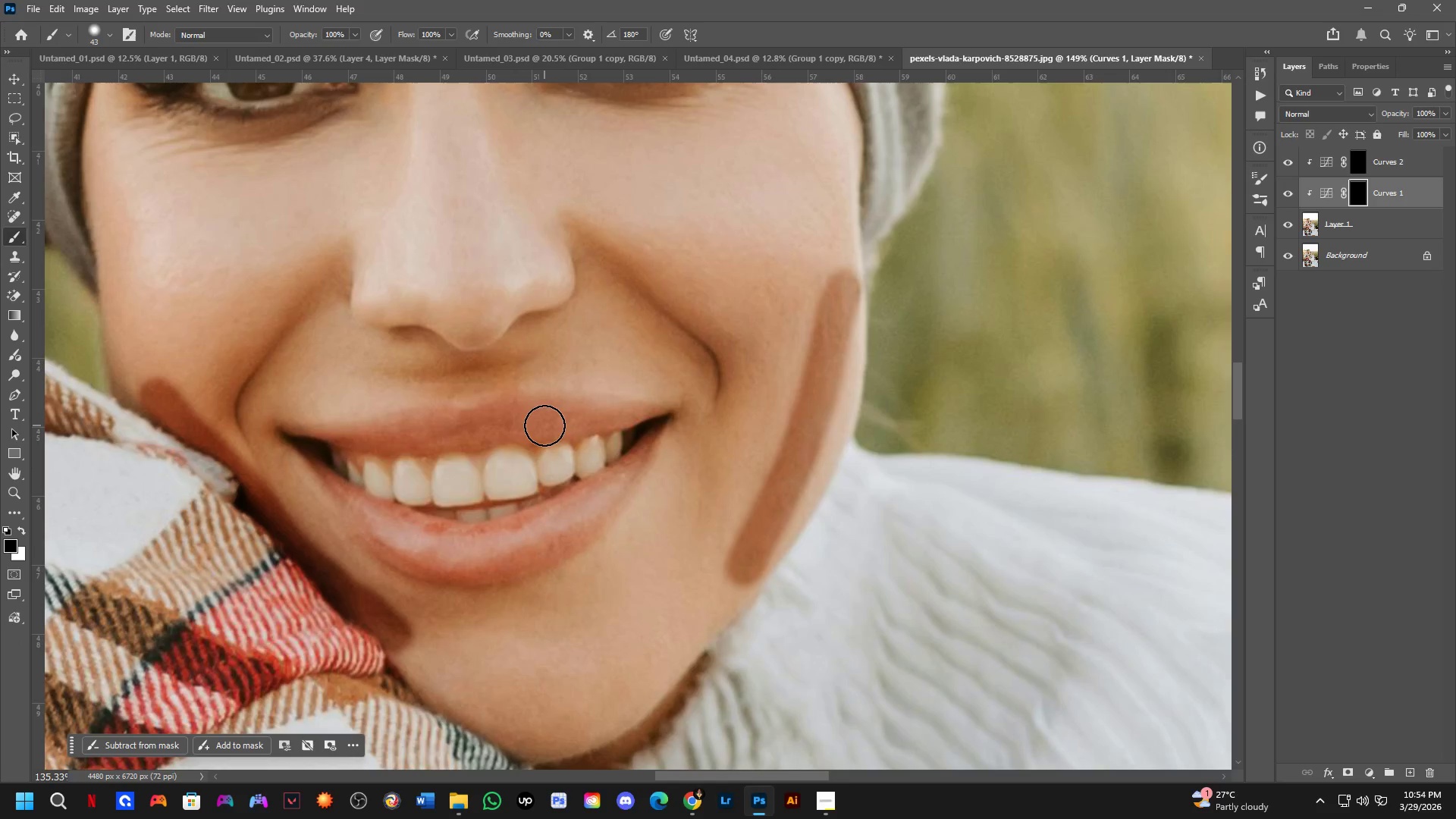 
scroll: coordinate [556, 410], scroll_direction: down, amount: 7.0
 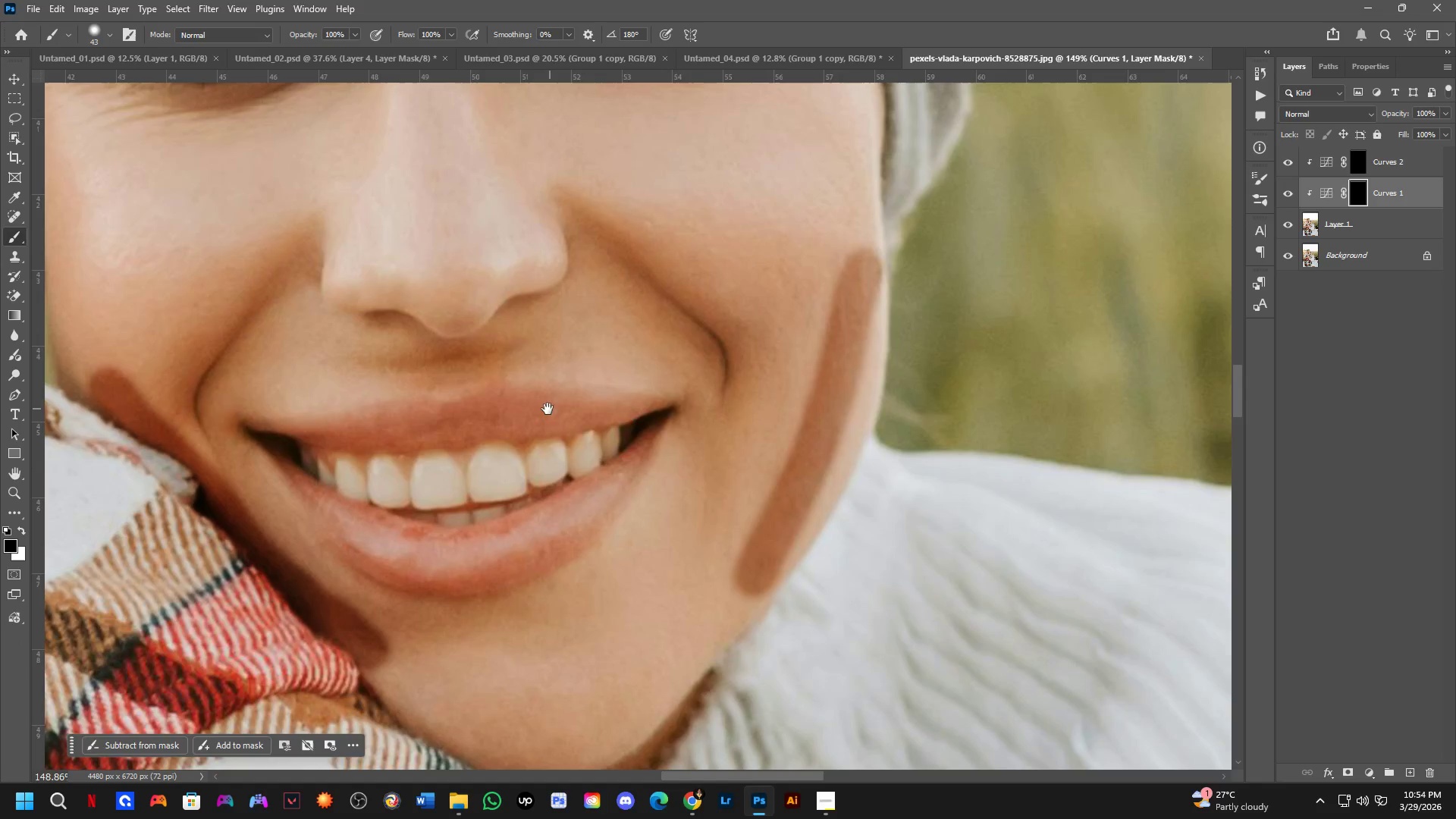 
left_click_drag(start_coordinate=[535, 394], to_coordinate=[545, 398])
 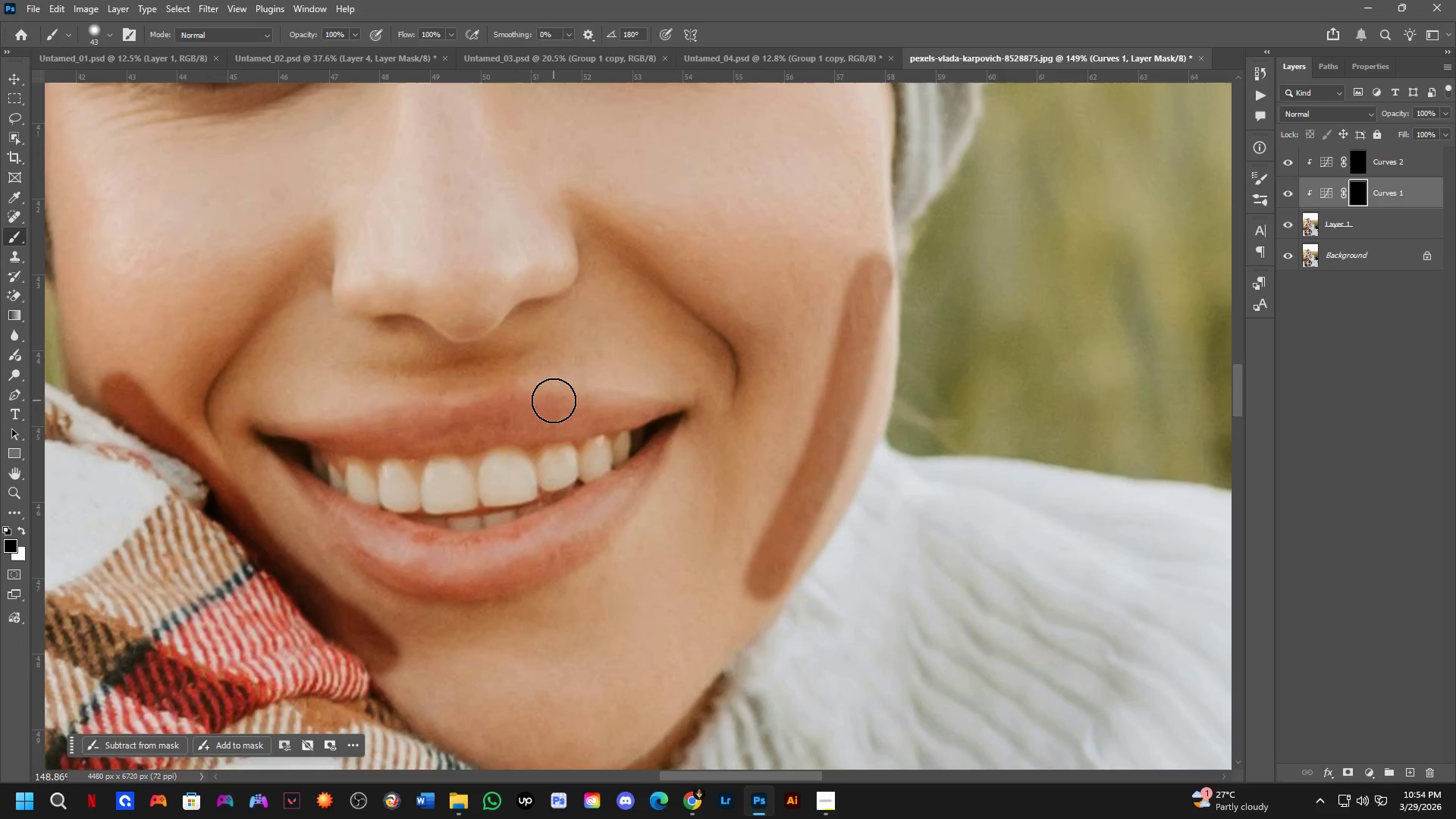 
scroll: coordinate [544, 425], scroll_direction: down, amount: 1.0
 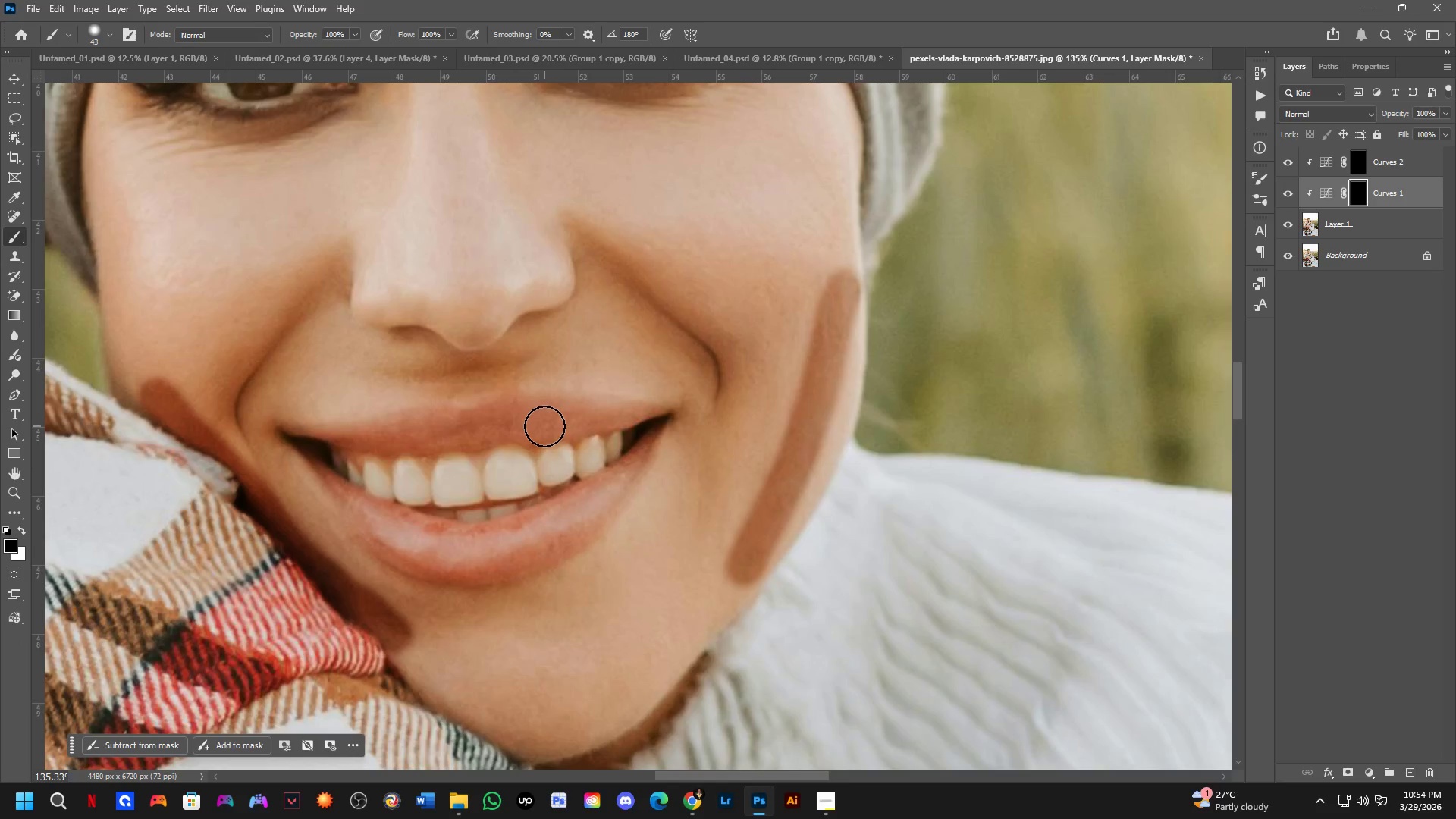 
hold_key(key=Space, duration=0.53)
 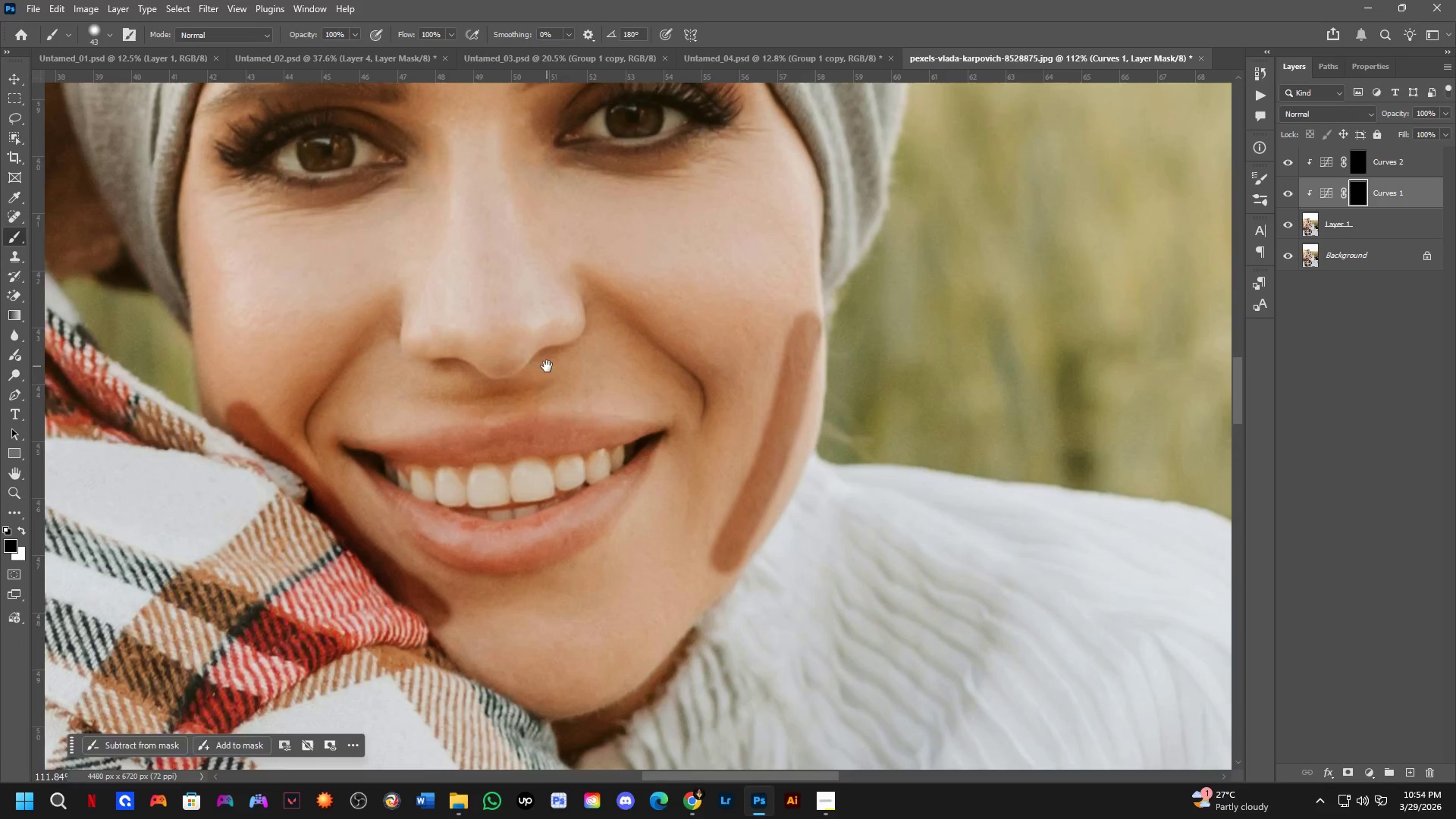 
left_click_drag(start_coordinate=[544, 425], to_coordinate=[563, 444])
 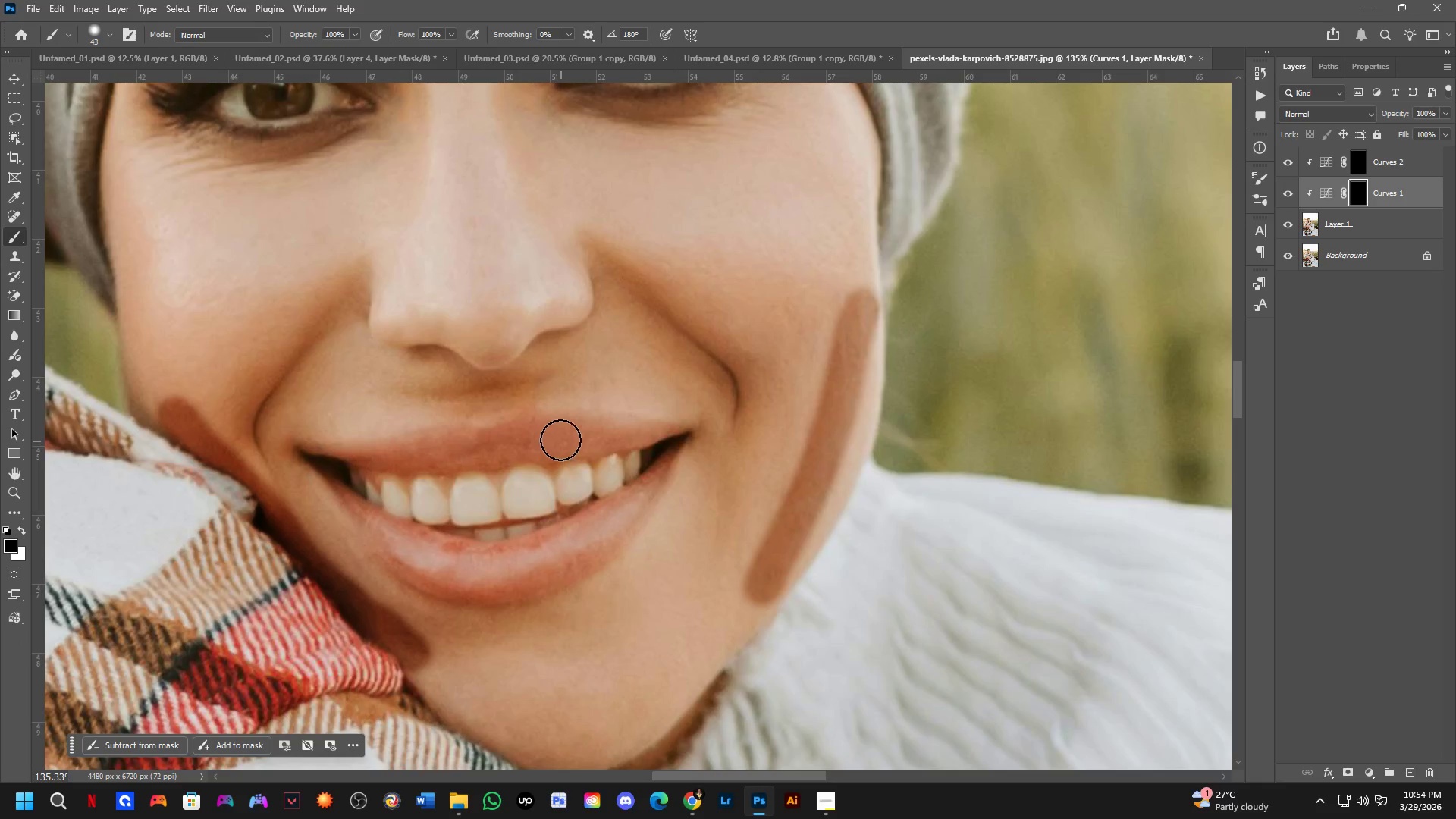 
scroll: coordinate [545, 417], scroll_direction: down, amount: 2.0
 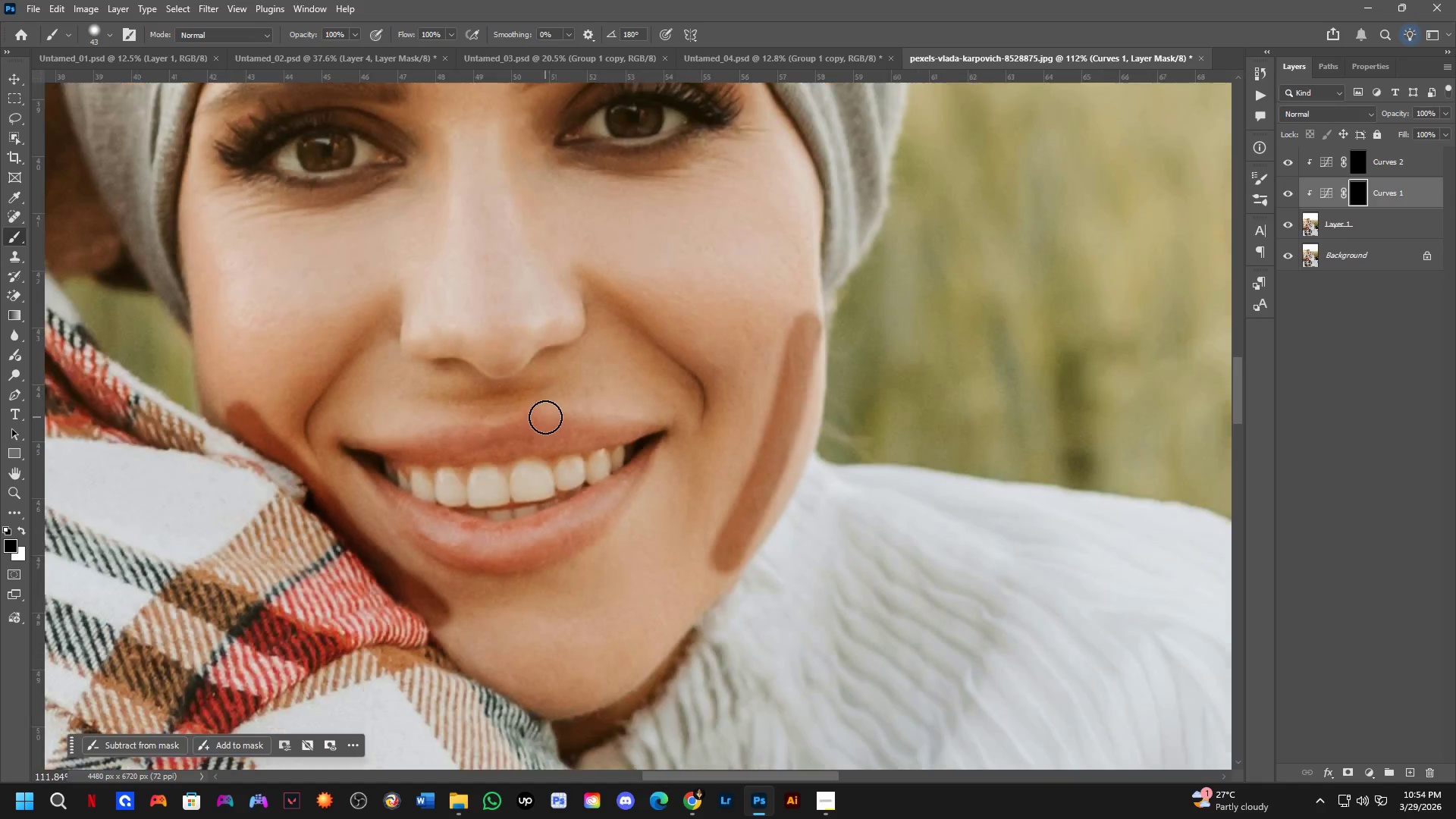 
hold_key(key=Space, duration=0.48)
 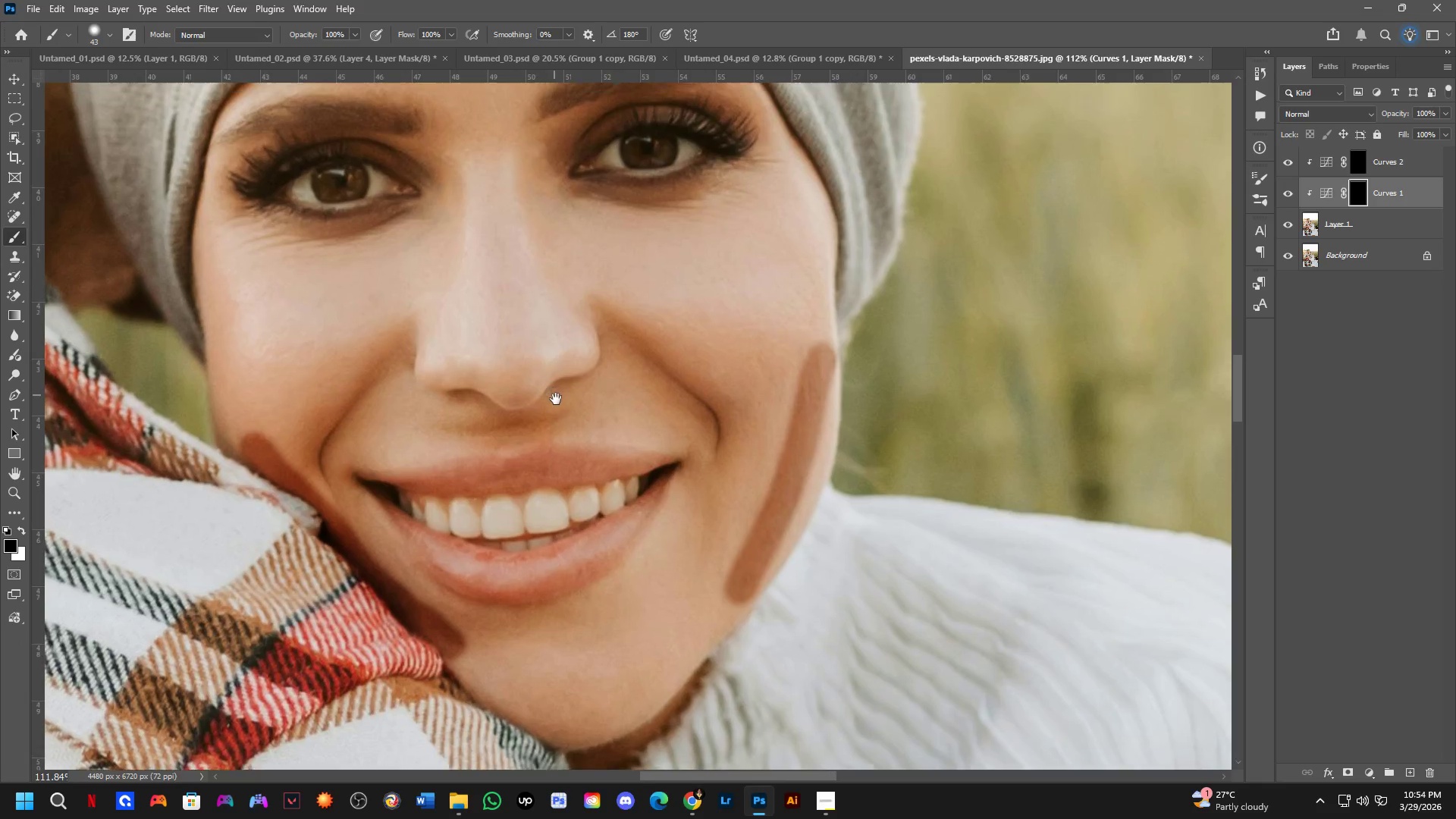 
left_click_drag(start_coordinate=[547, 366], to_coordinate=[560, 389])
 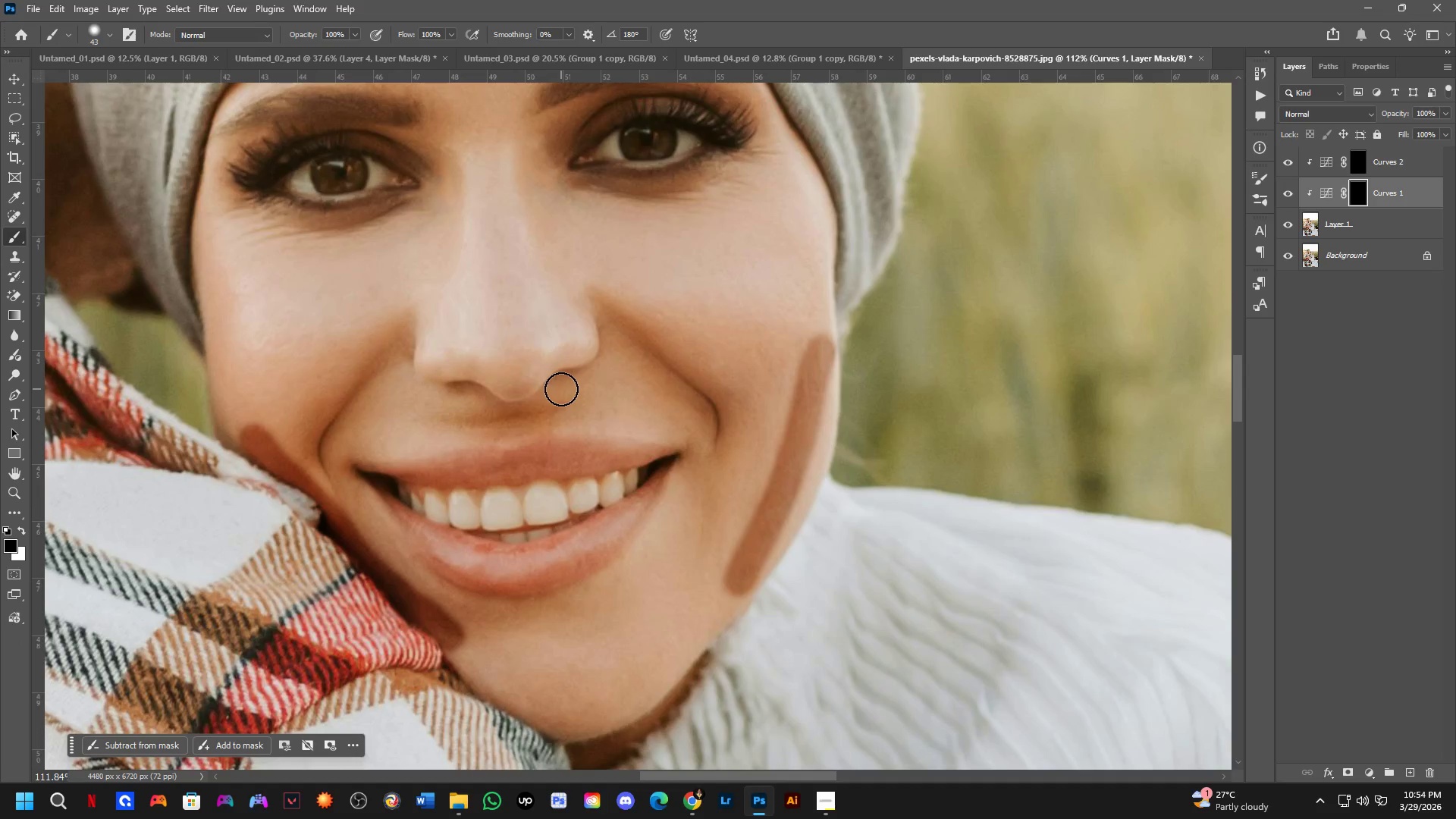 
hold_key(key=Space, duration=0.52)
 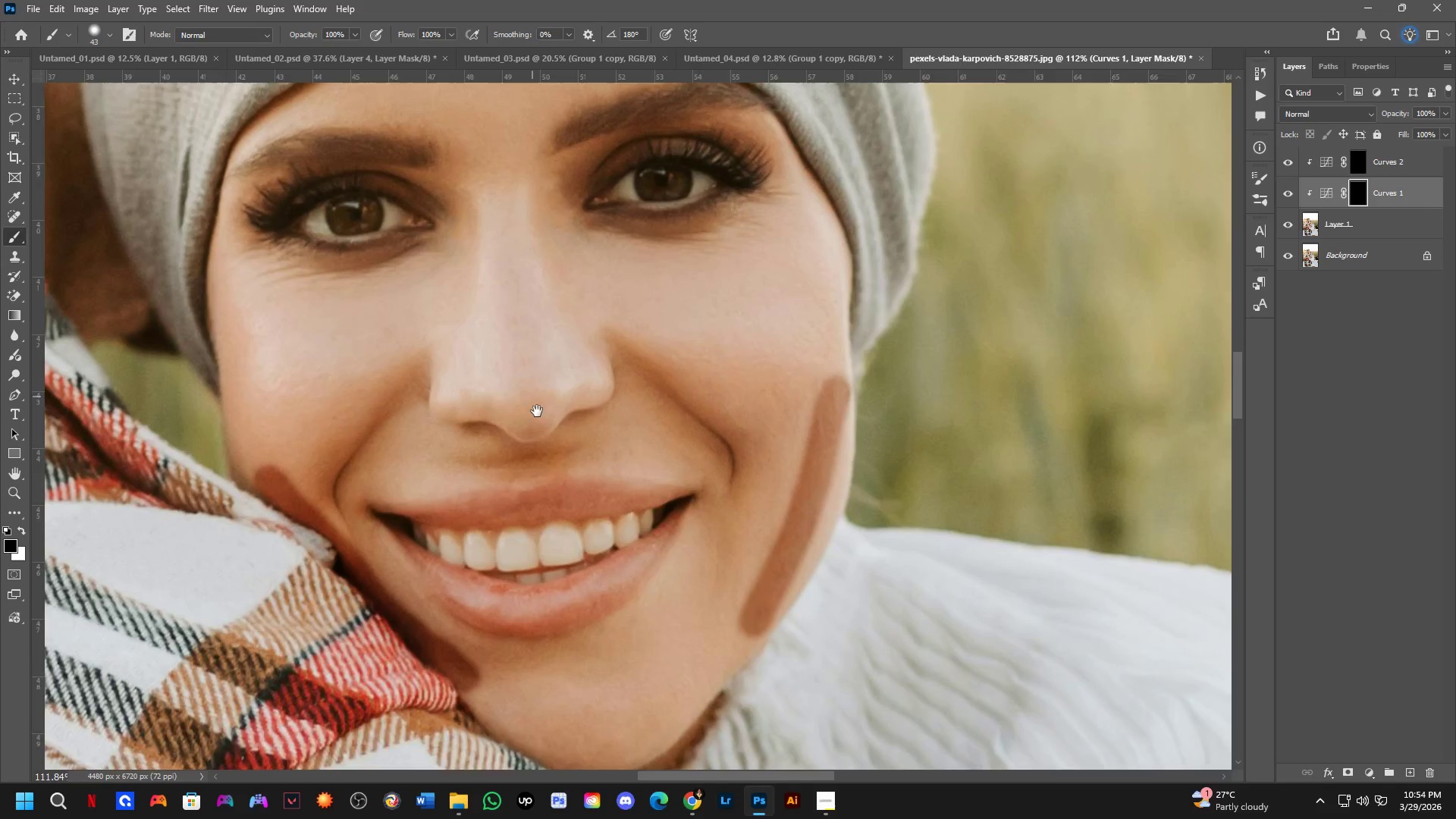 
left_click_drag(start_coordinate=[553, 385], to_coordinate=[563, 409])
 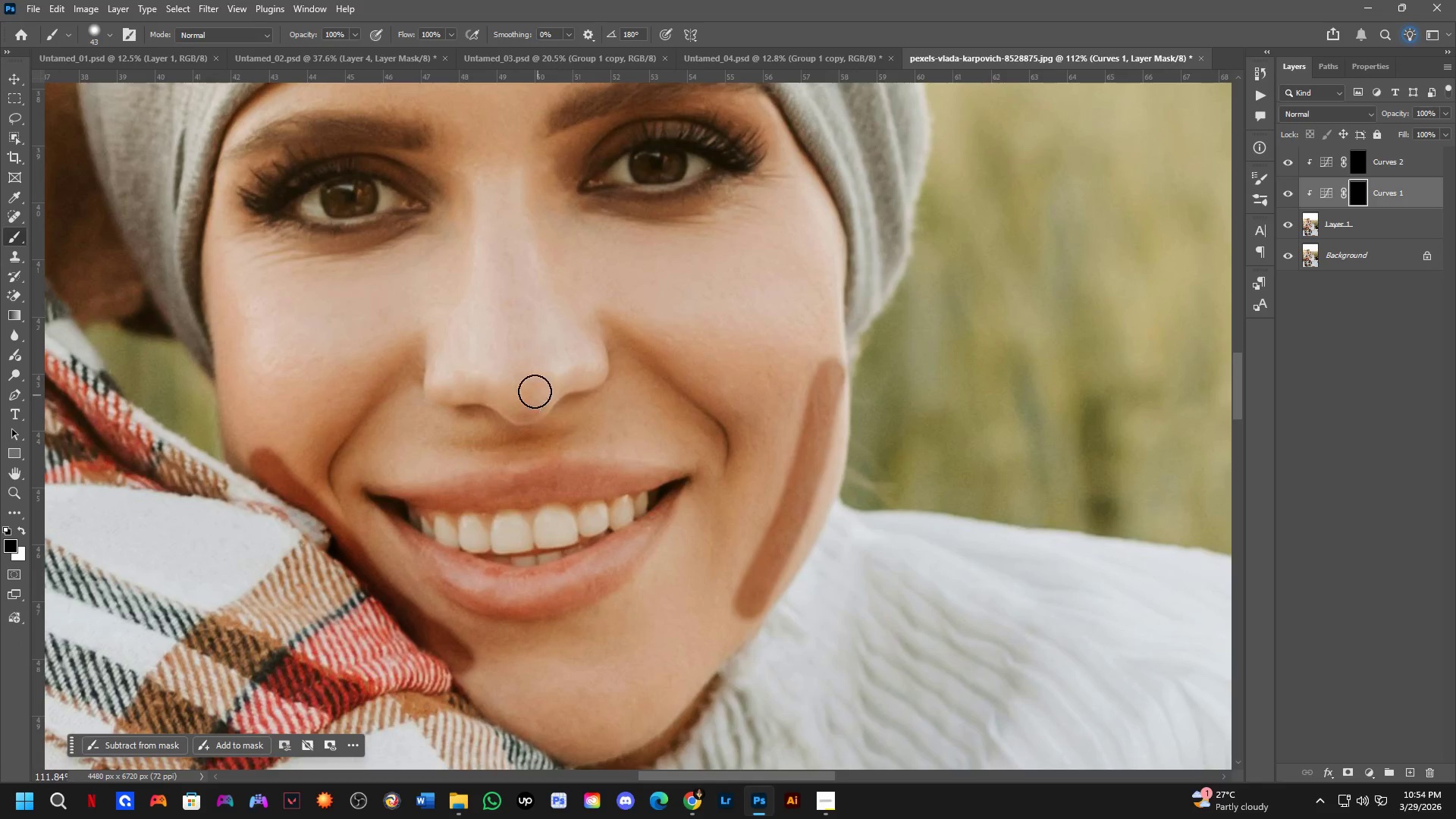 
hold_key(key=Space, duration=0.45)
 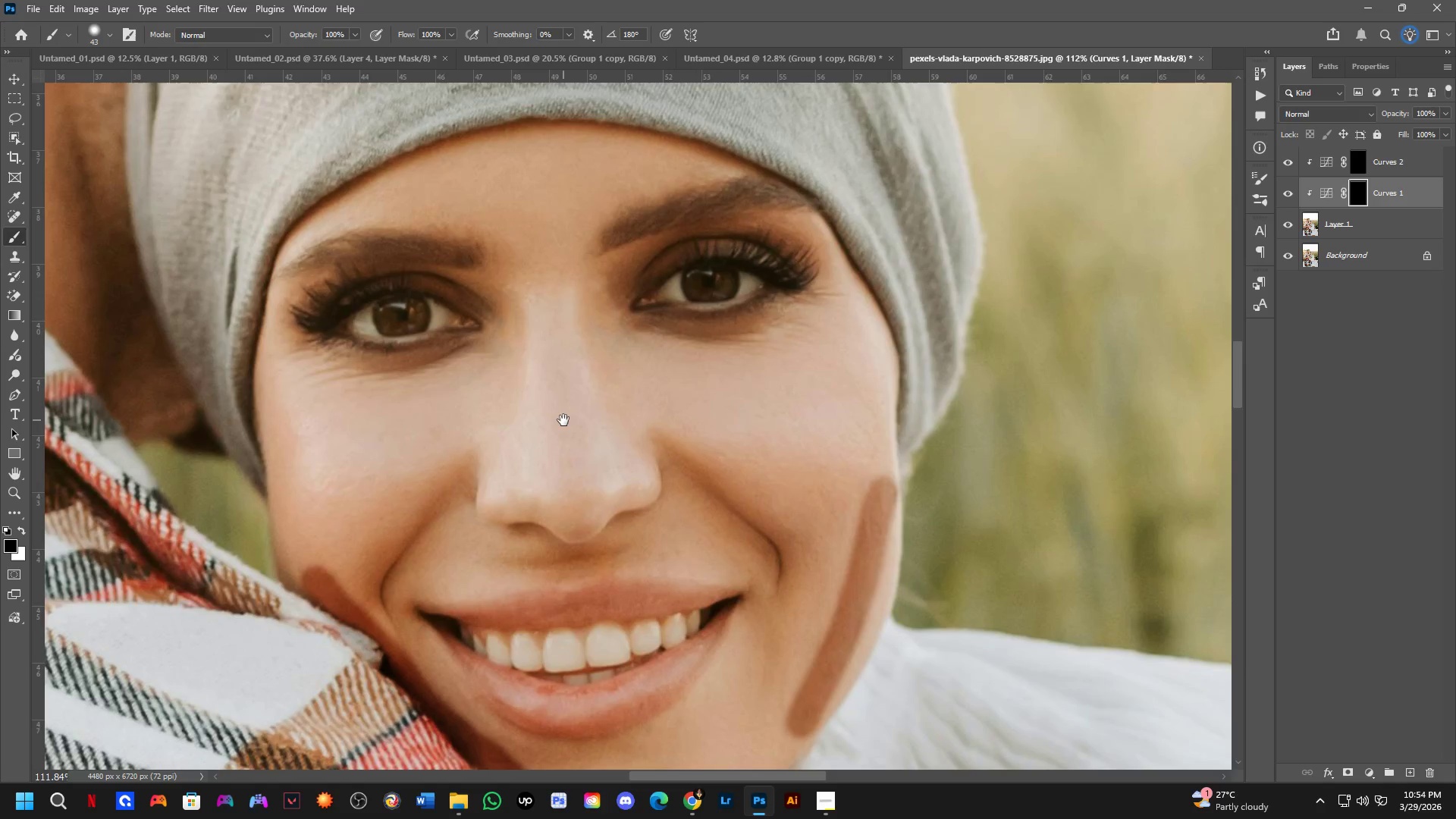 
left_click_drag(start_coordinate=[525, 374], to_coordinate=[547, 429])
 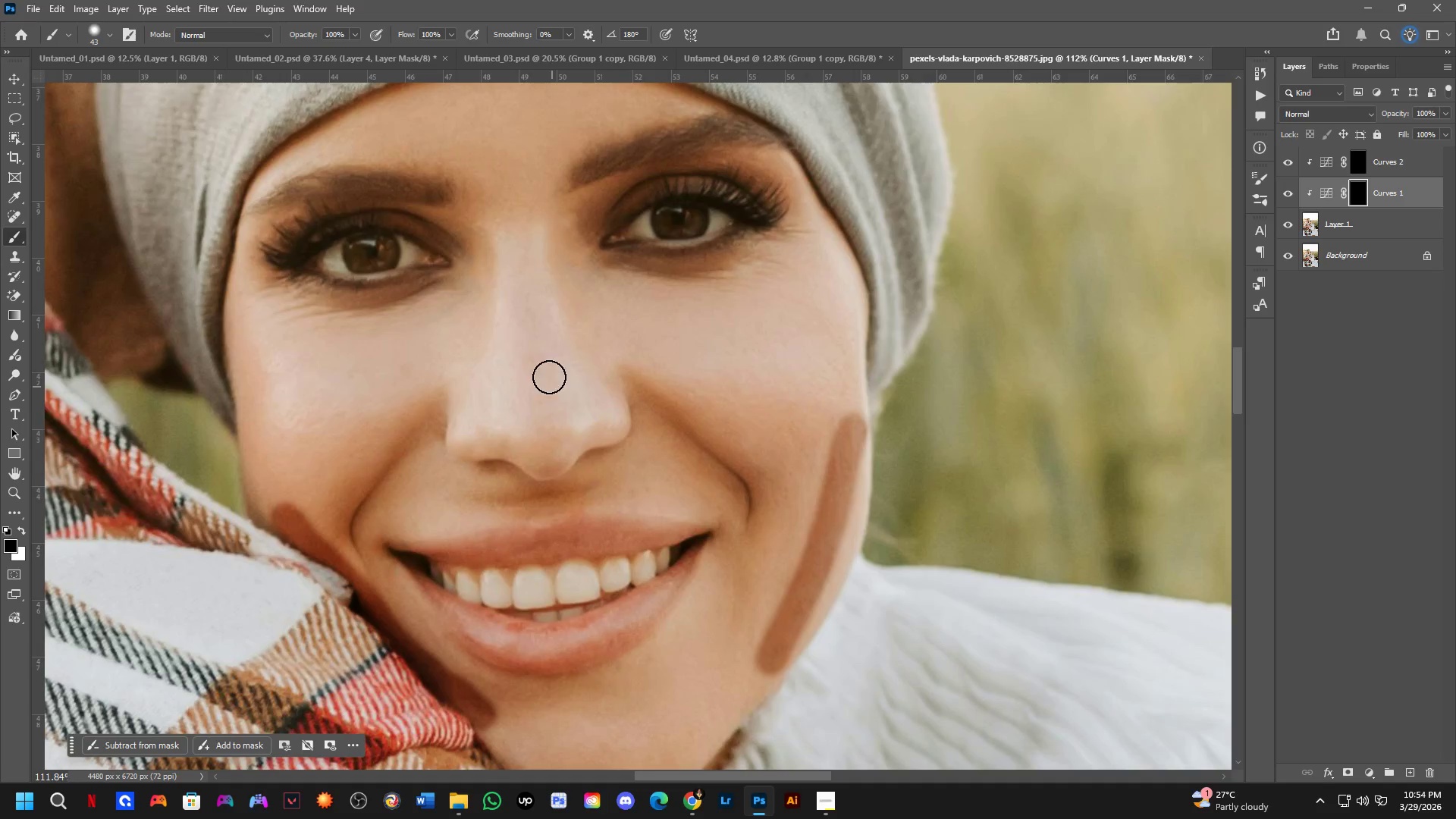 
hold_key(key=Space, duration=0.5)
 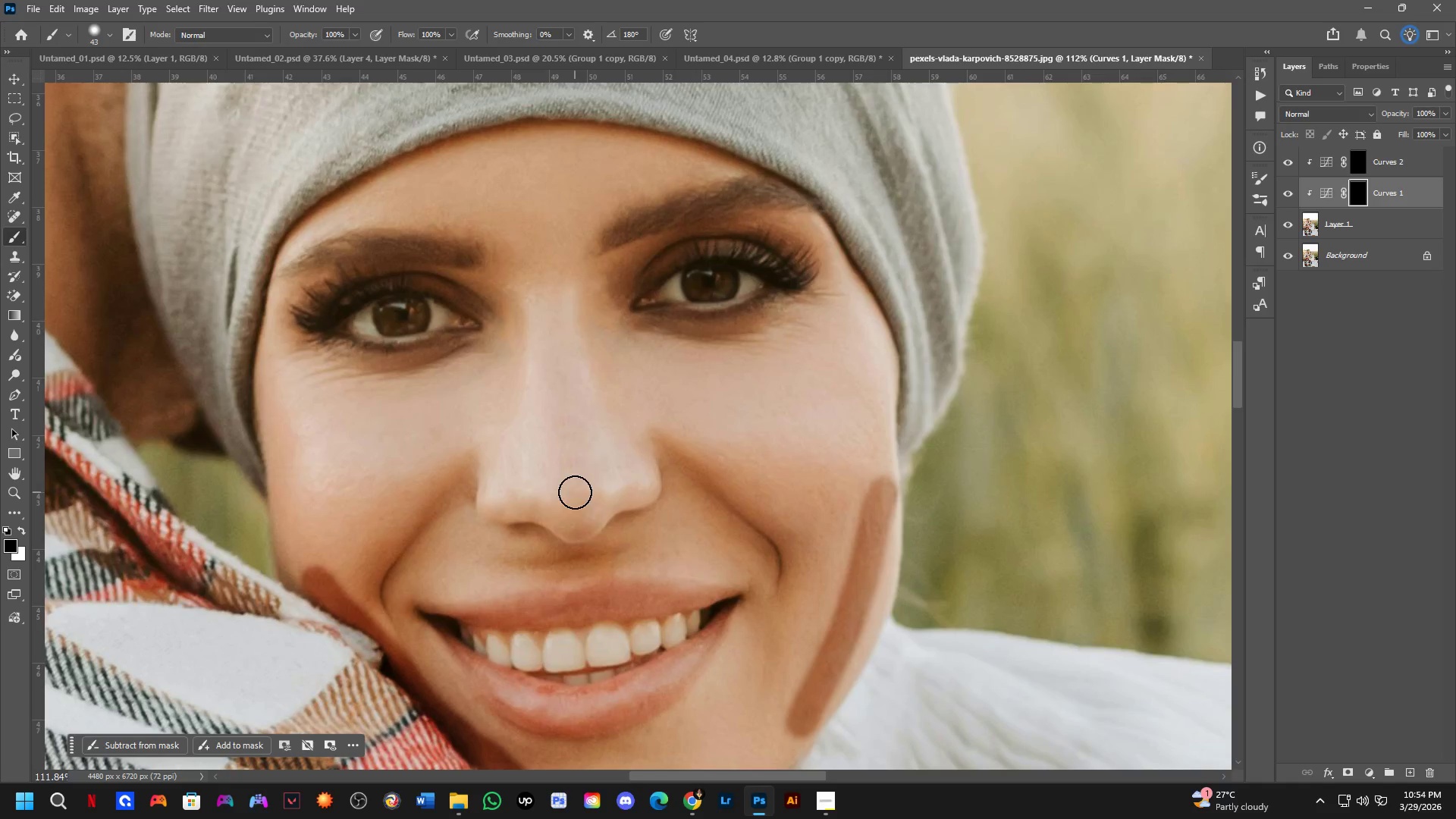 
left_click_drag(start_coordinate=[533, 357], to_coordinate=[563, 420])
 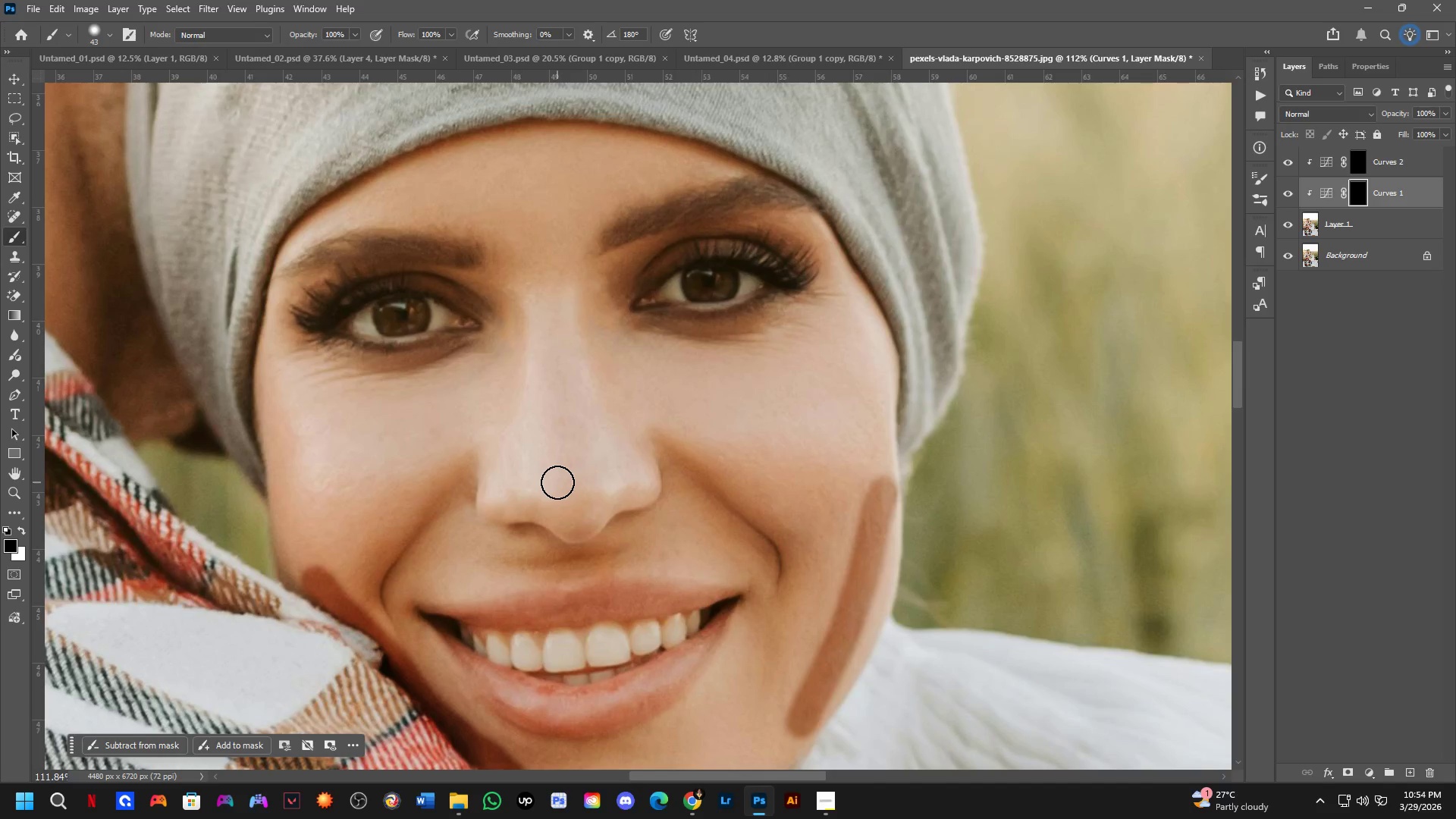 
scroll: coordinate [557, 482], scroll_direction: down, amount: 1.0
 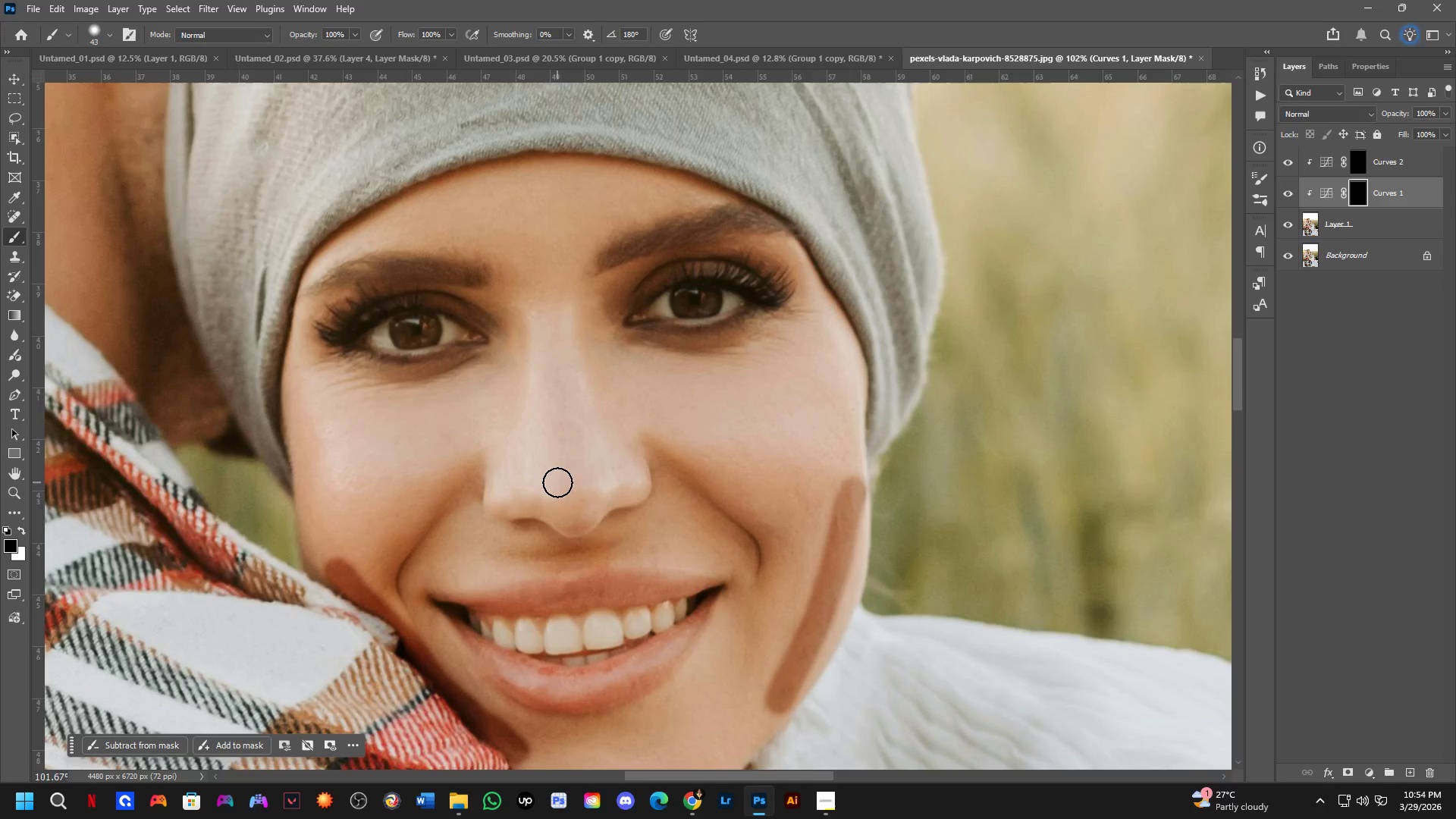 
hold_key(key=Space, duration=0.45)
 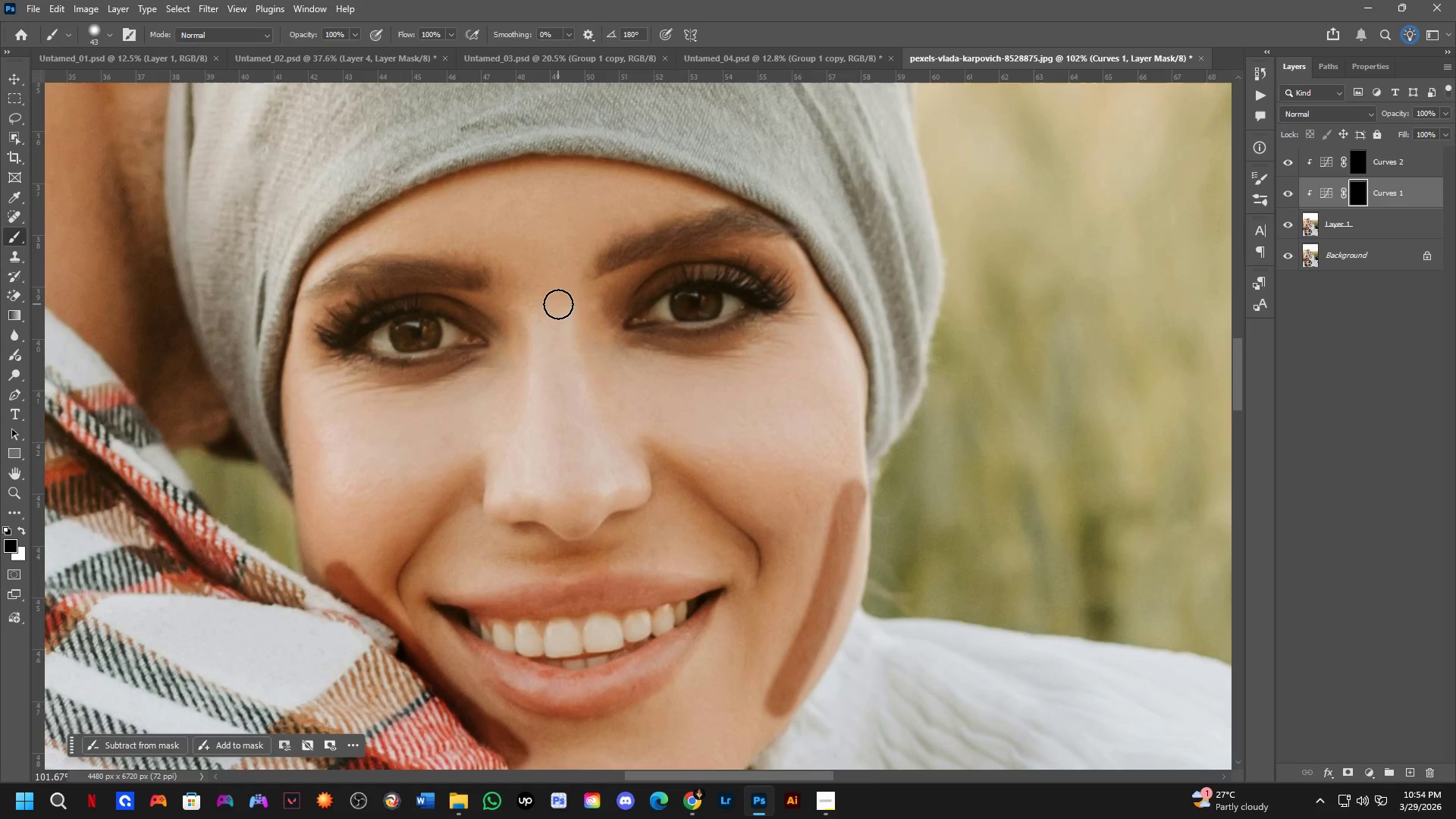 
left_click_drag(start_coordinate=[624, 294], to_coordinate=[615, 373])
 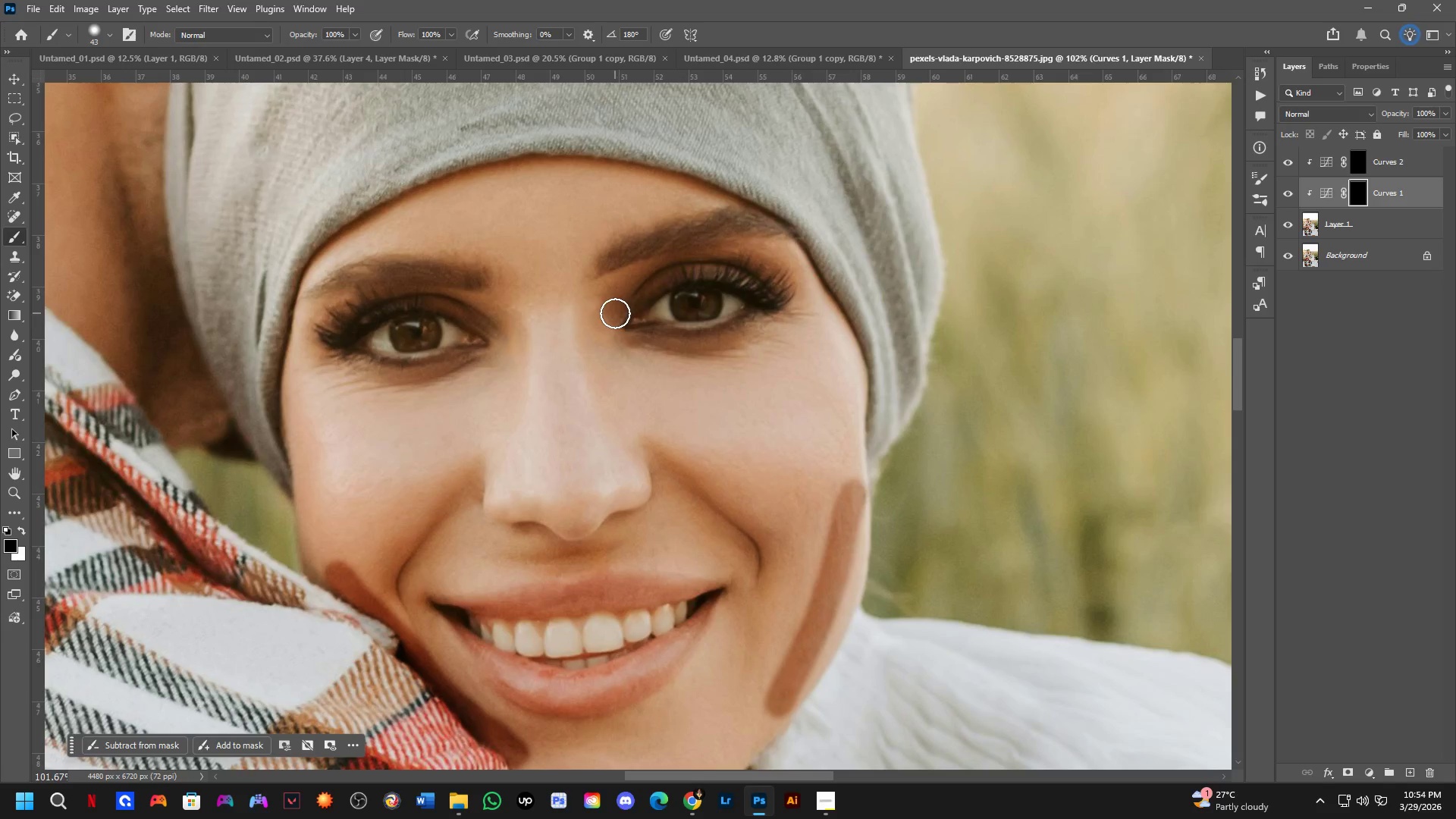 
key(X)
 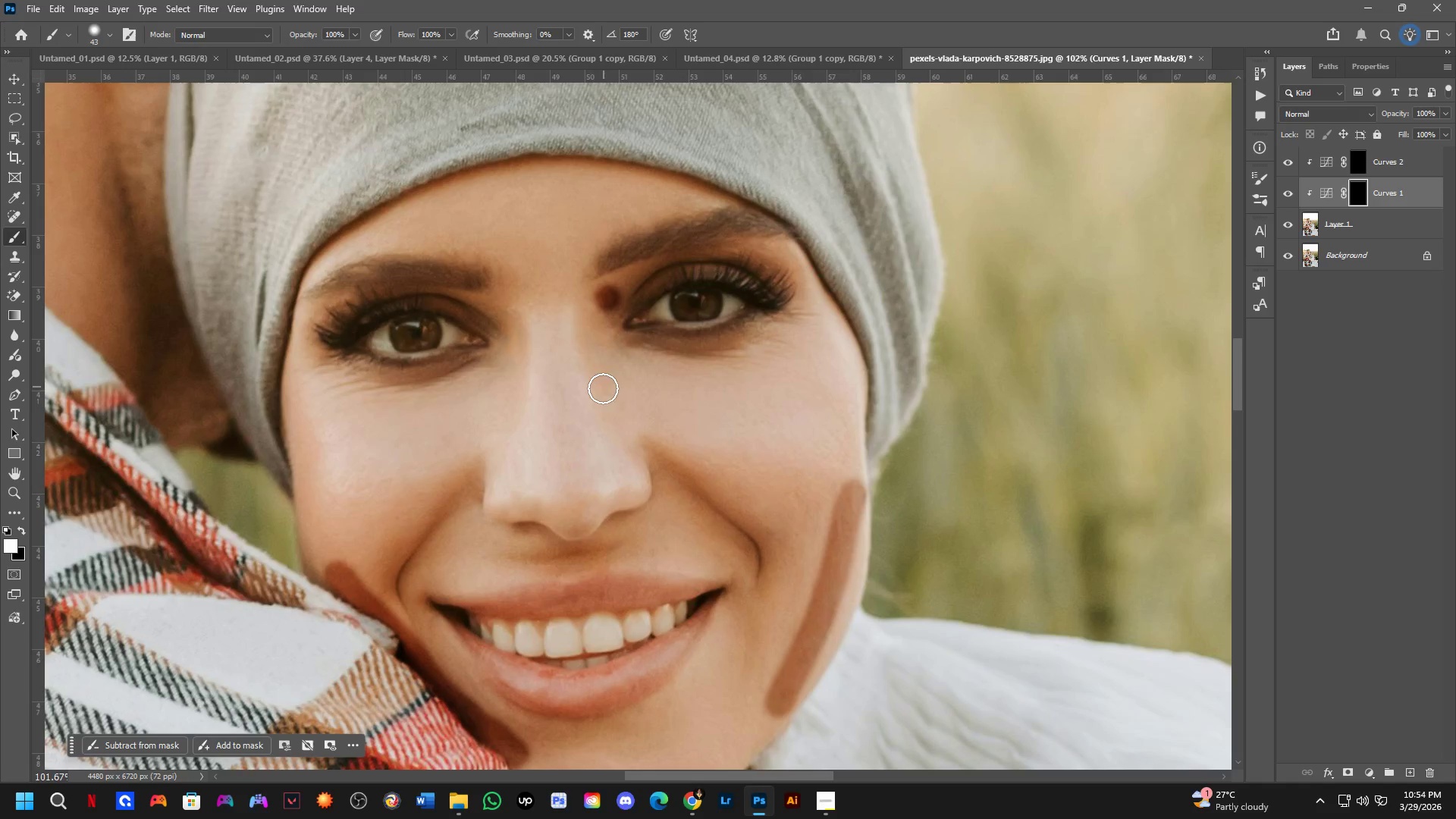 
hold_key(key=ShiftLeft, duration=0.31)
left_click([615, 433])
 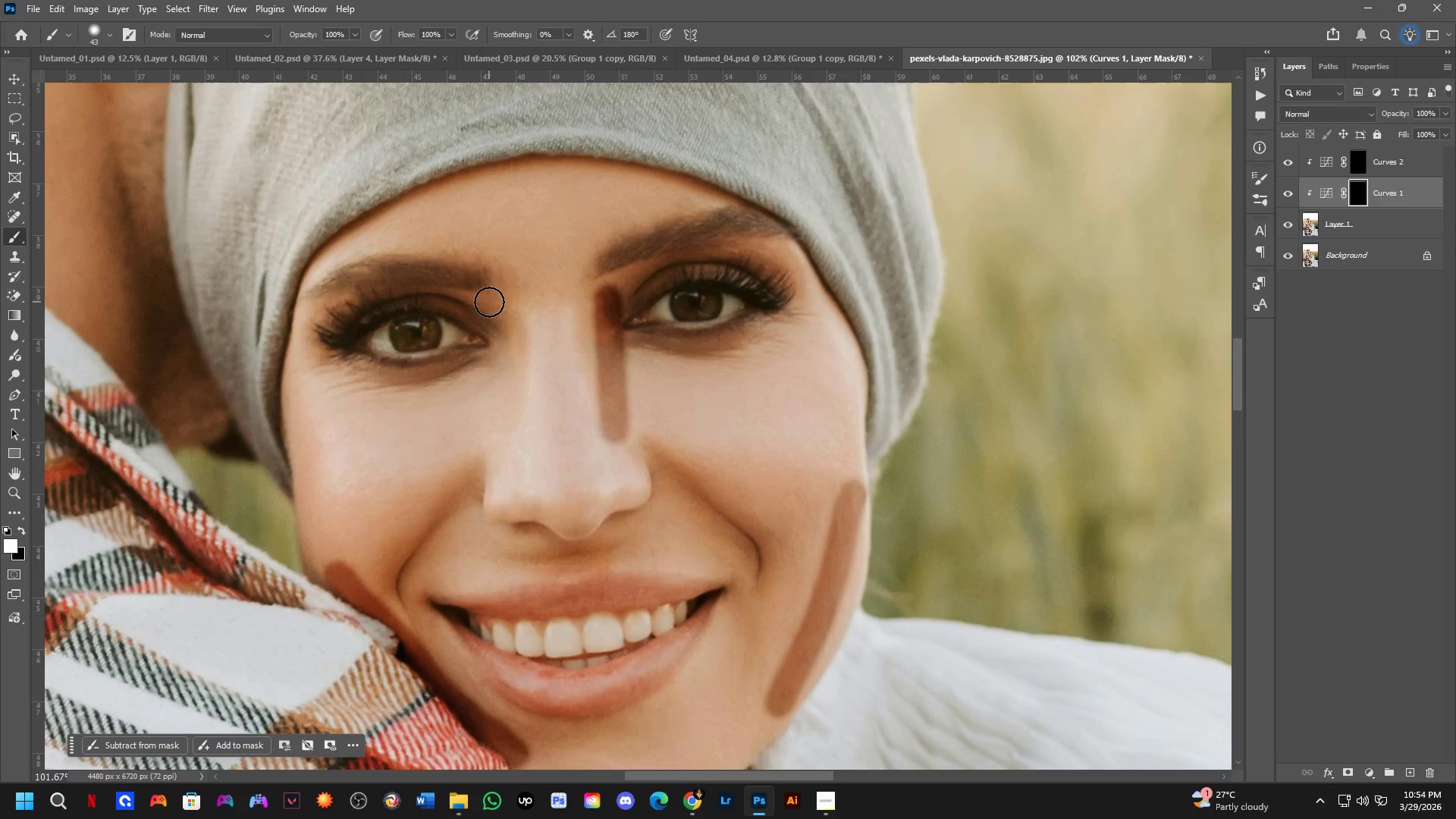 
left_click([500, 309])
 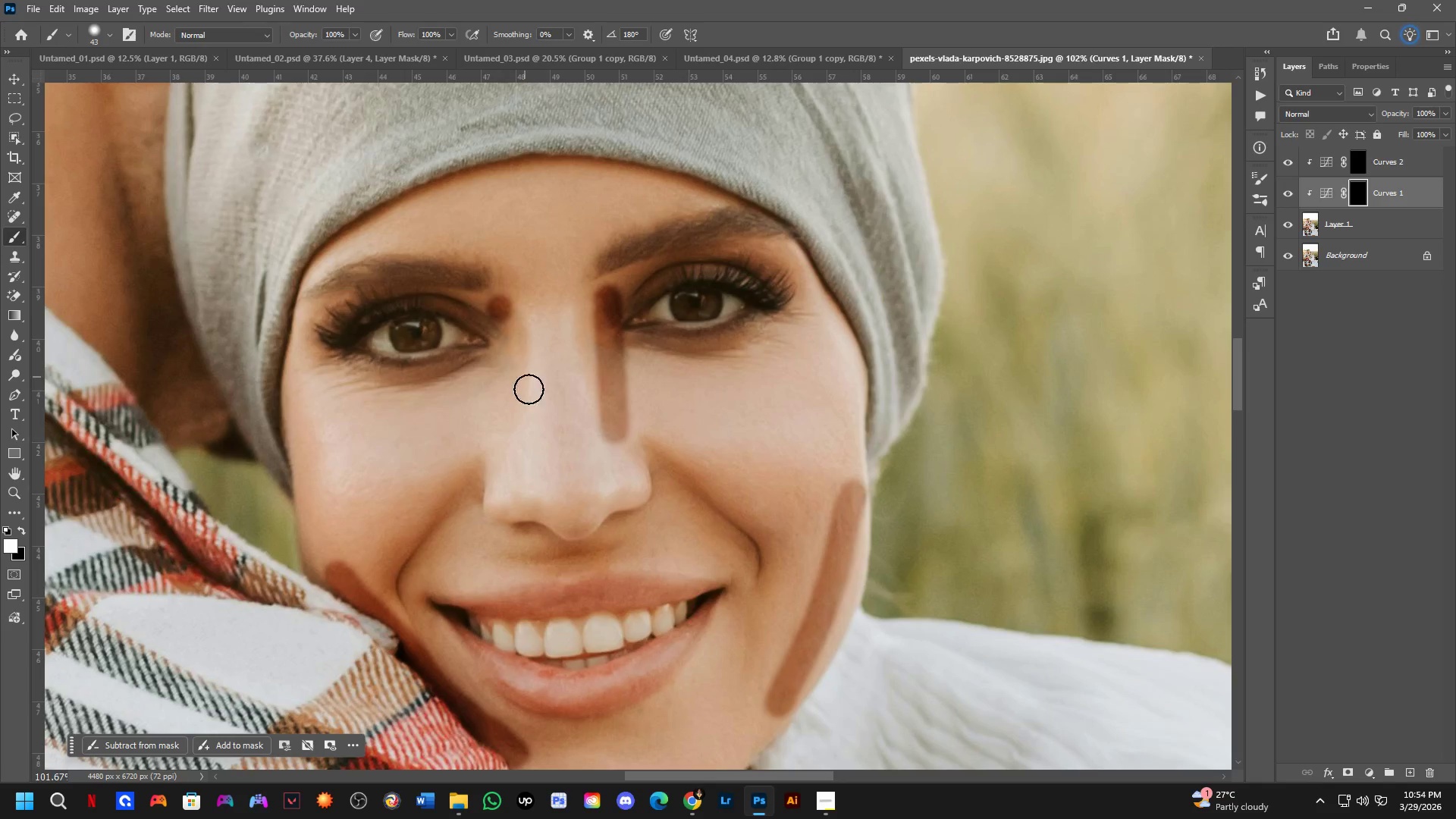 
hold_key(key=ShiftLeft, duration=0.59)
left_click([516, 443])
 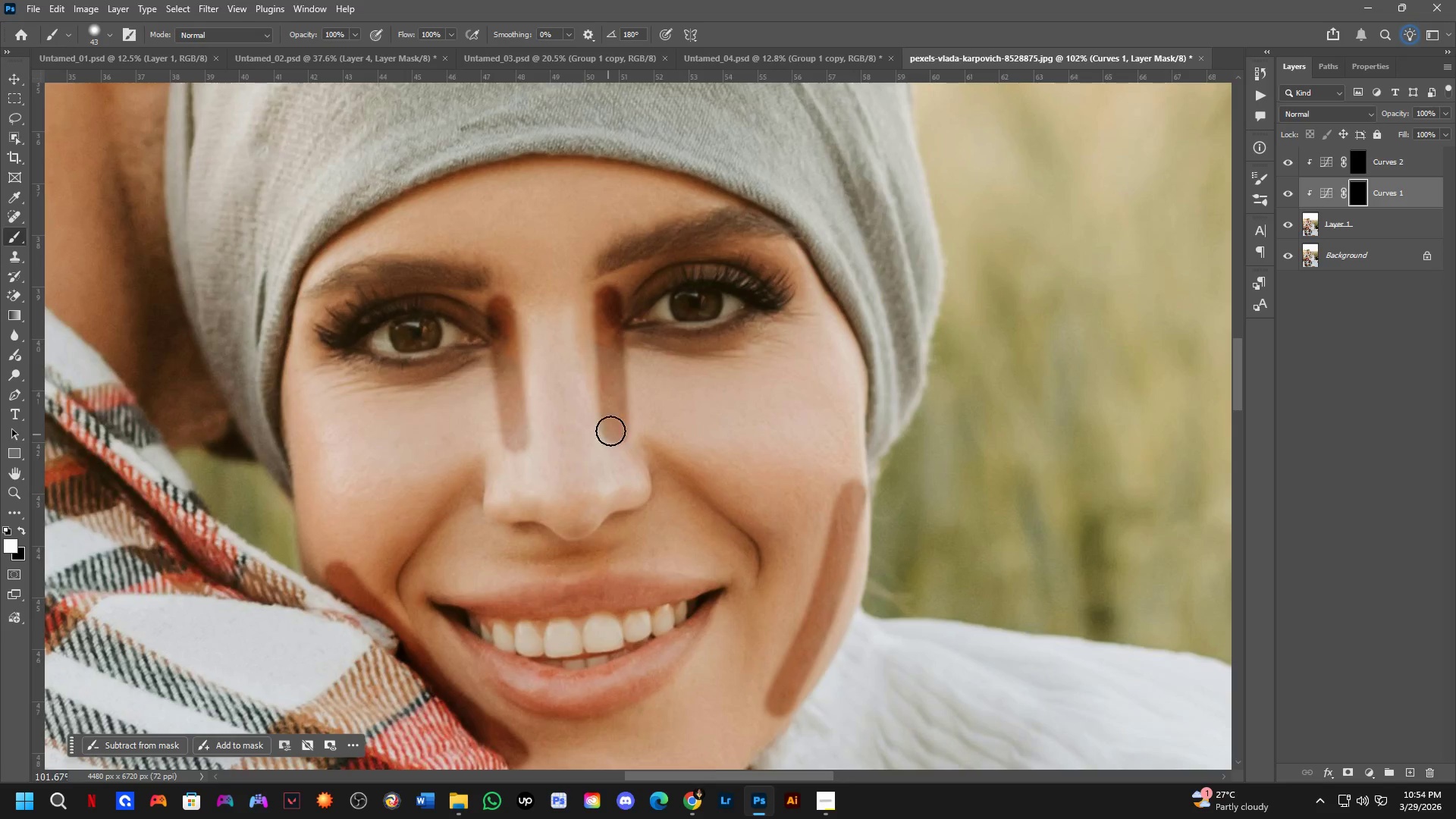 
scroll: coordinate [609, 418], scroll_direction: down, amount: 4.0
 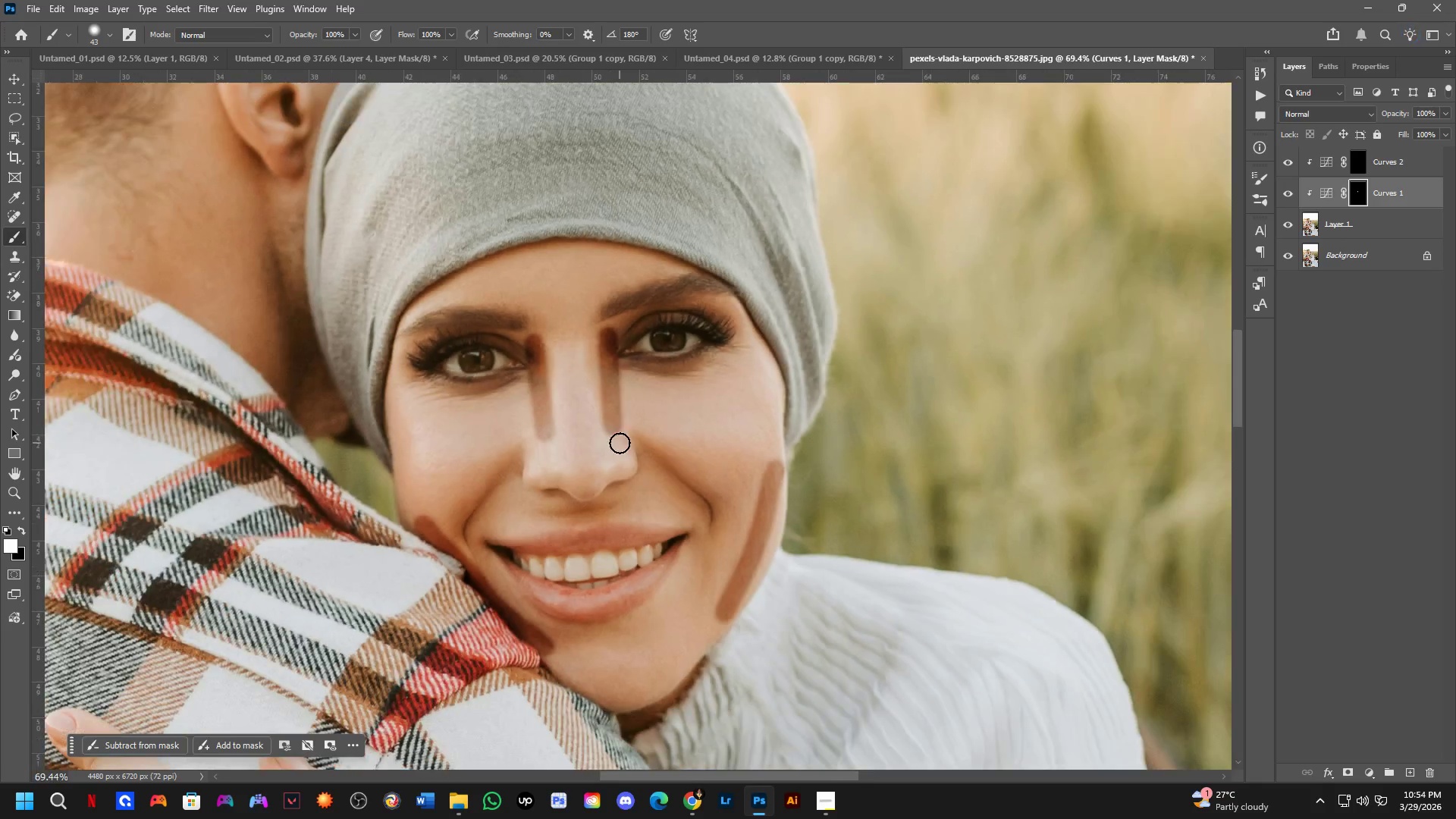 
hold_key(key=Space, duration=0.42)
 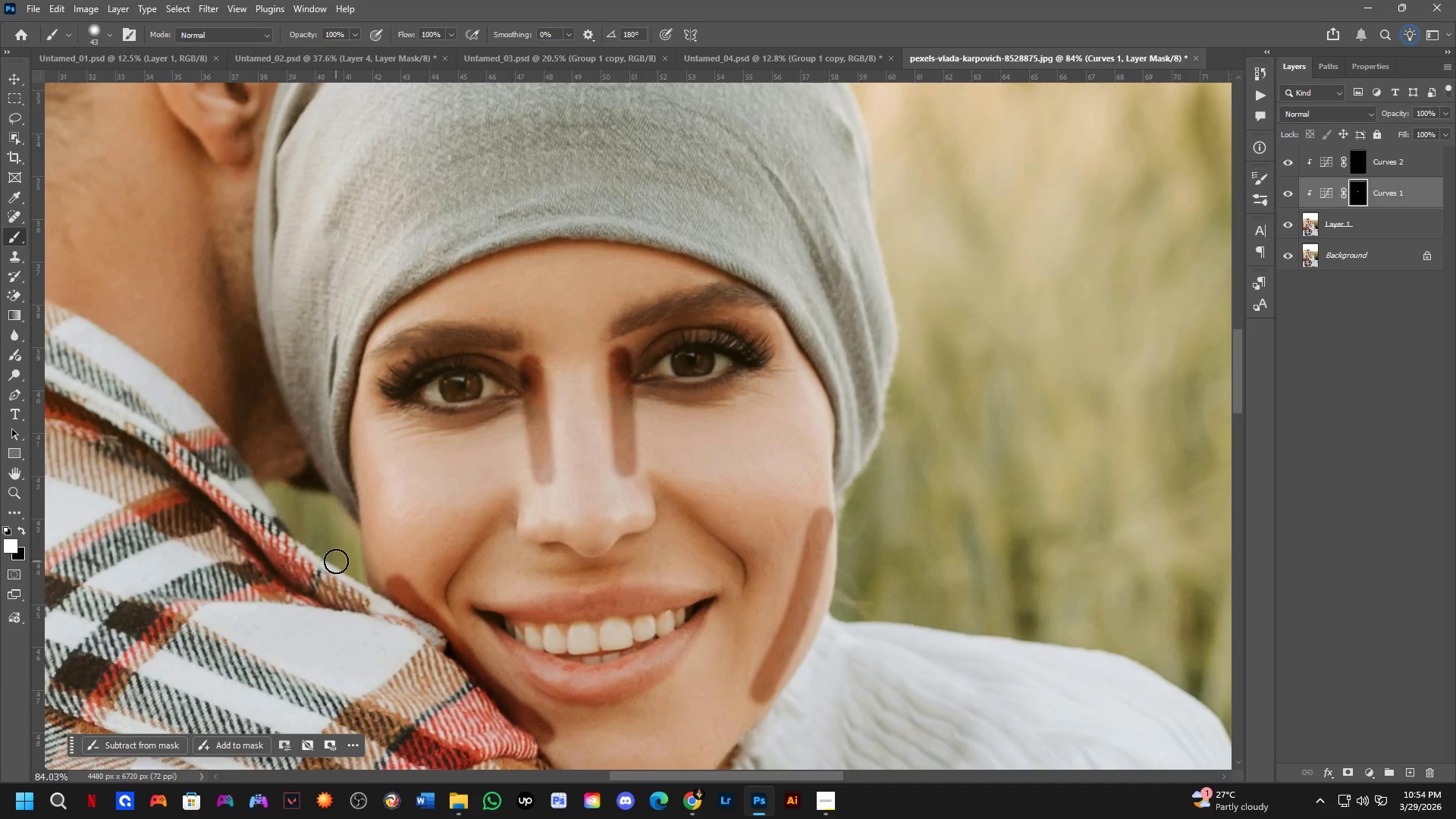 
left_click_drag(start_coordinate=[620, 436], to_coordinate=[628, 453])
 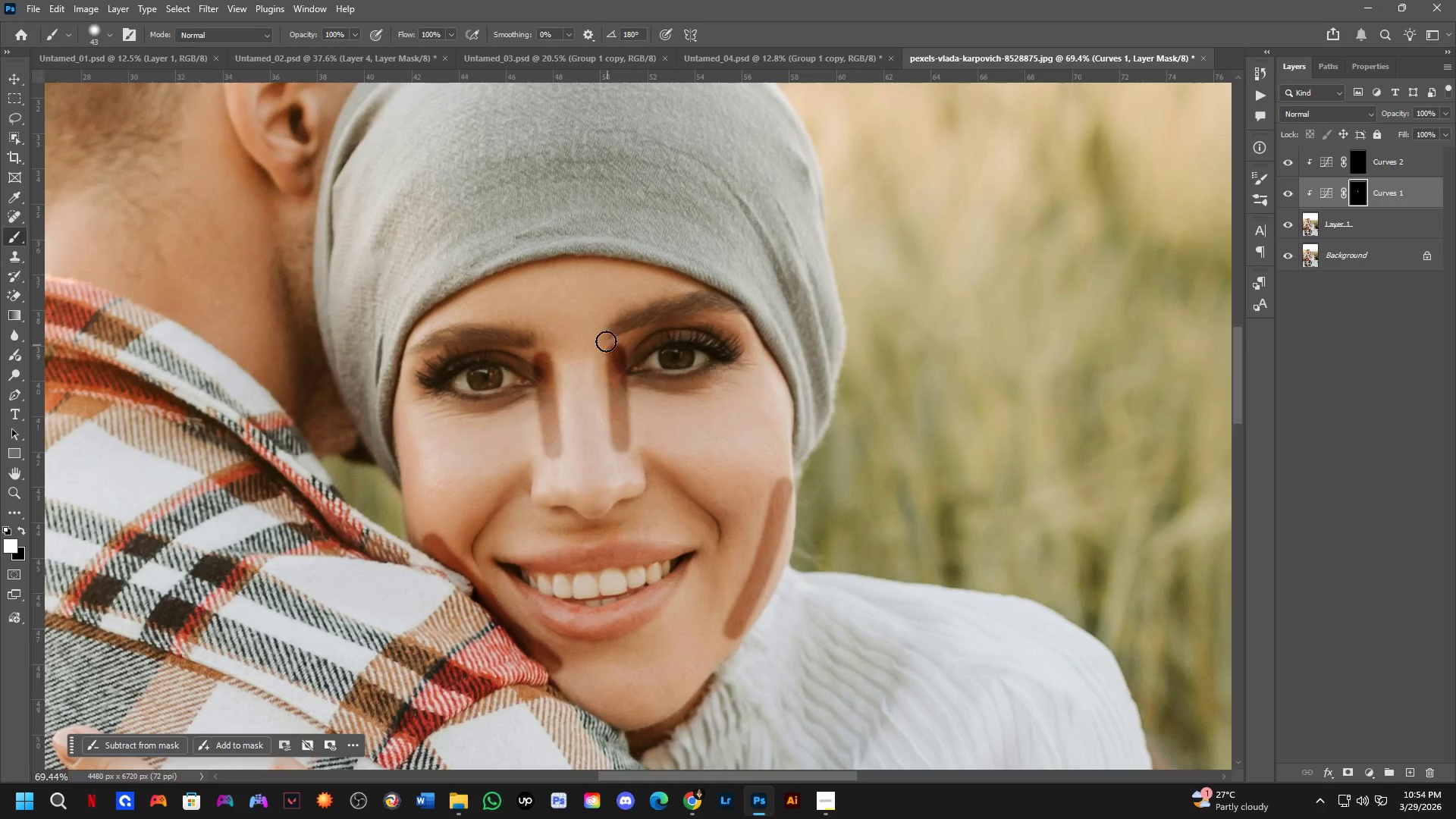 
scroll: coordinate [600, 337], scroll_direction: up, amount: 2.0
 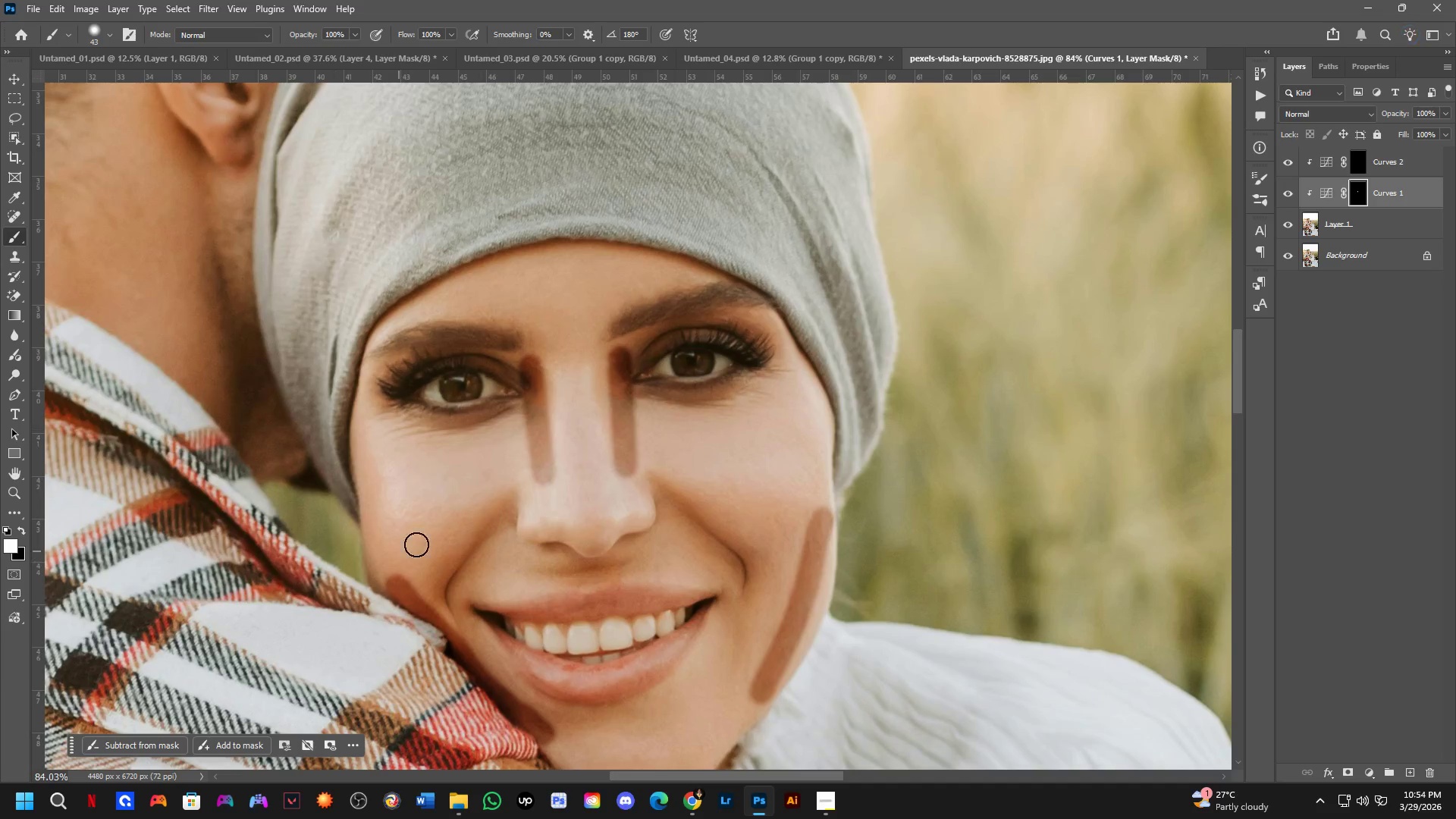 
hold_key(key=Space, duration=0.47)
 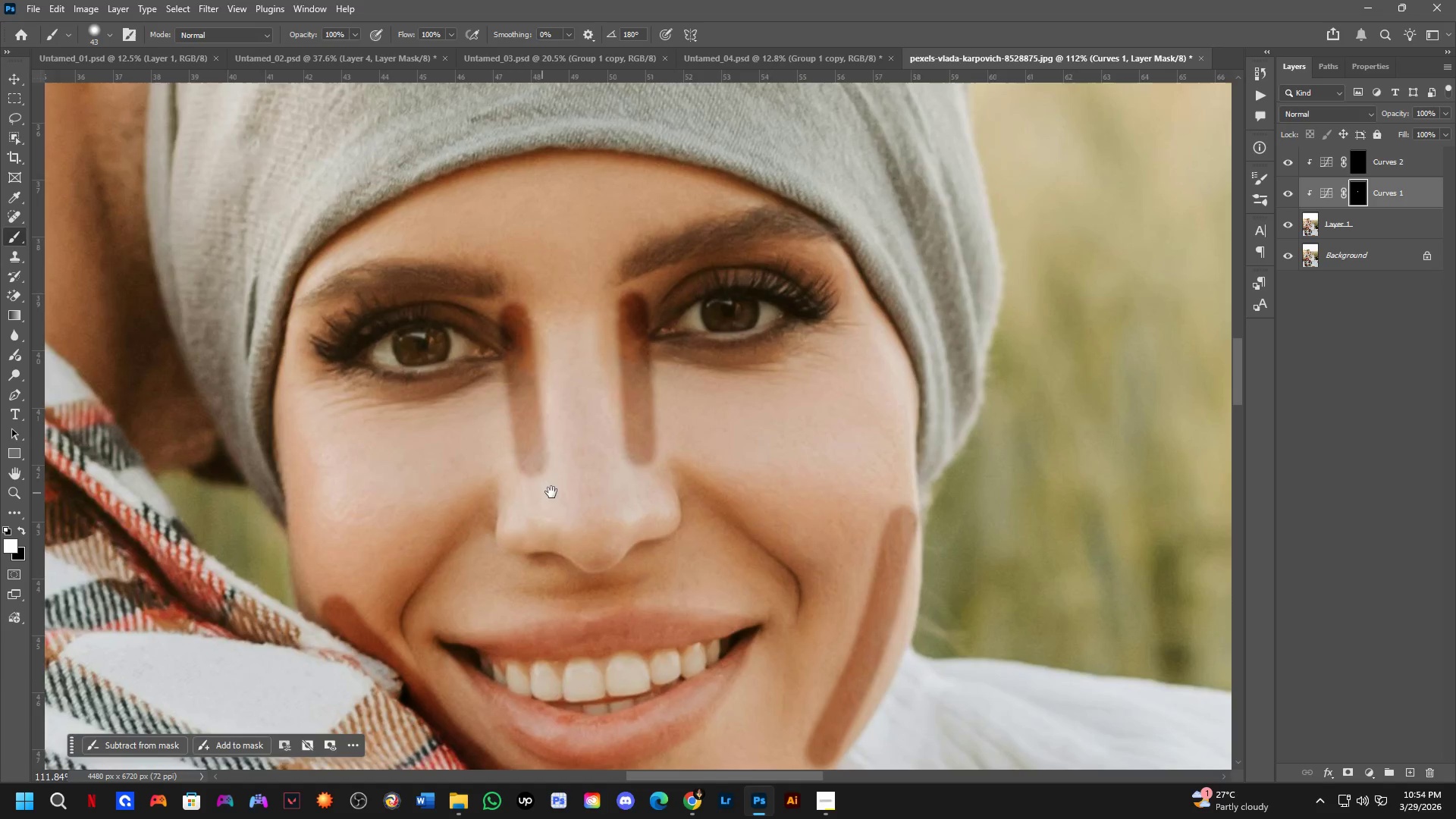 
left_click_drag(start_coordinate=[503, 479], to_coordinate=[482, 474])
 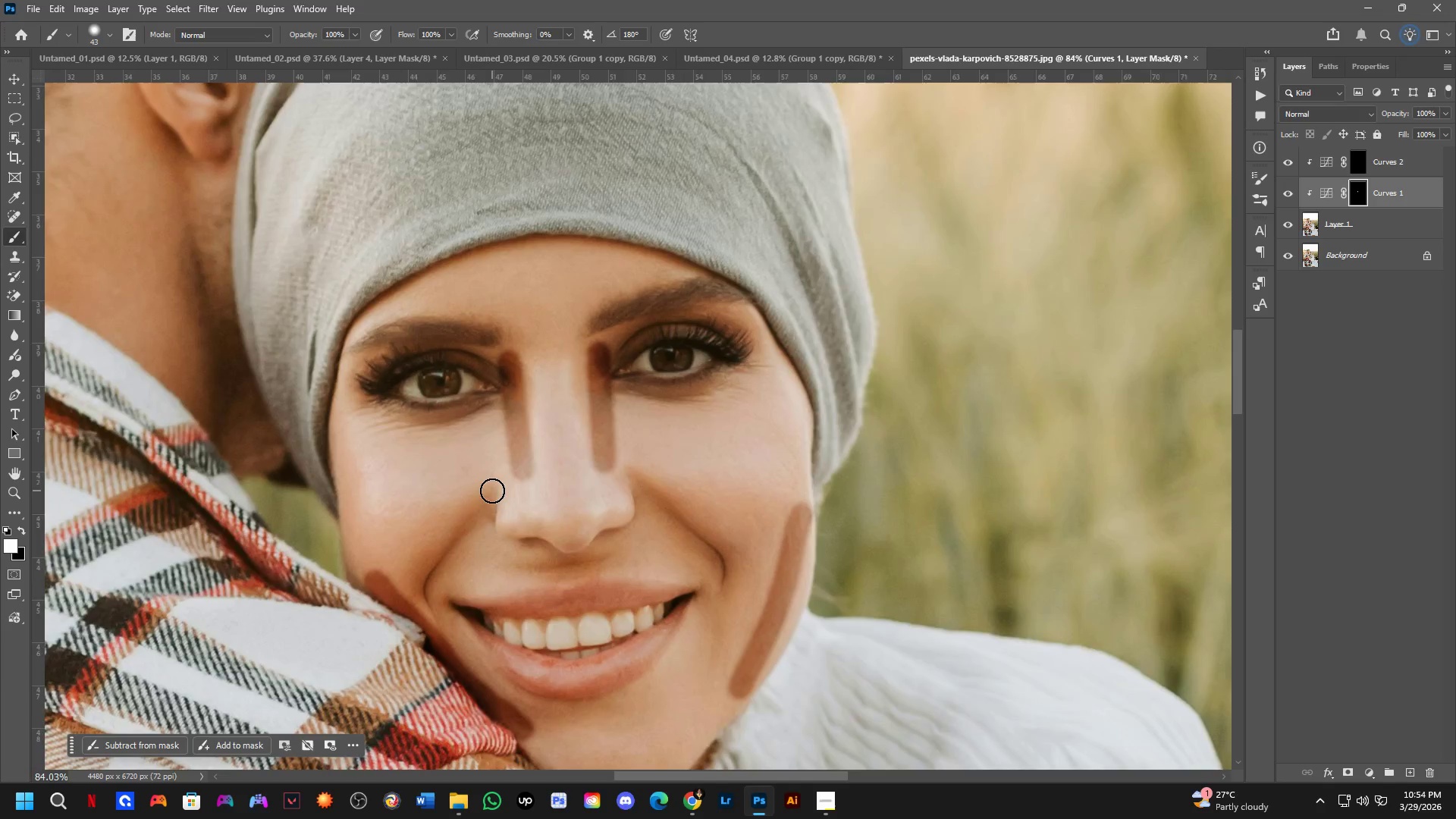 
scroll: coordinate [497, 494], scroll_direction: up, amount: 3.0
 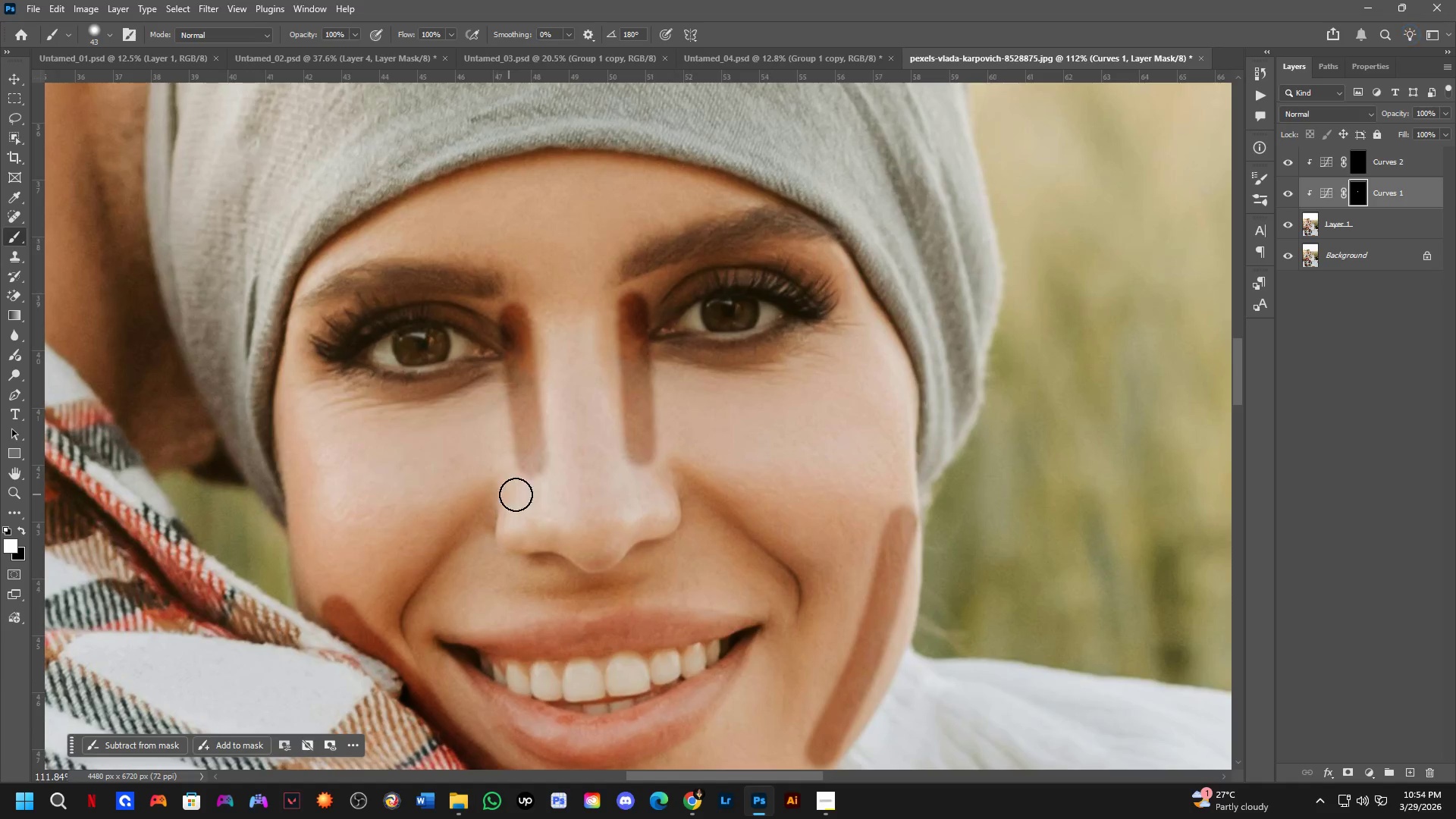 
hold_key(key=Space, duration=0.61)
 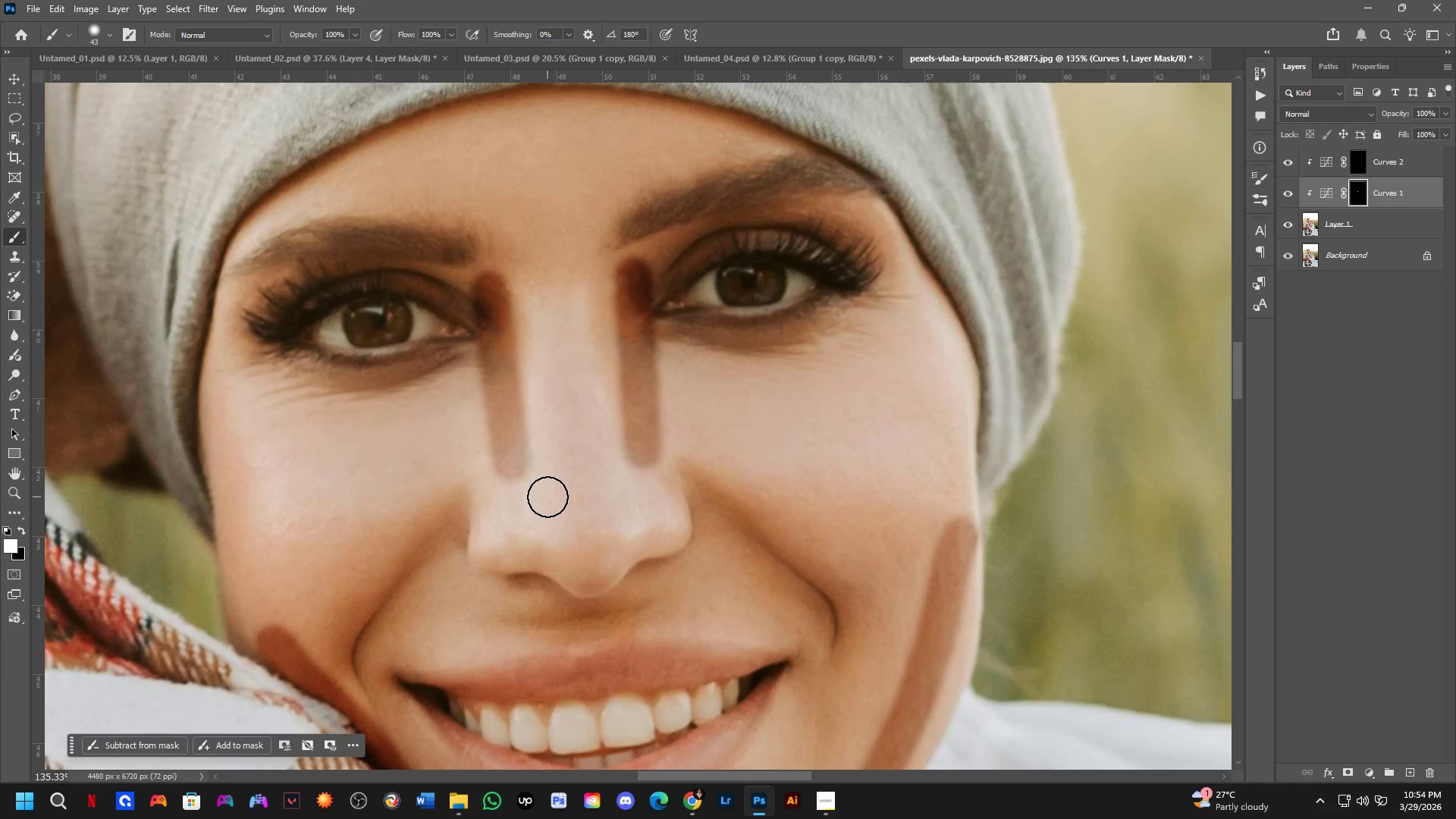 
left_click_drag(start_coordinate=[562, 484], to_coordinate=[548, 491])
 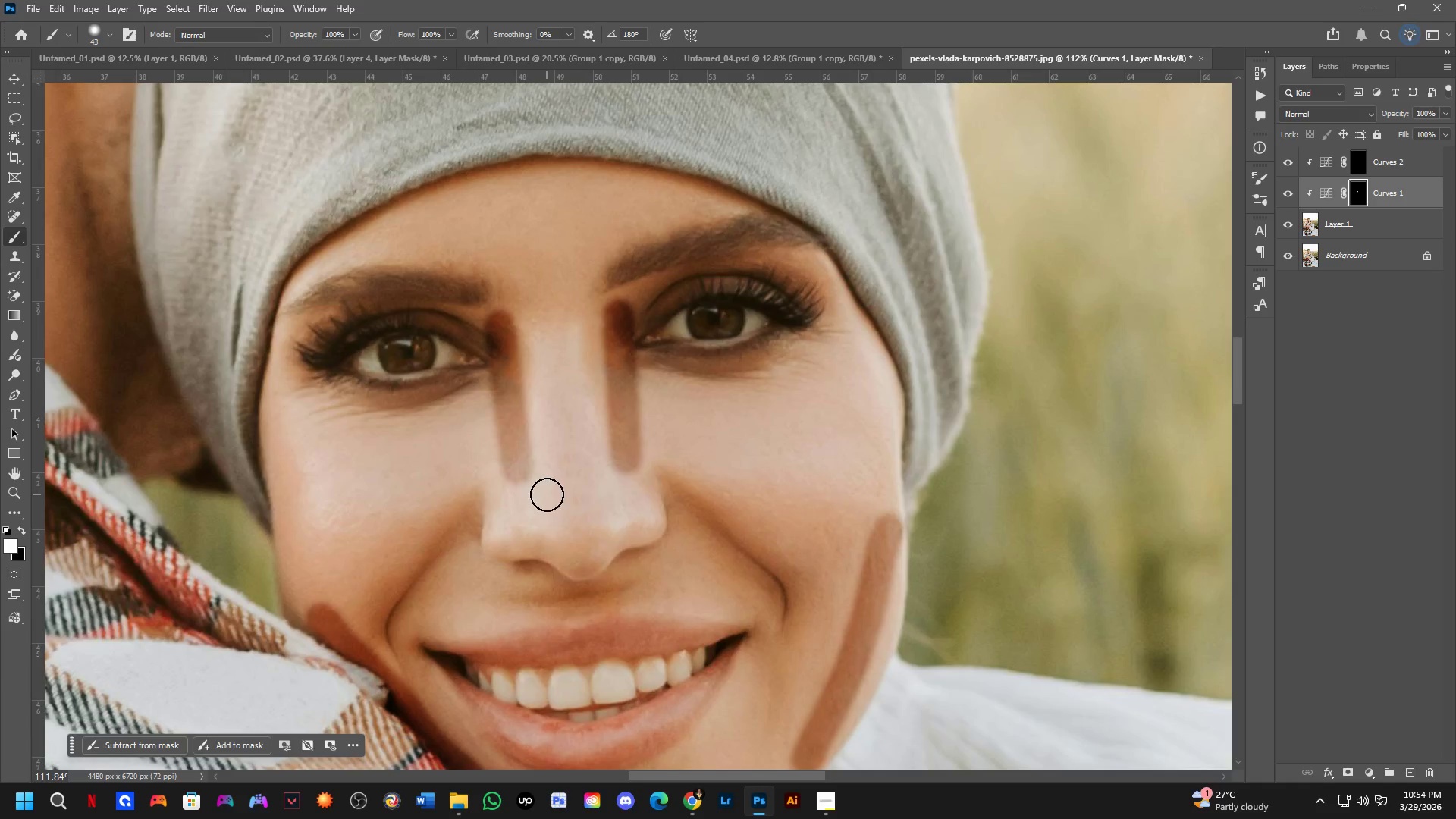 
scroll: coordinate [548, 497], scroll_direction: up, amount: 1.0
 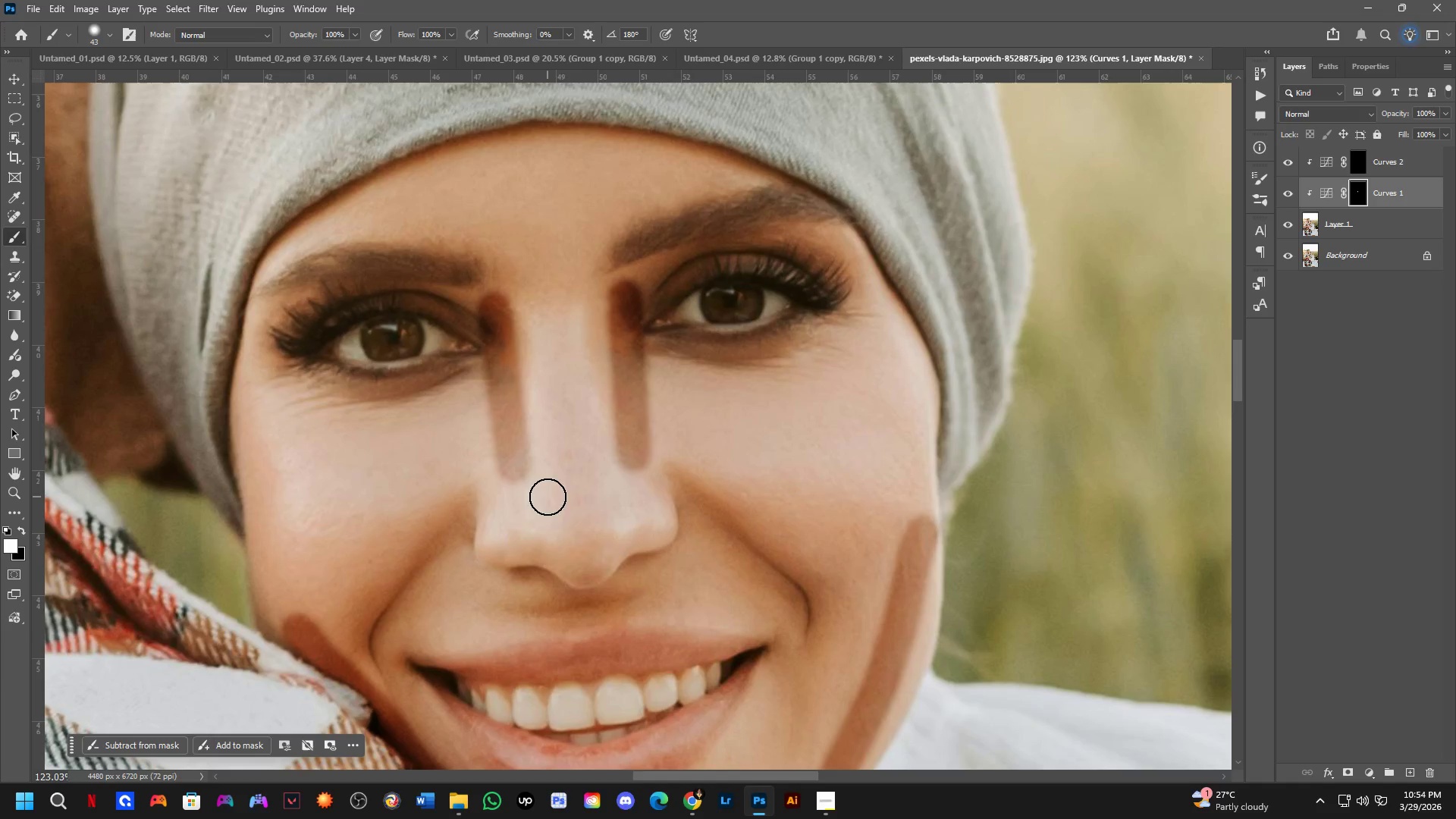 
hold_key(key=Space, duration=0.75)
 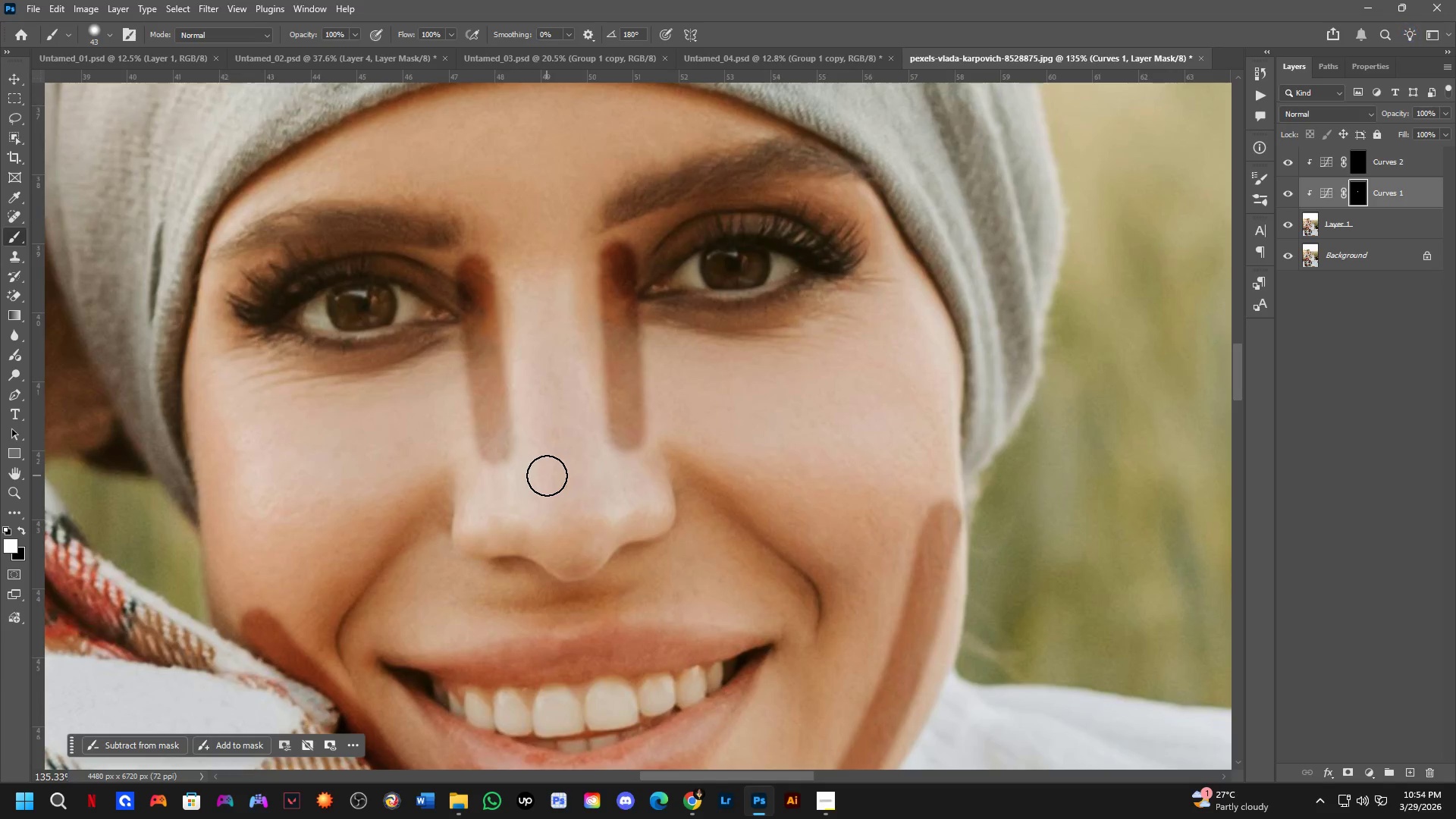 
left_click_drag(start_coordinate=[560, 491], to_coordinate=[545, 473])
 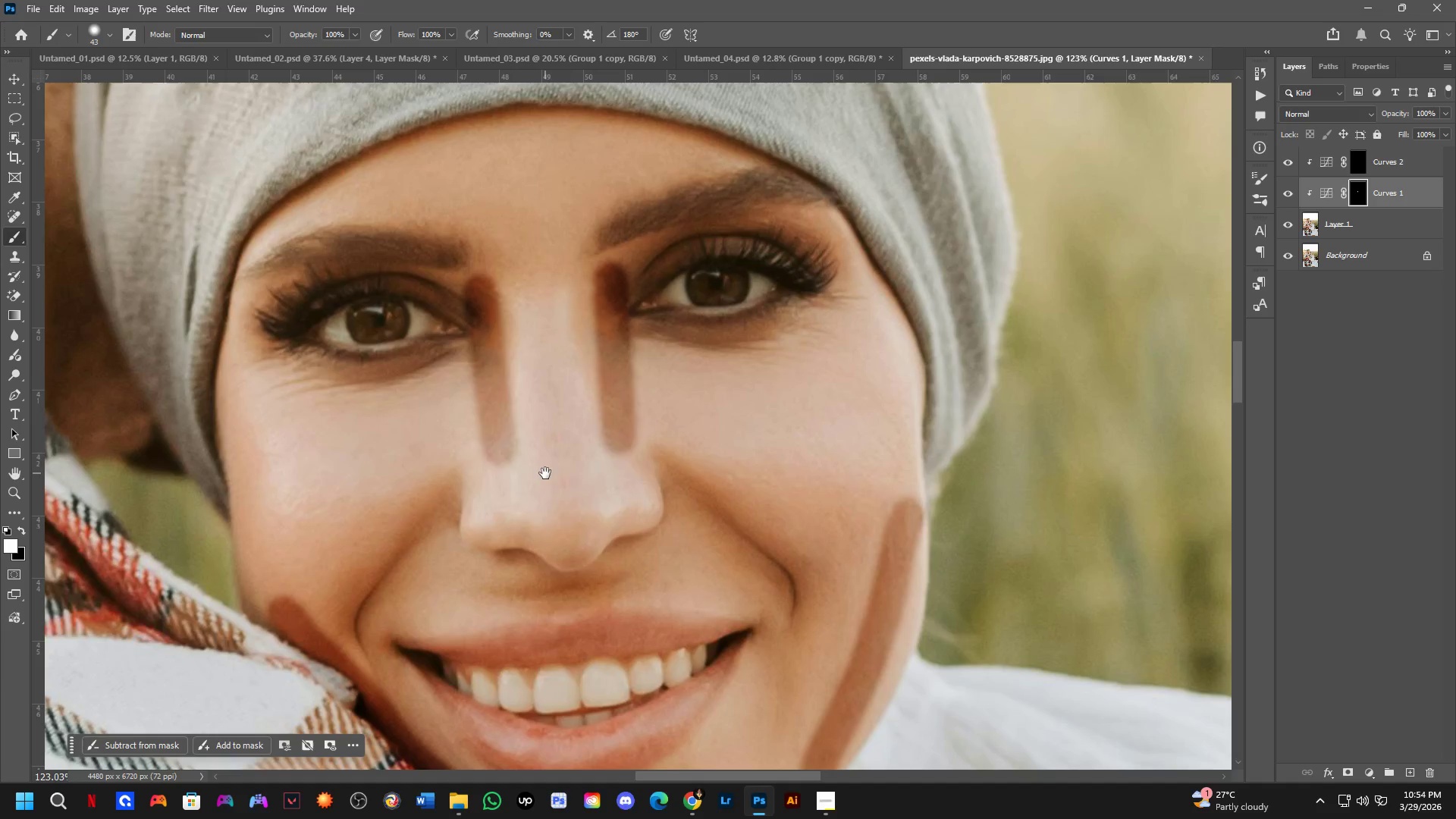 
hold_key(key=Space, duration=1.39)
 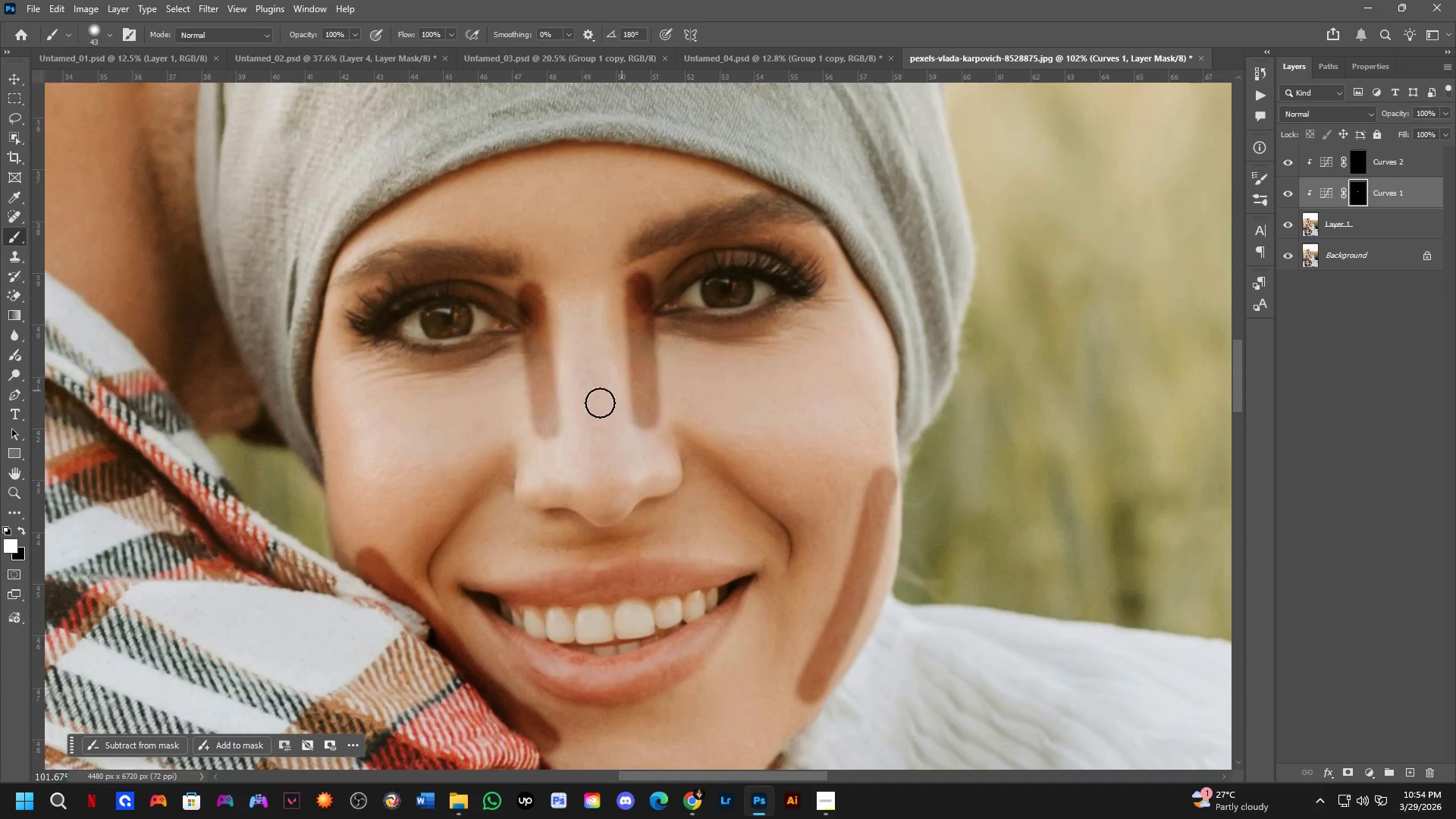 
scroll: coordinate [547, 475], scroll_direction: up, amount: 4.0
 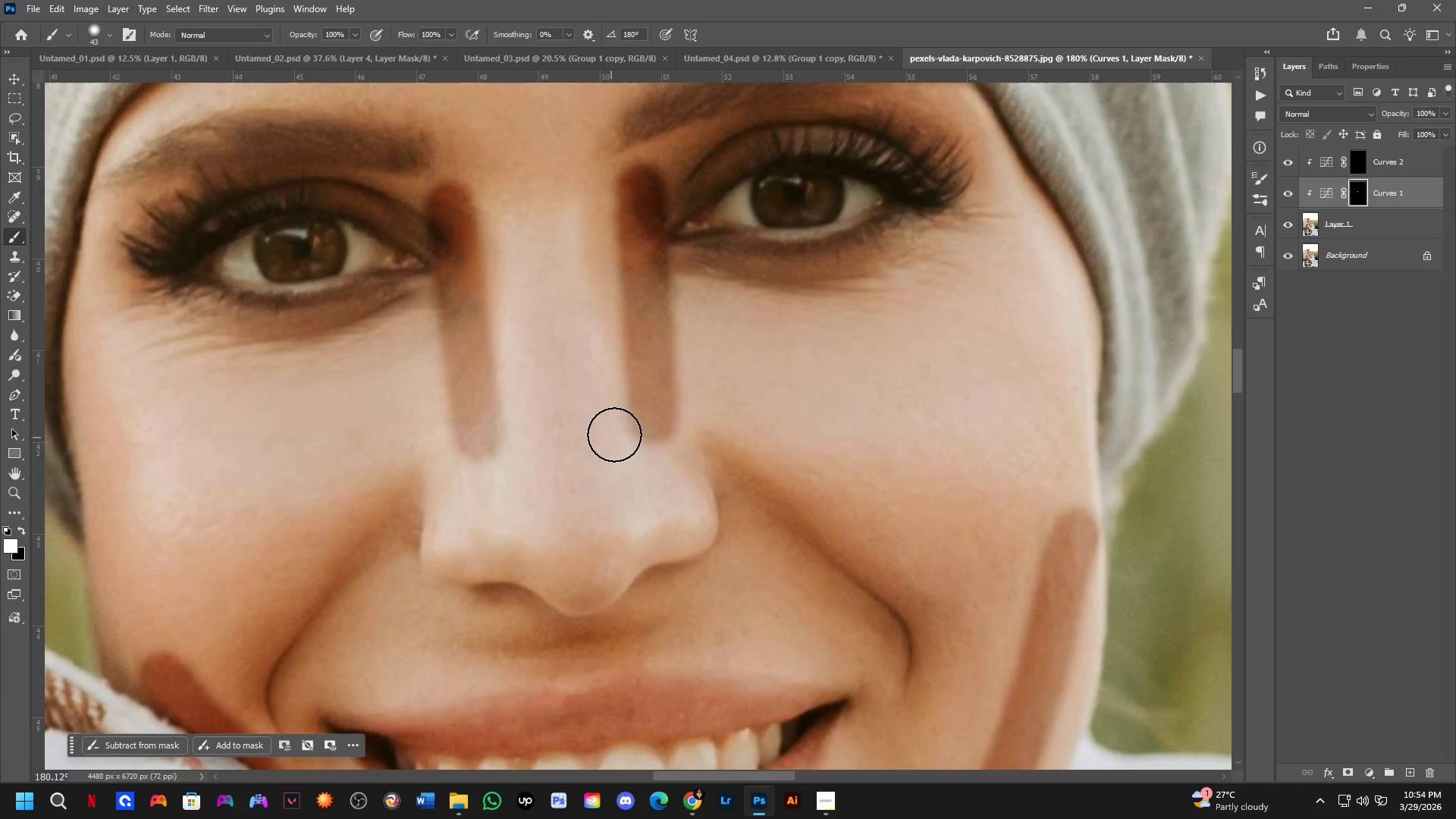 
left_click_drag(start_coordinate=[621, 428], to_coordinate=[603, 443])
 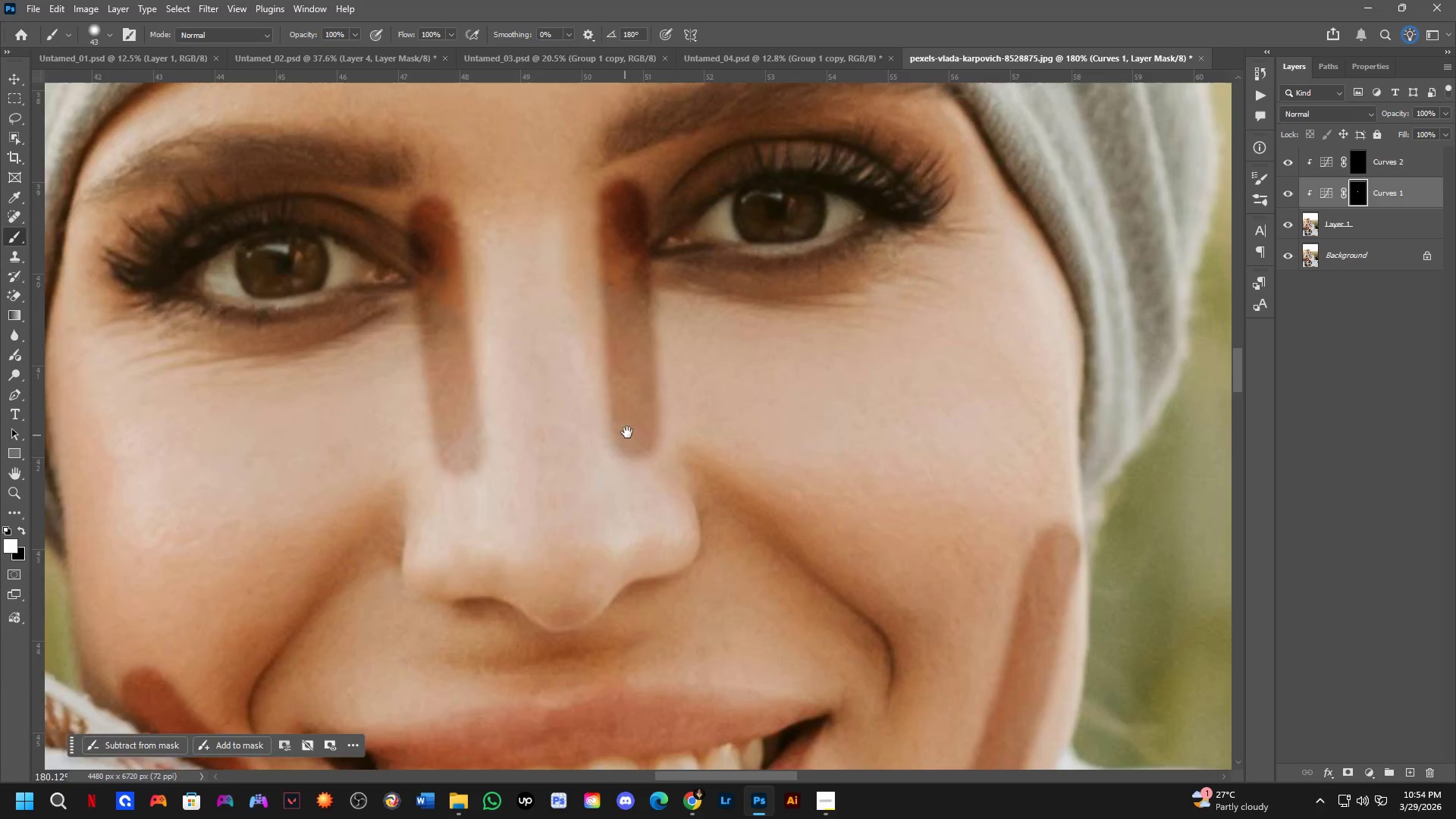 
scroll: coordinate [680, 366], scroll_direction: down, amount: 6.0
 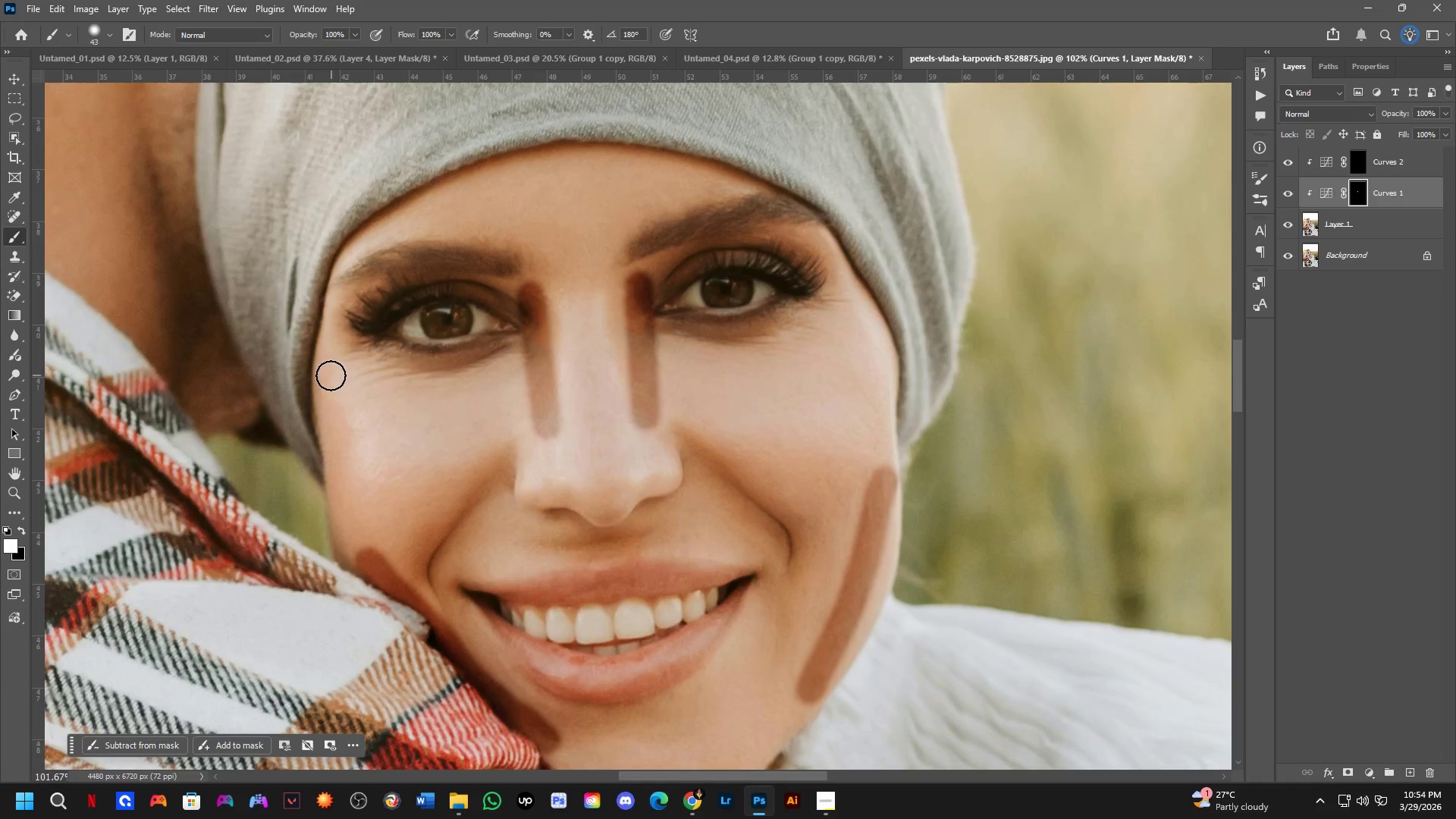 
left_click_drag(start_coordinate=[325, 358], to_coordinate=[340, 489])
 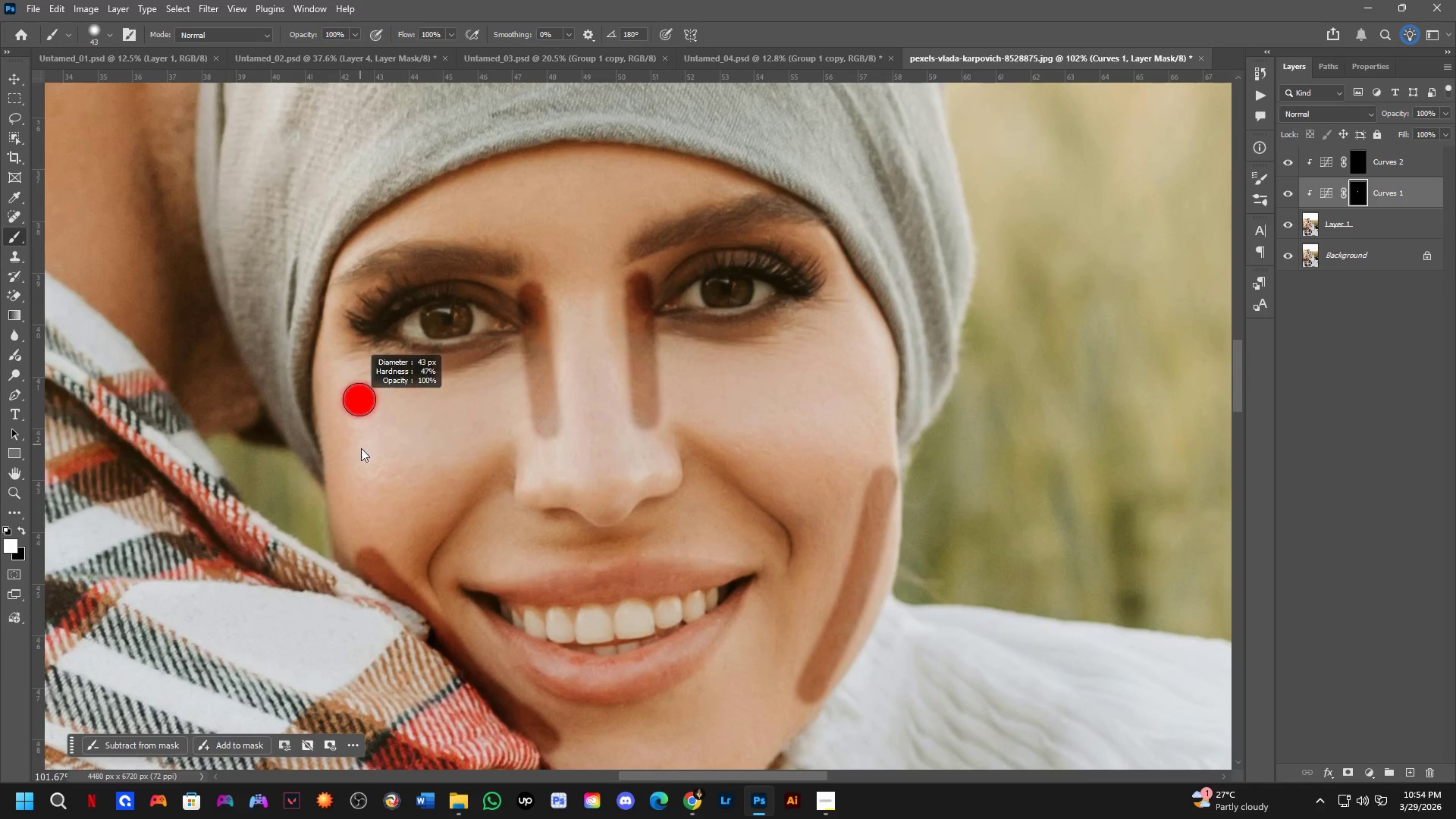 
key(Control+ControlLeft)
 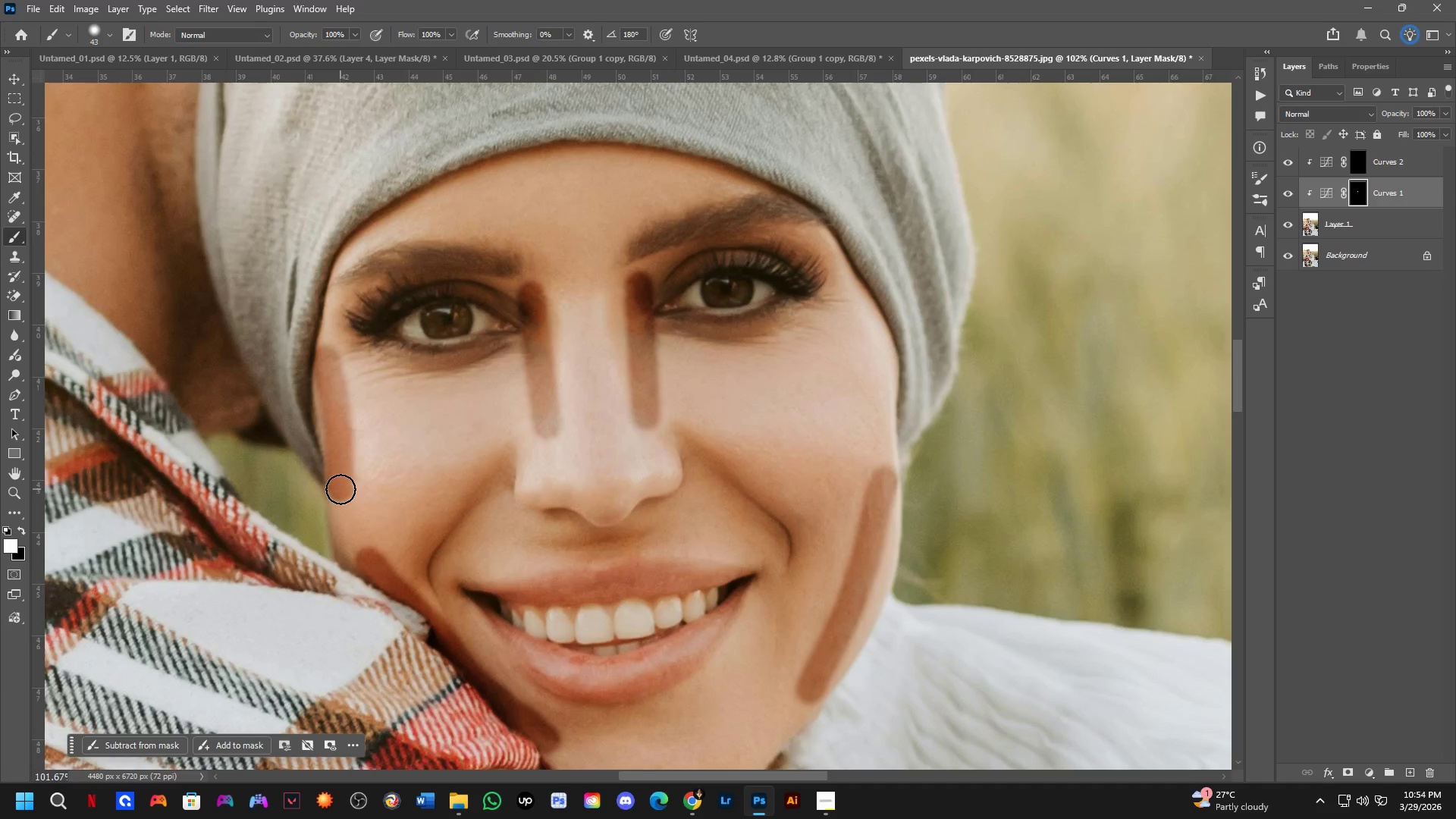 
key(Control+Z)
 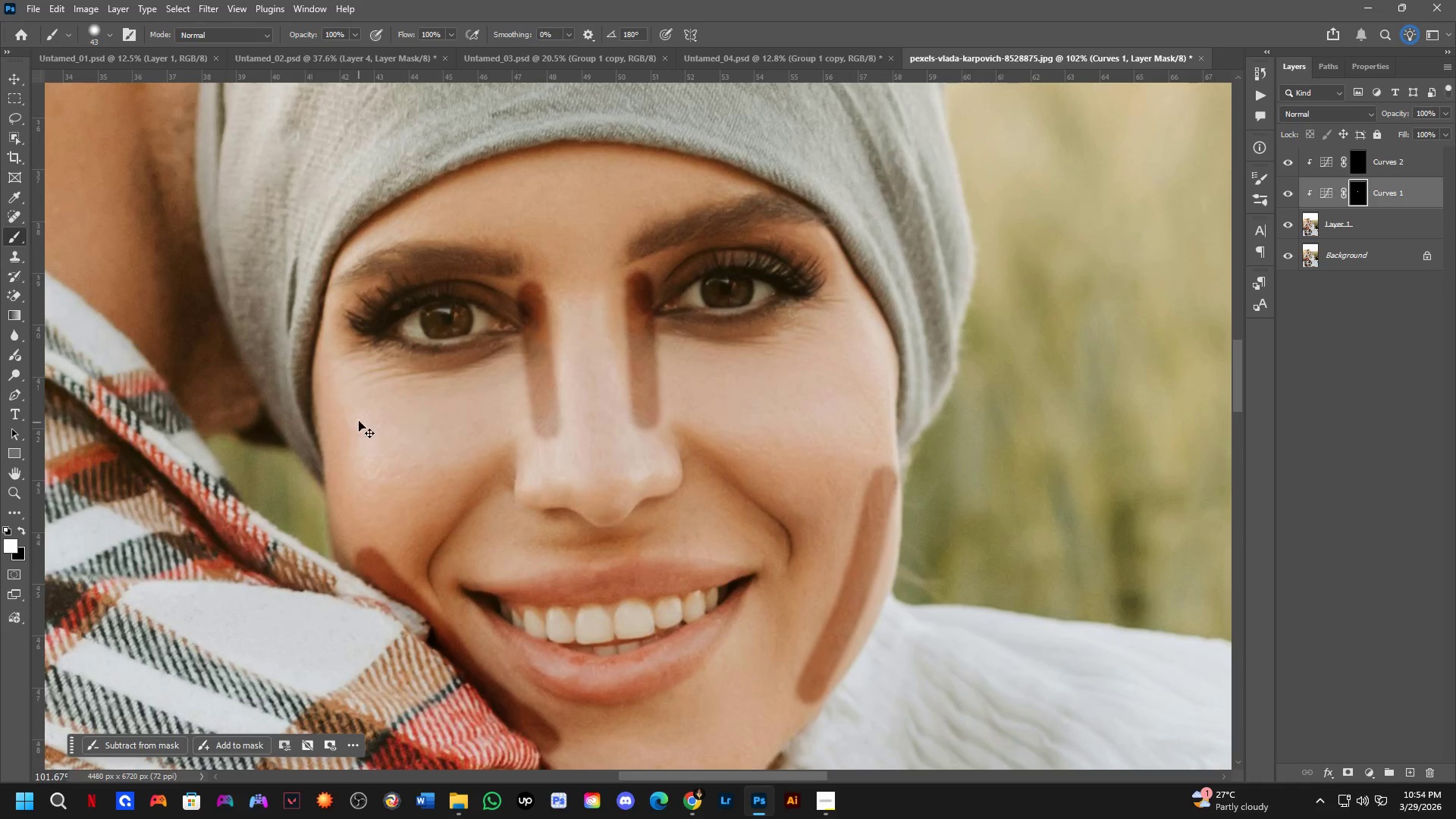 
key(Alt+AltLeft)
 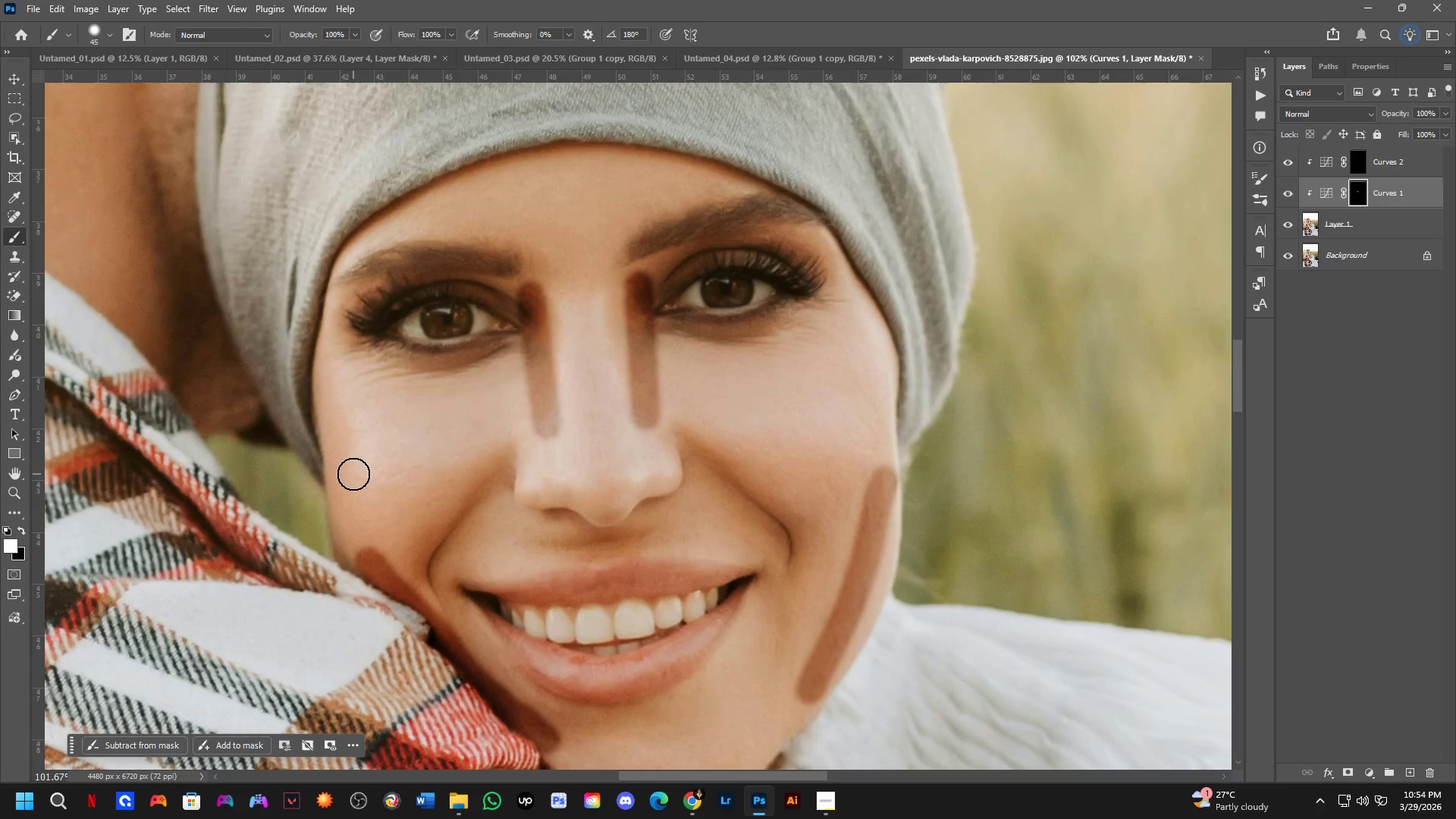 
scroll: coordinate [352, 458], scroll_direction: up, amount: 3.0
 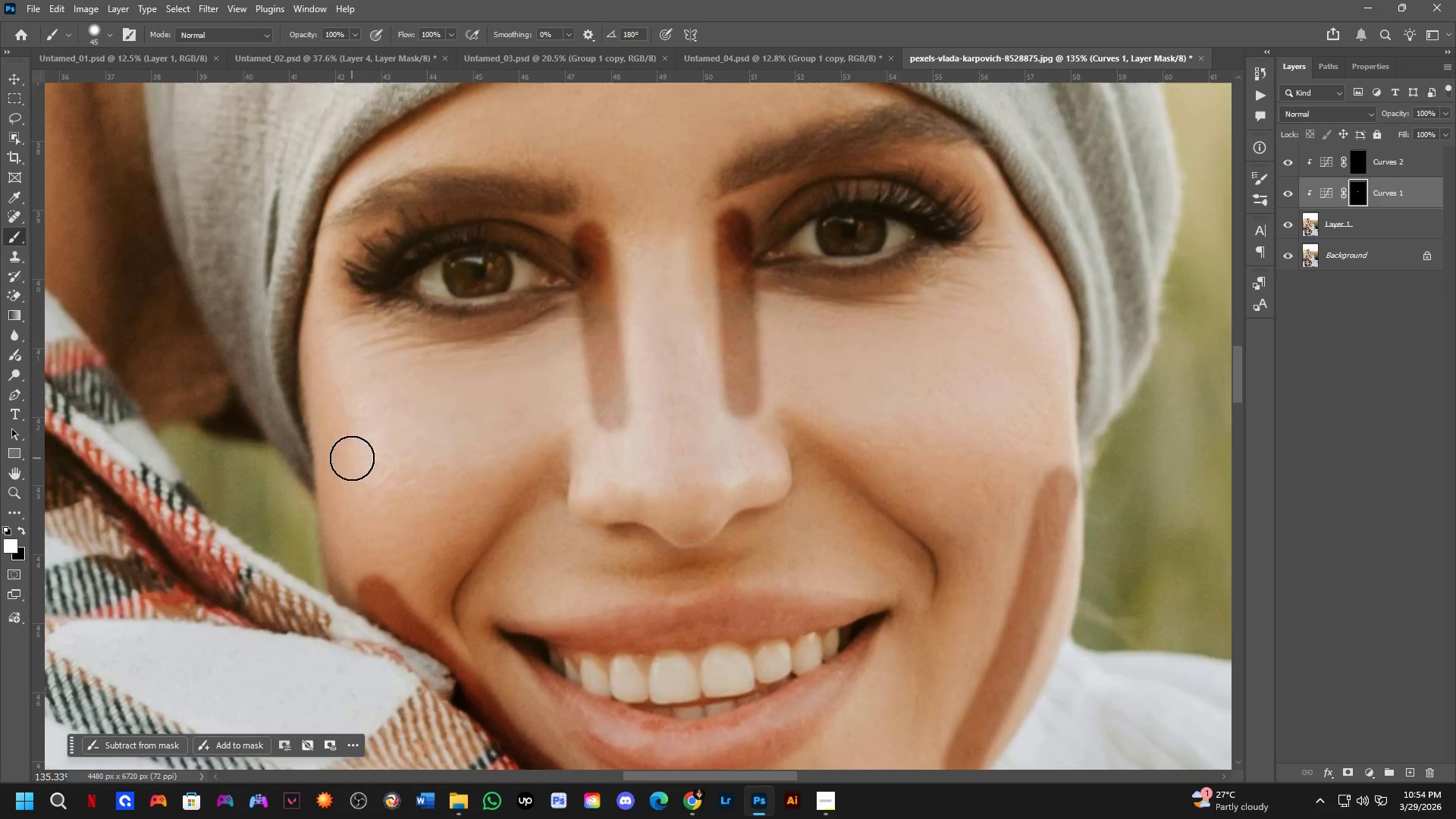 
hold_key(key=Space, duration=0.45)
 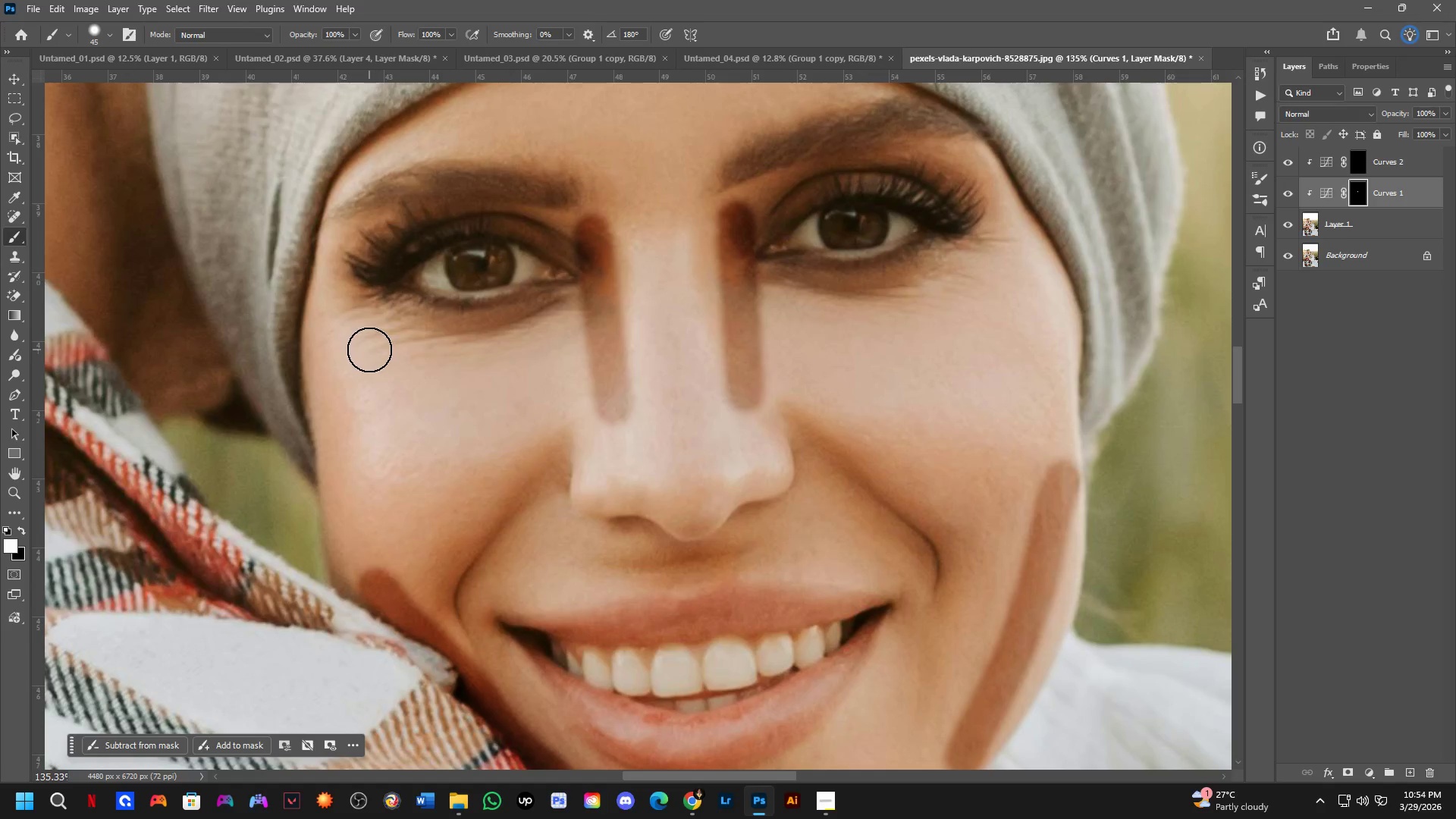 
left_click_drag(start_coordinate=[365, 453], to_coordinate=[367, 446])
 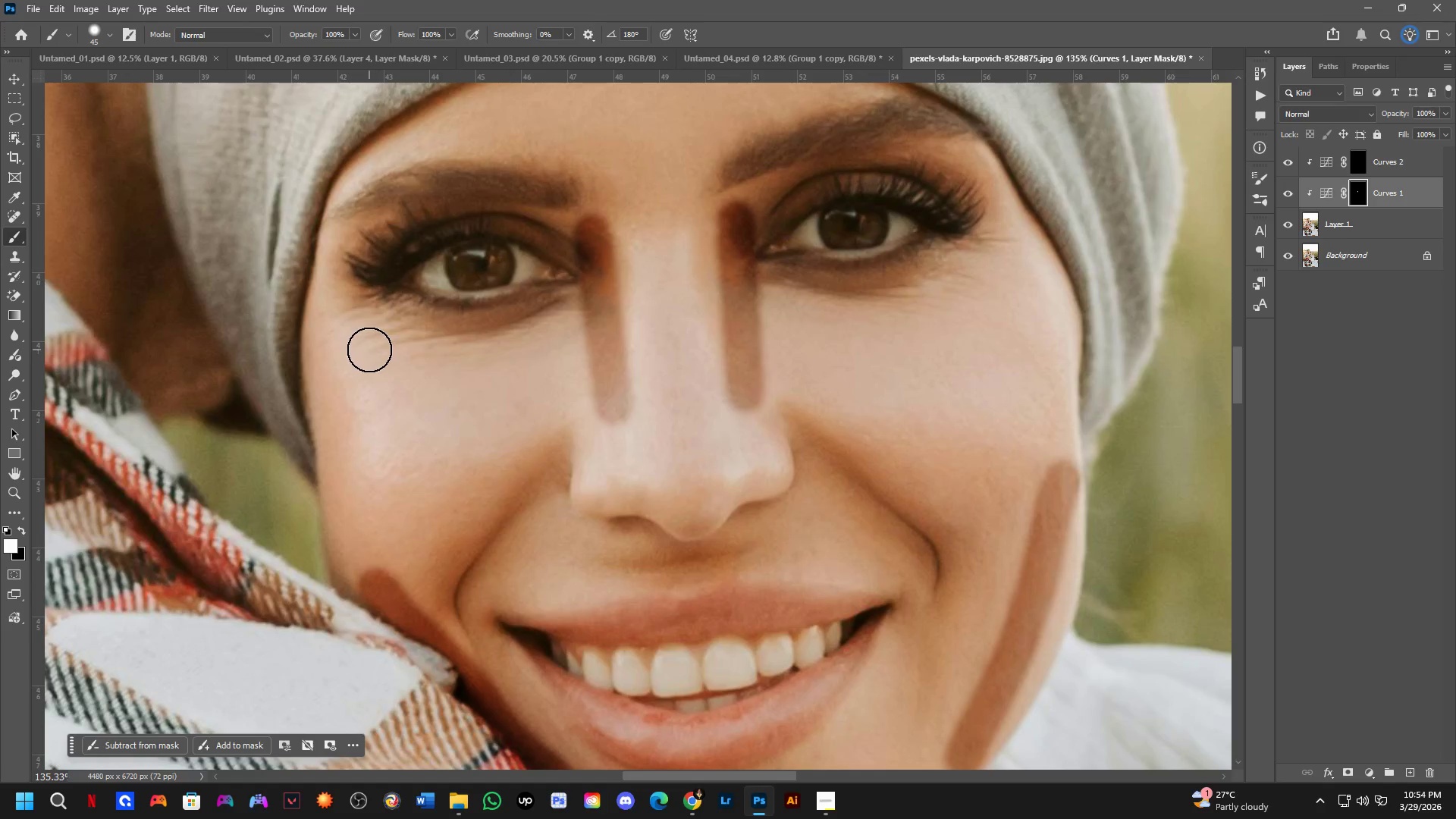 
scroll: coordinate [363, 350], scroll_direction: down, amount: 1.0
 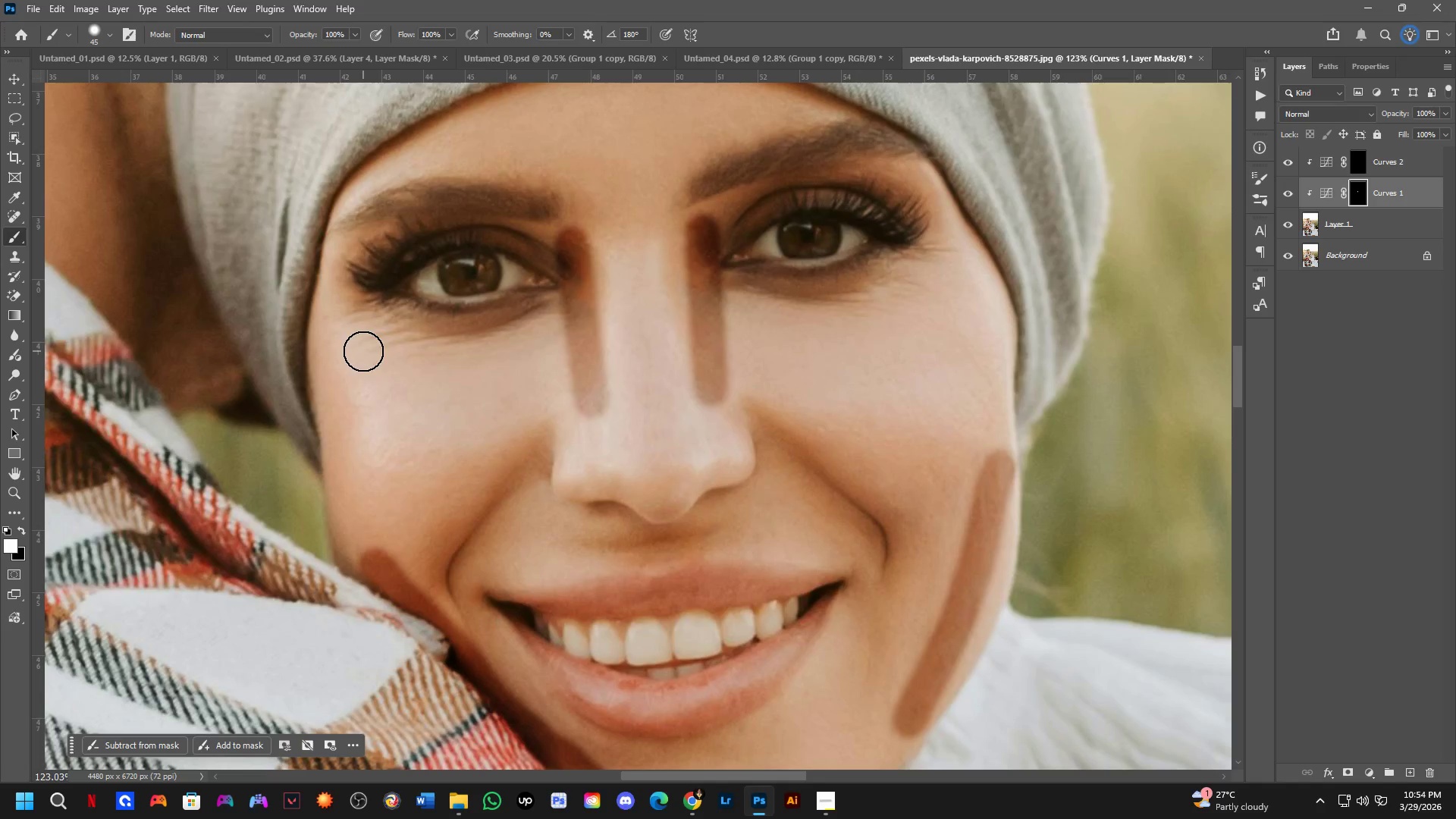 
hold_key(key=Space, duration=0.41)
 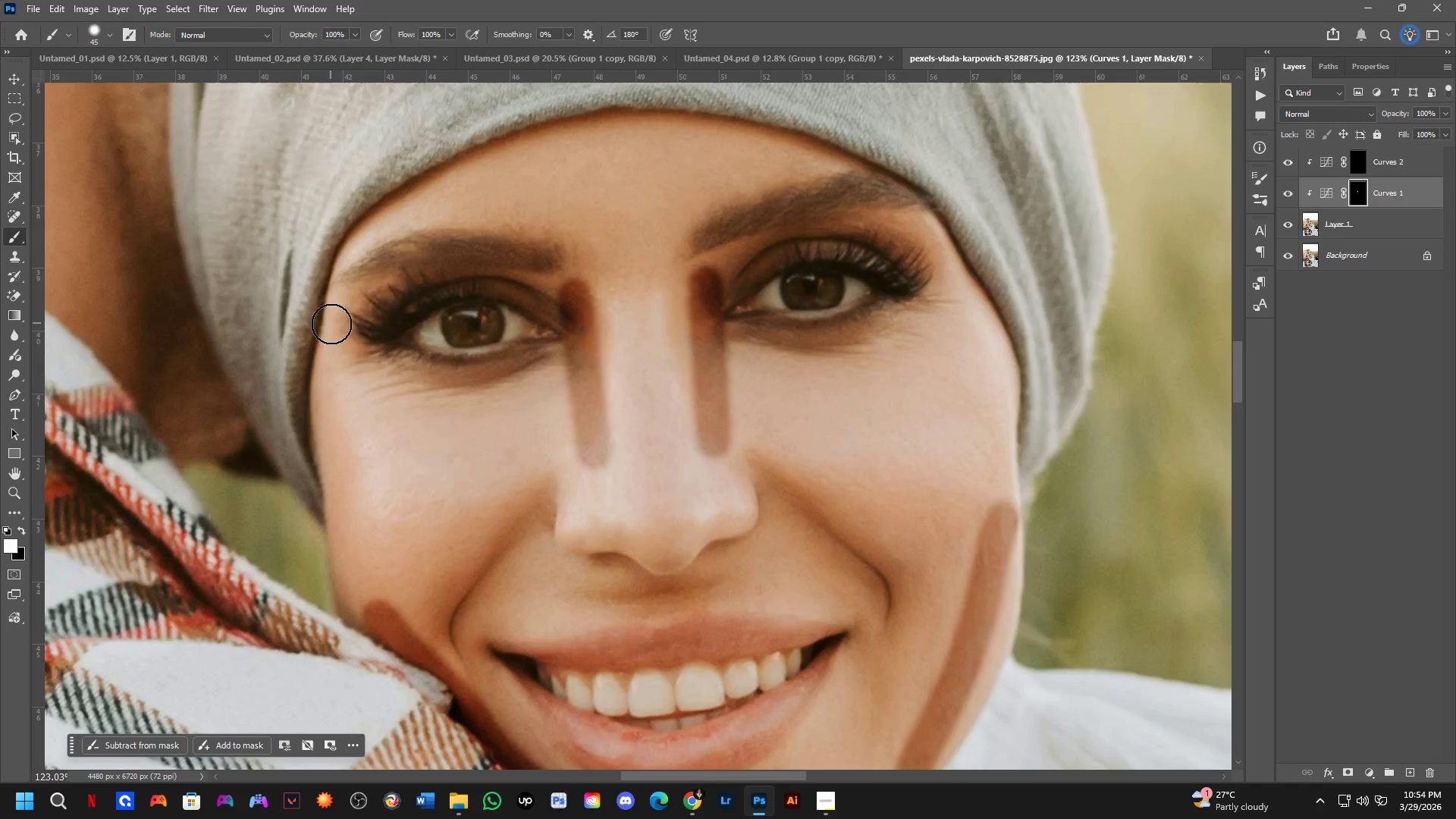 
left_click_drag(start_coordinate=[366, 340], to_coordinate=[369, 392])
 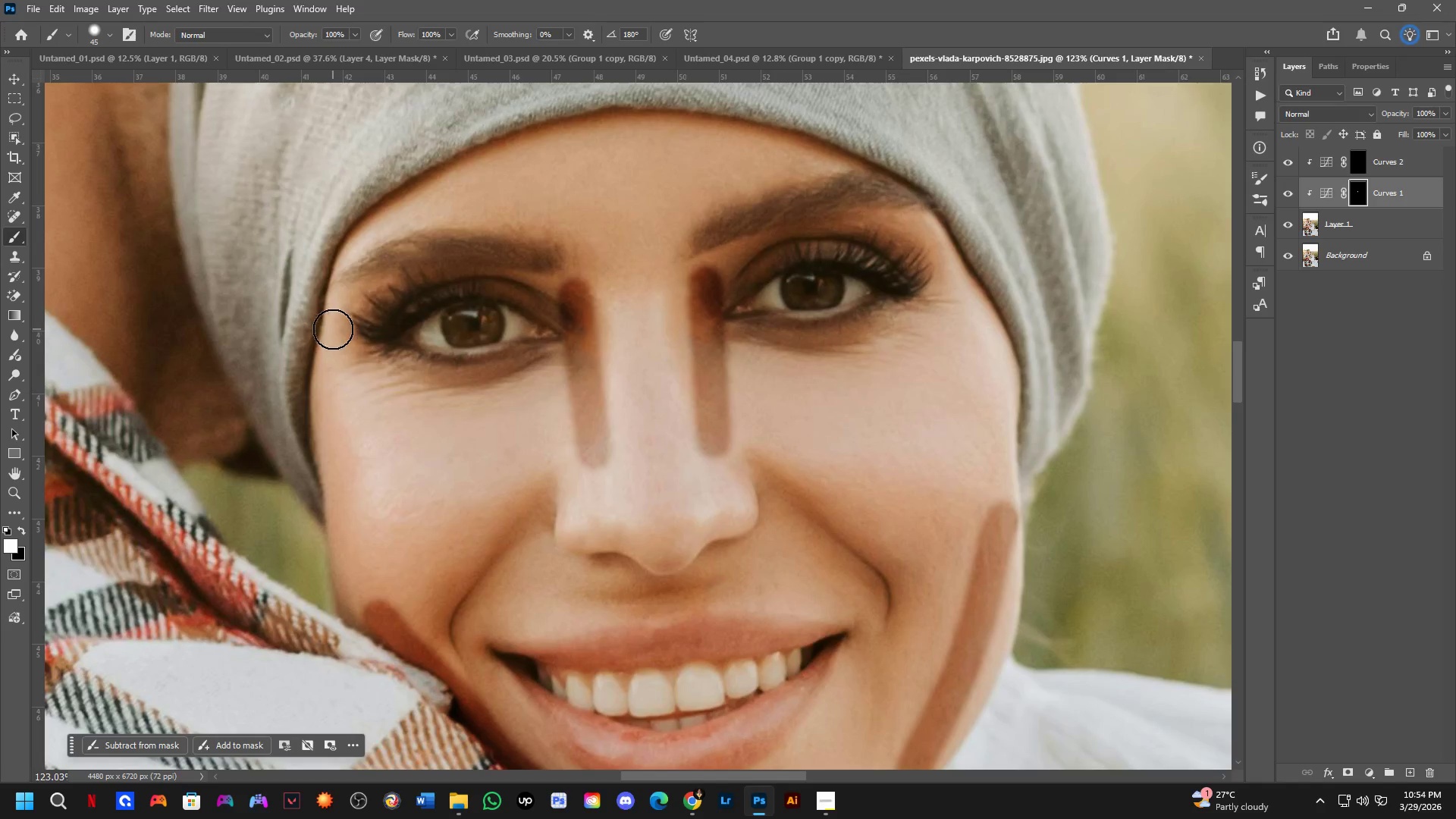 
key(X)
 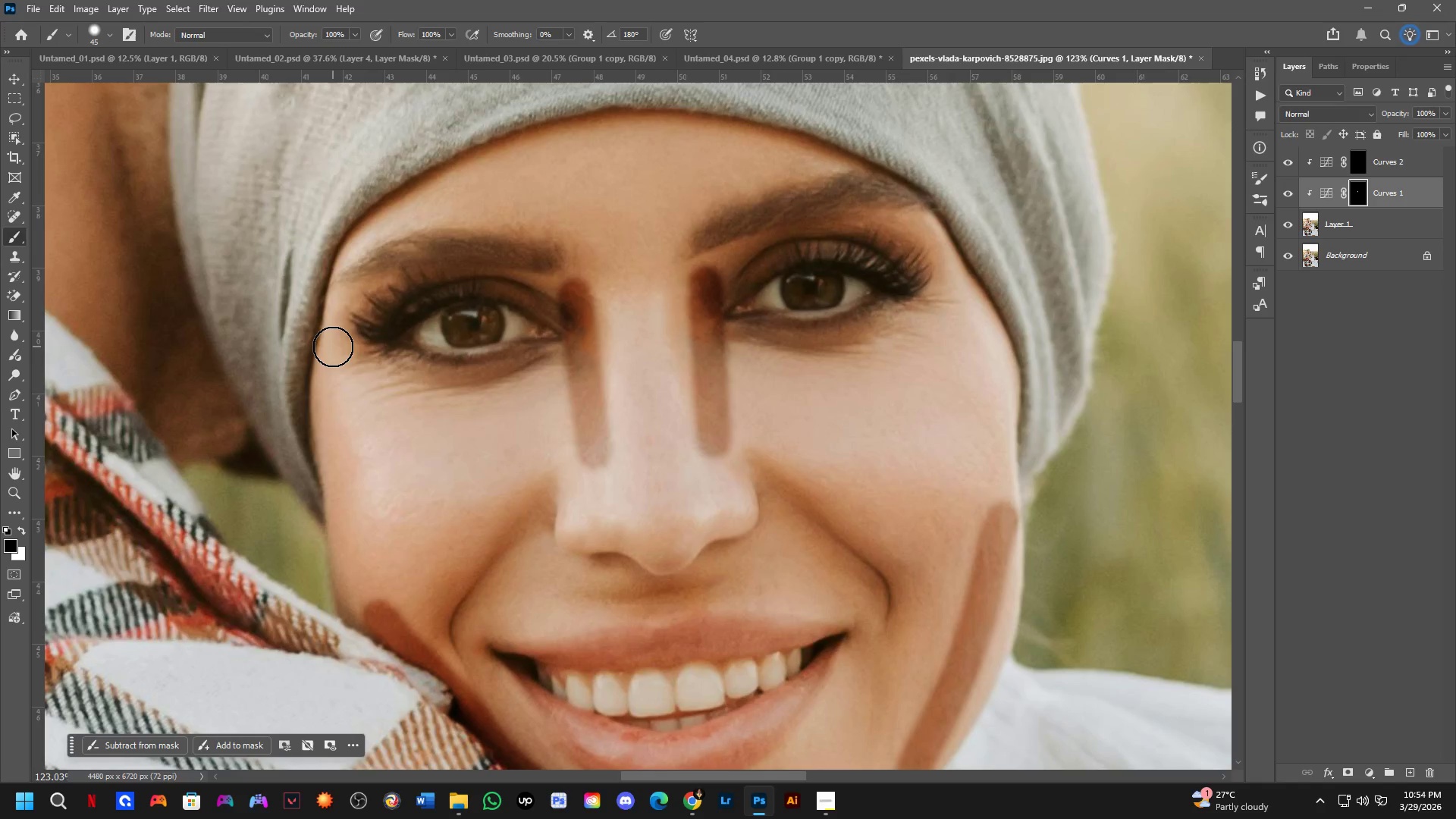 
left_click([333, 347])
 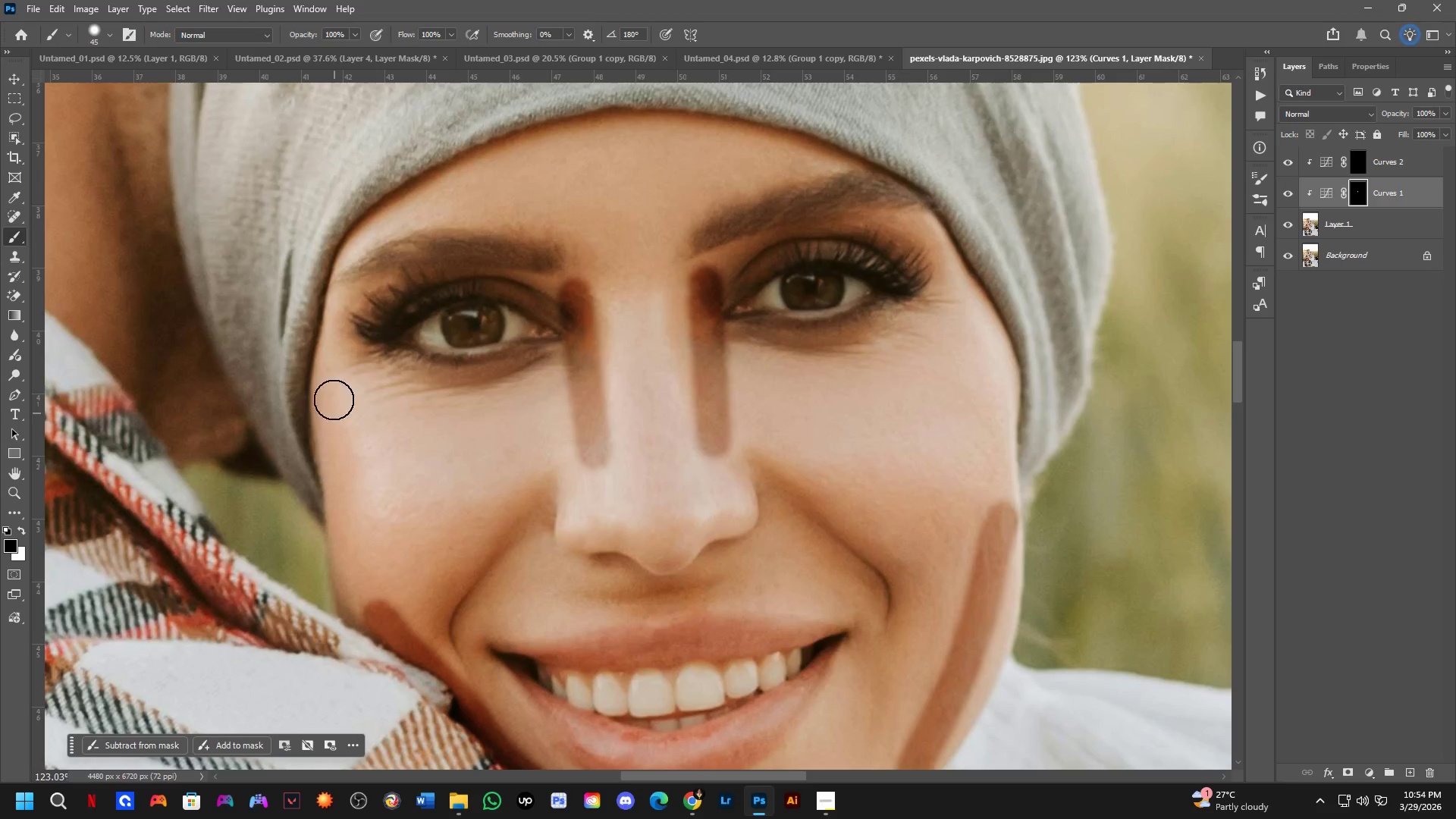 
key(X)
 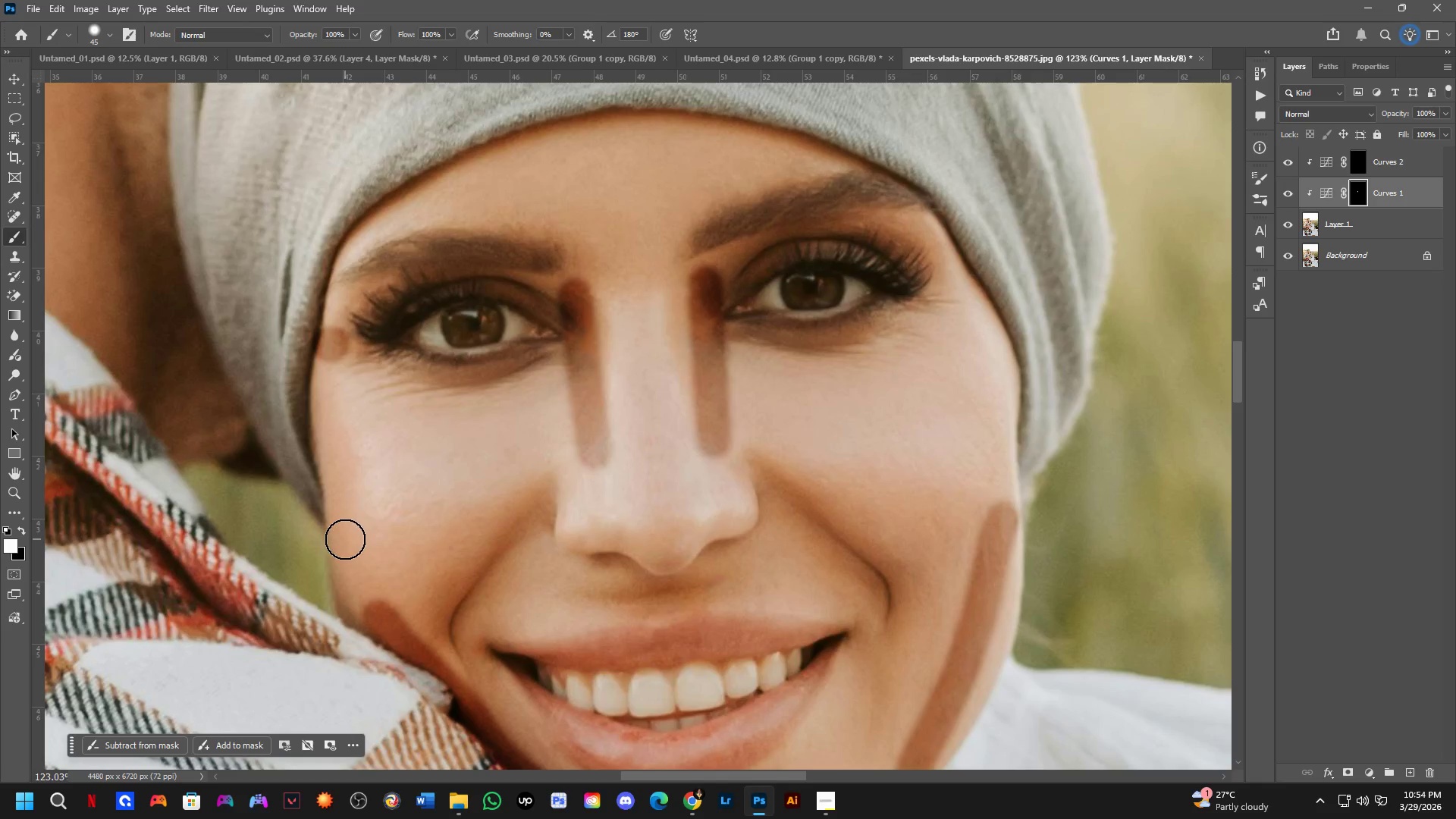 
hold_key(key=ShiftLeft, duration=0.47)
left_click([369, 594])
 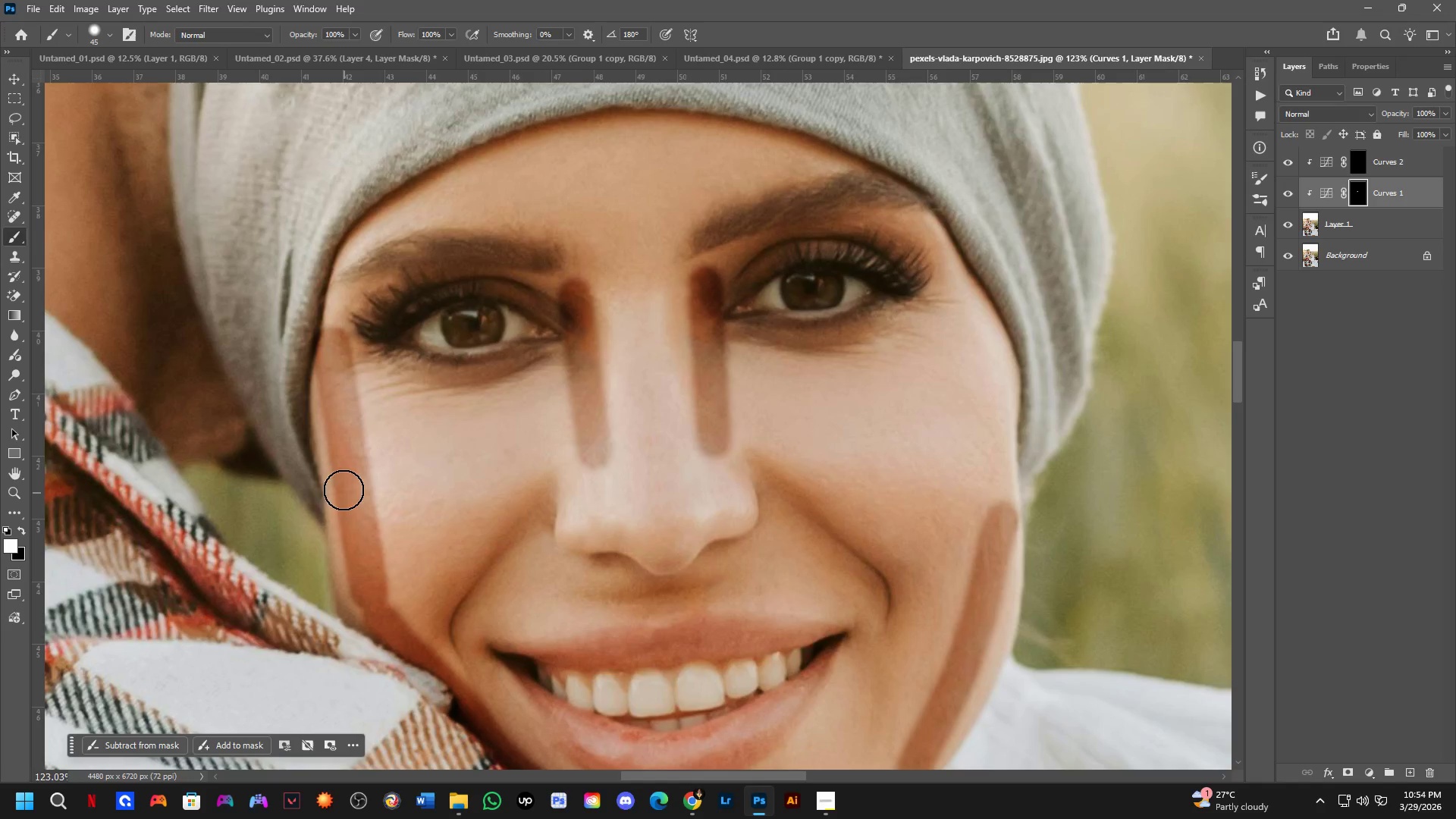 
key(Control+ControlLeft)
 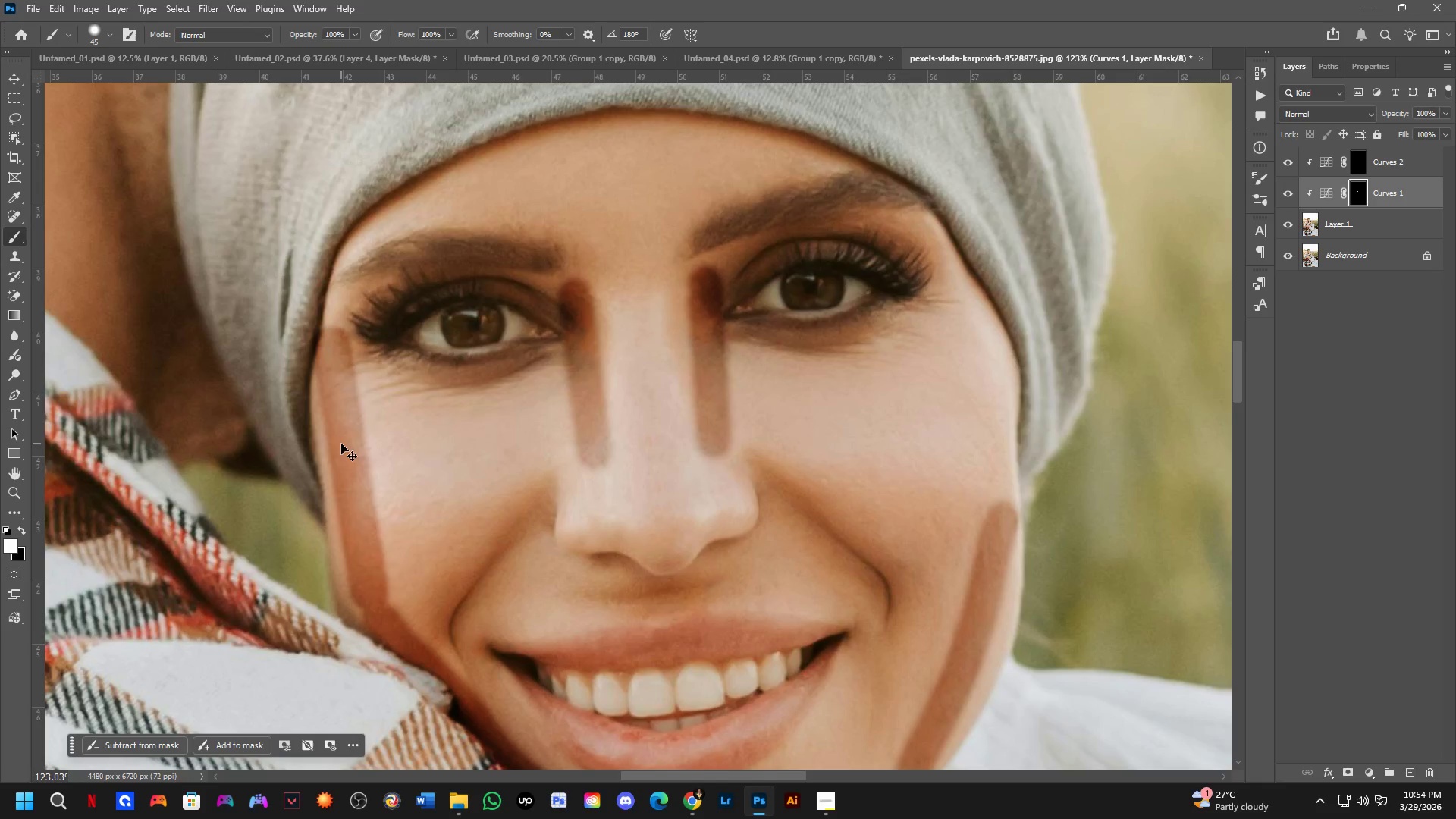 
key(Control+Z)
 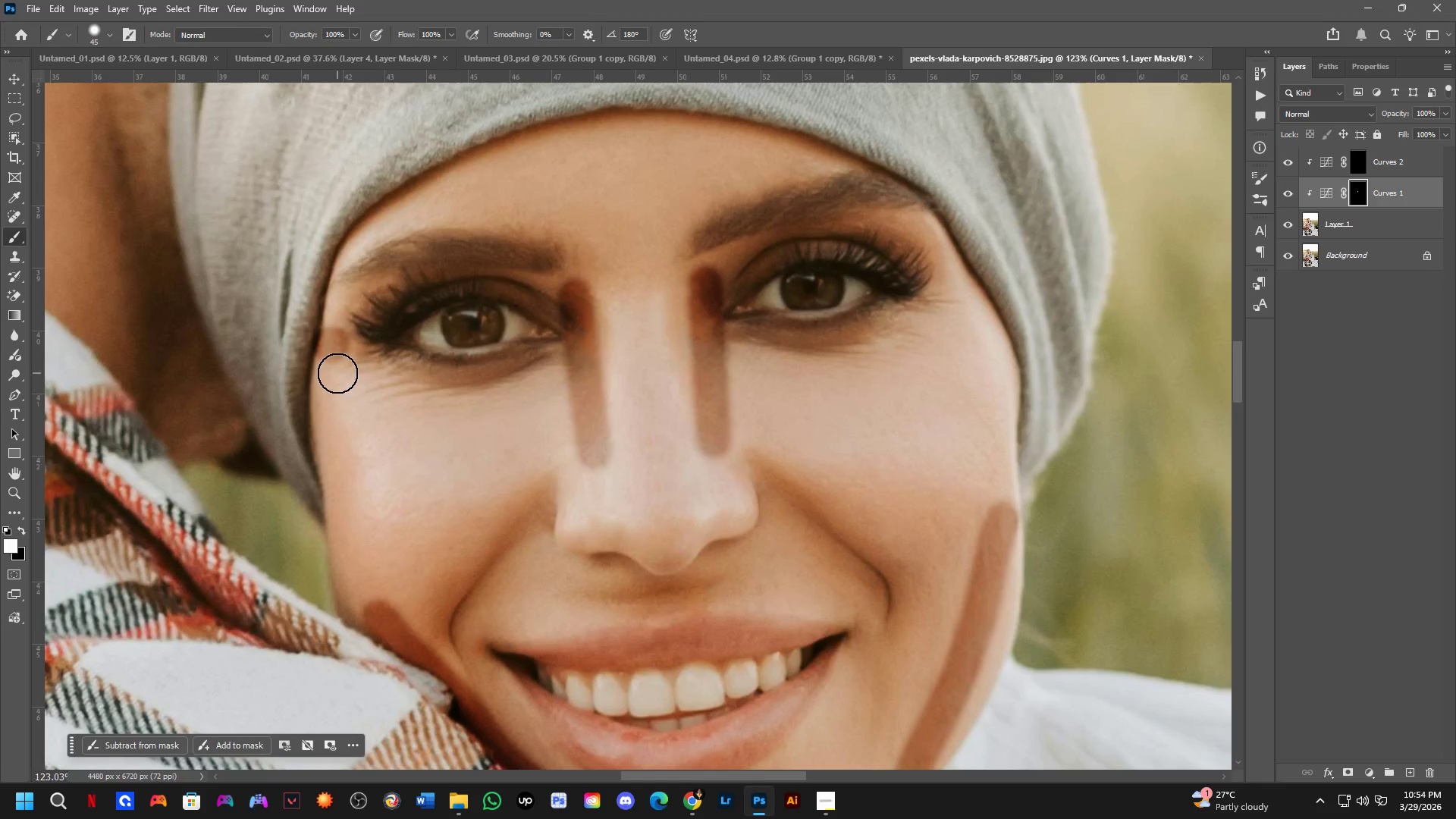 
key(Control+ControlLeft)
 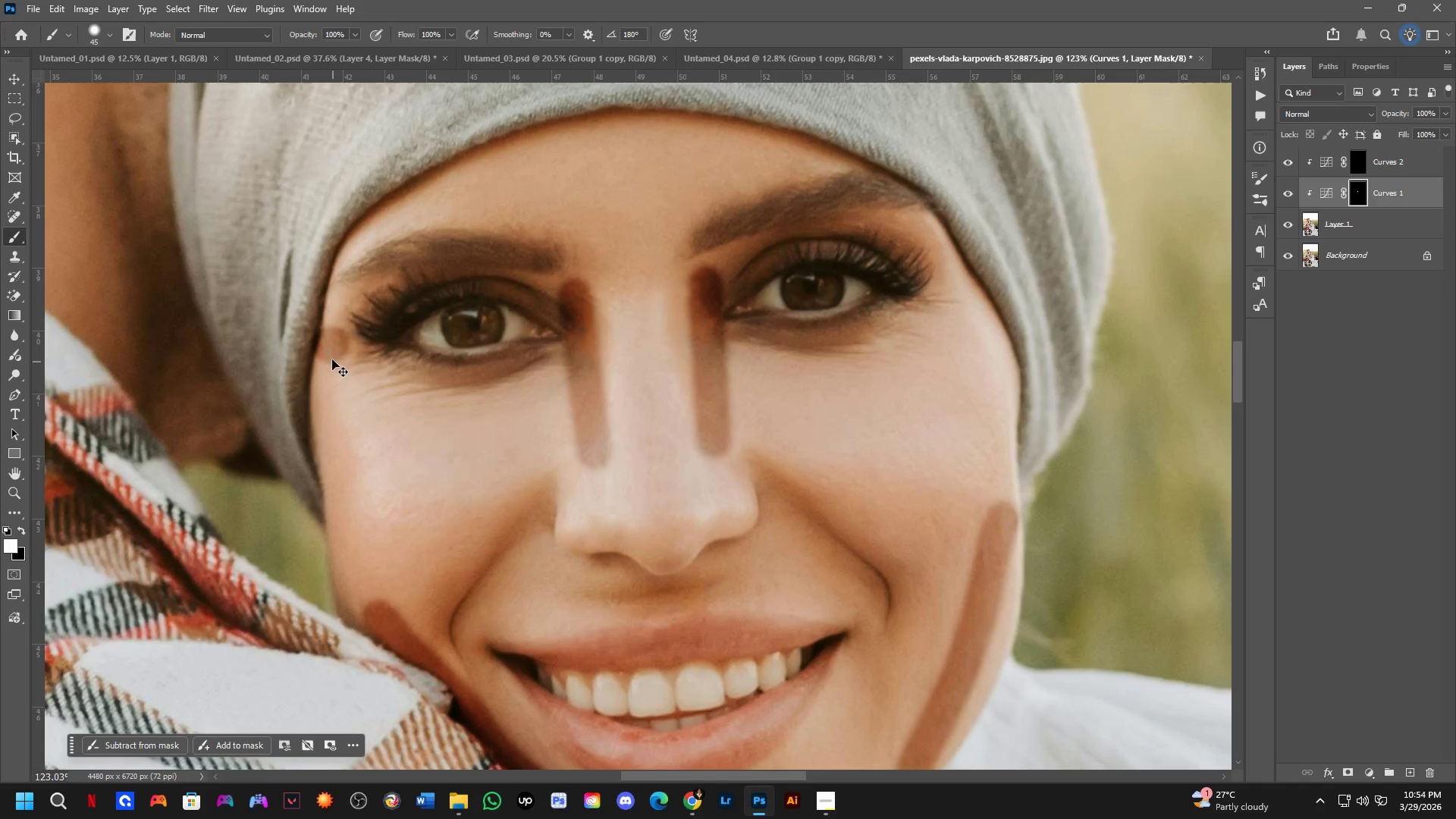 
key(Control+Z)
 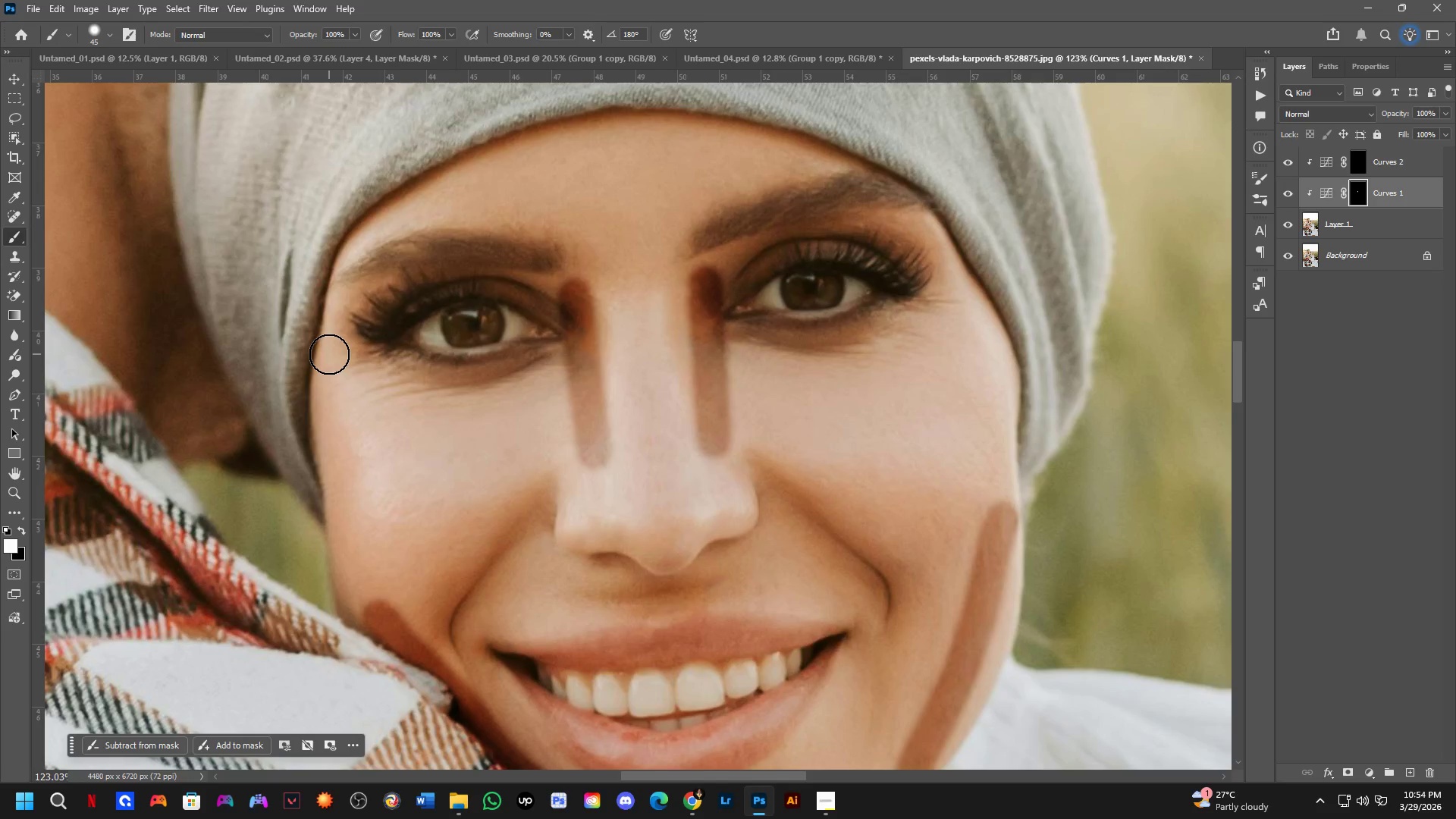 
left_click_drag(start_coordinate=[329, 354], to_coordinate=[354, 597])
 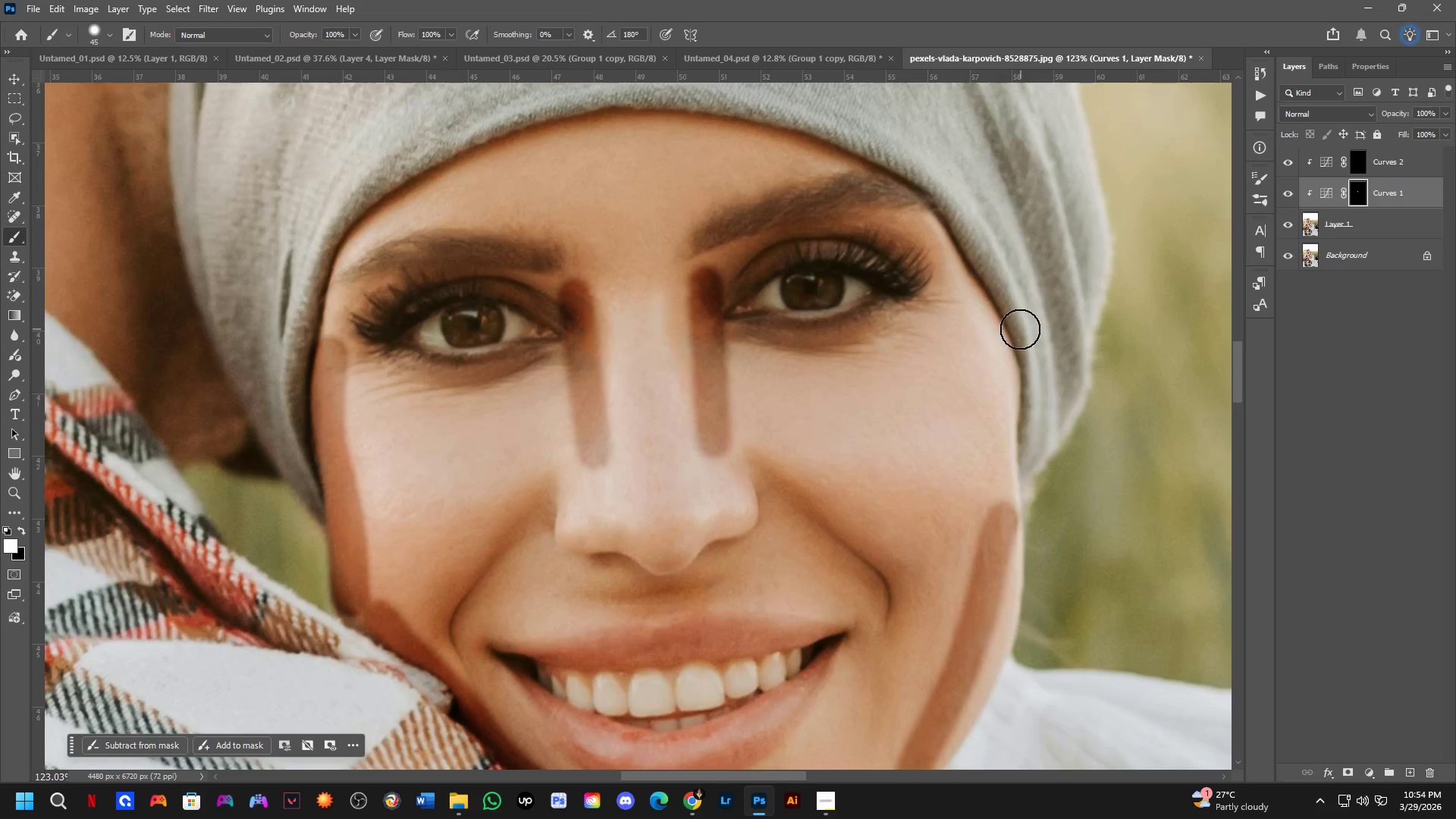 
key(Control+ControlLeft)
 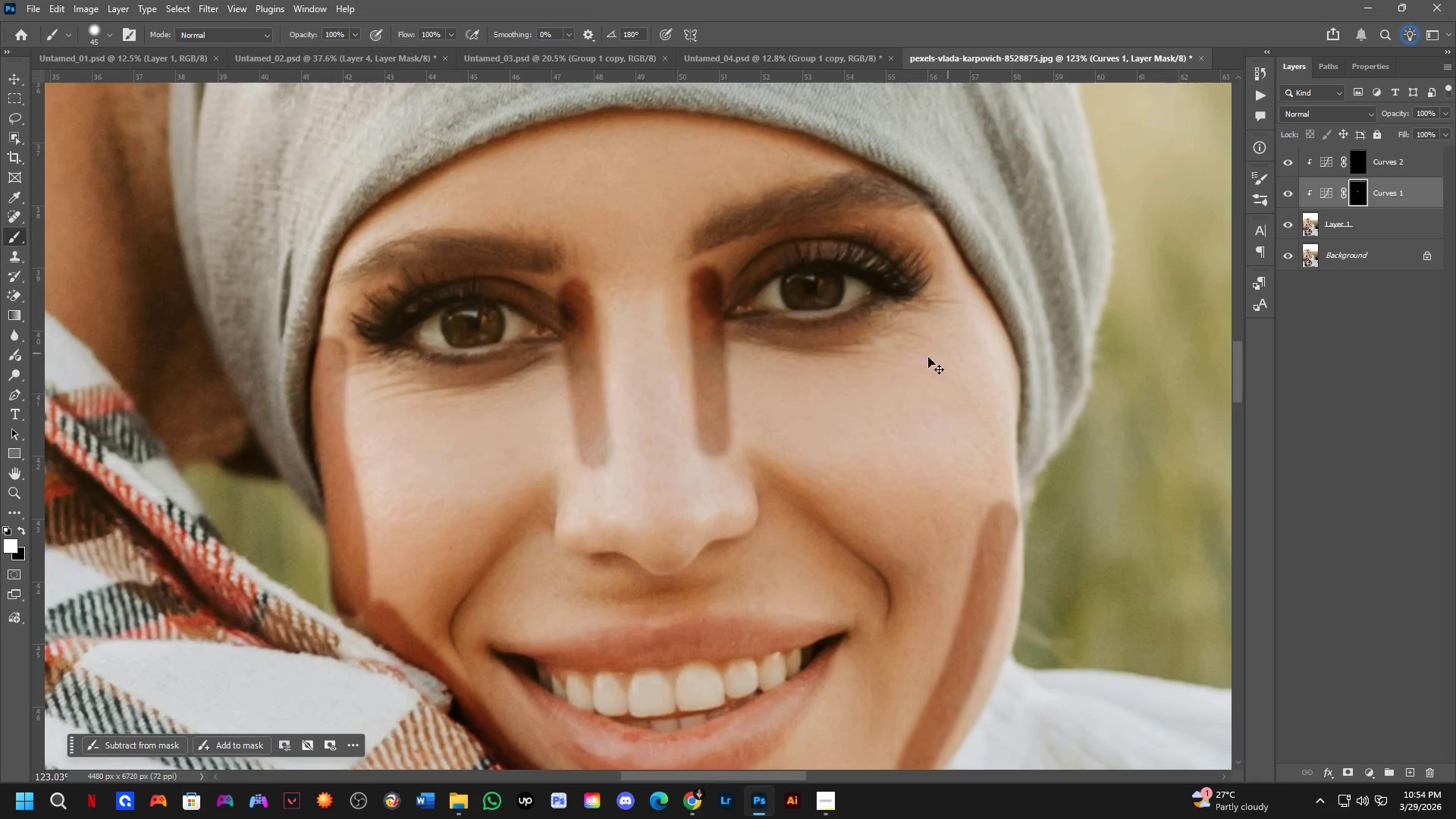 
key(Control+Z)
 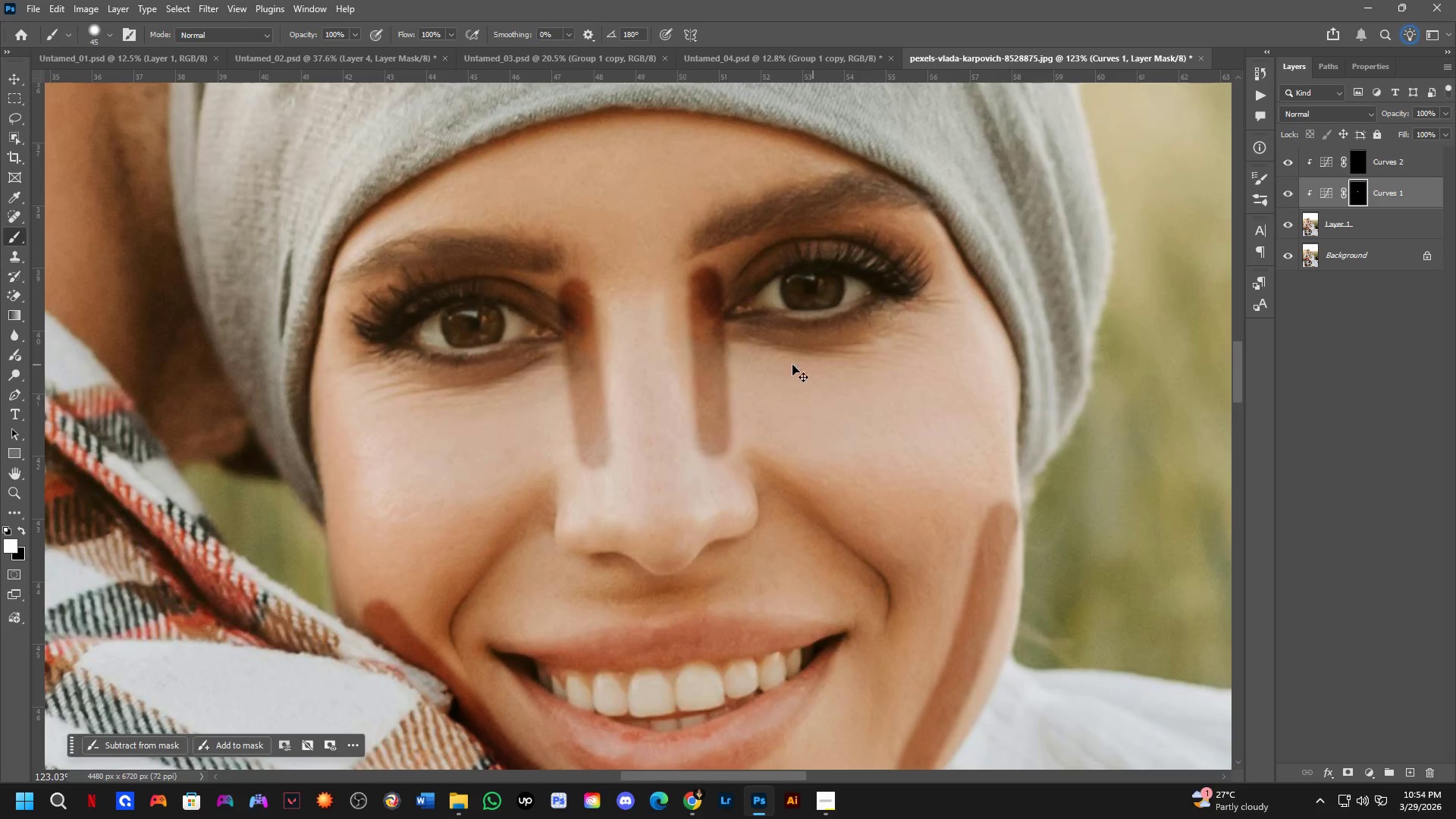 
scroll: coordinate [672, 529], scroll_direction: down, amount: 2.0
 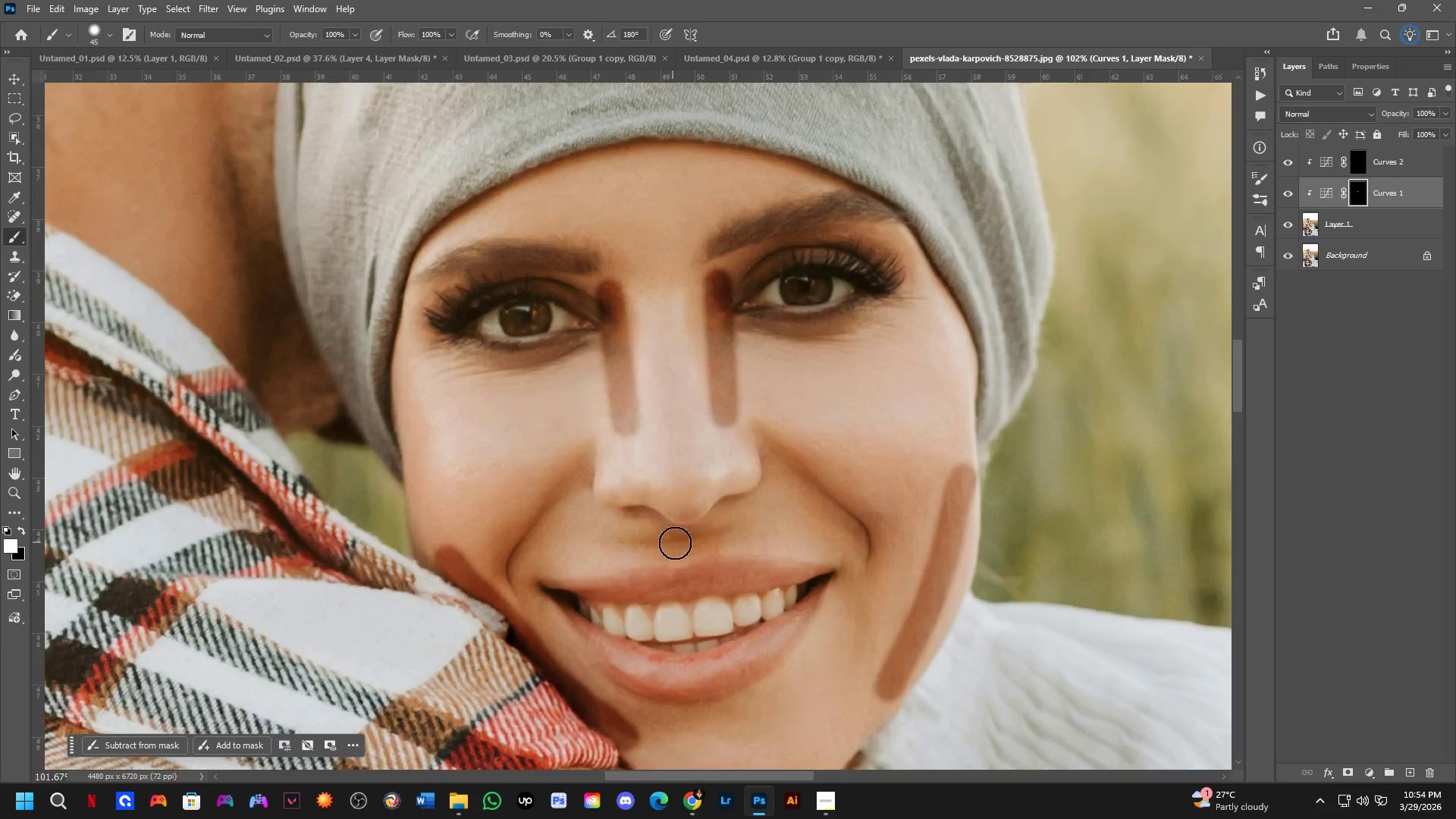 
hold_key(key=AltLeft, duration=0.55)
 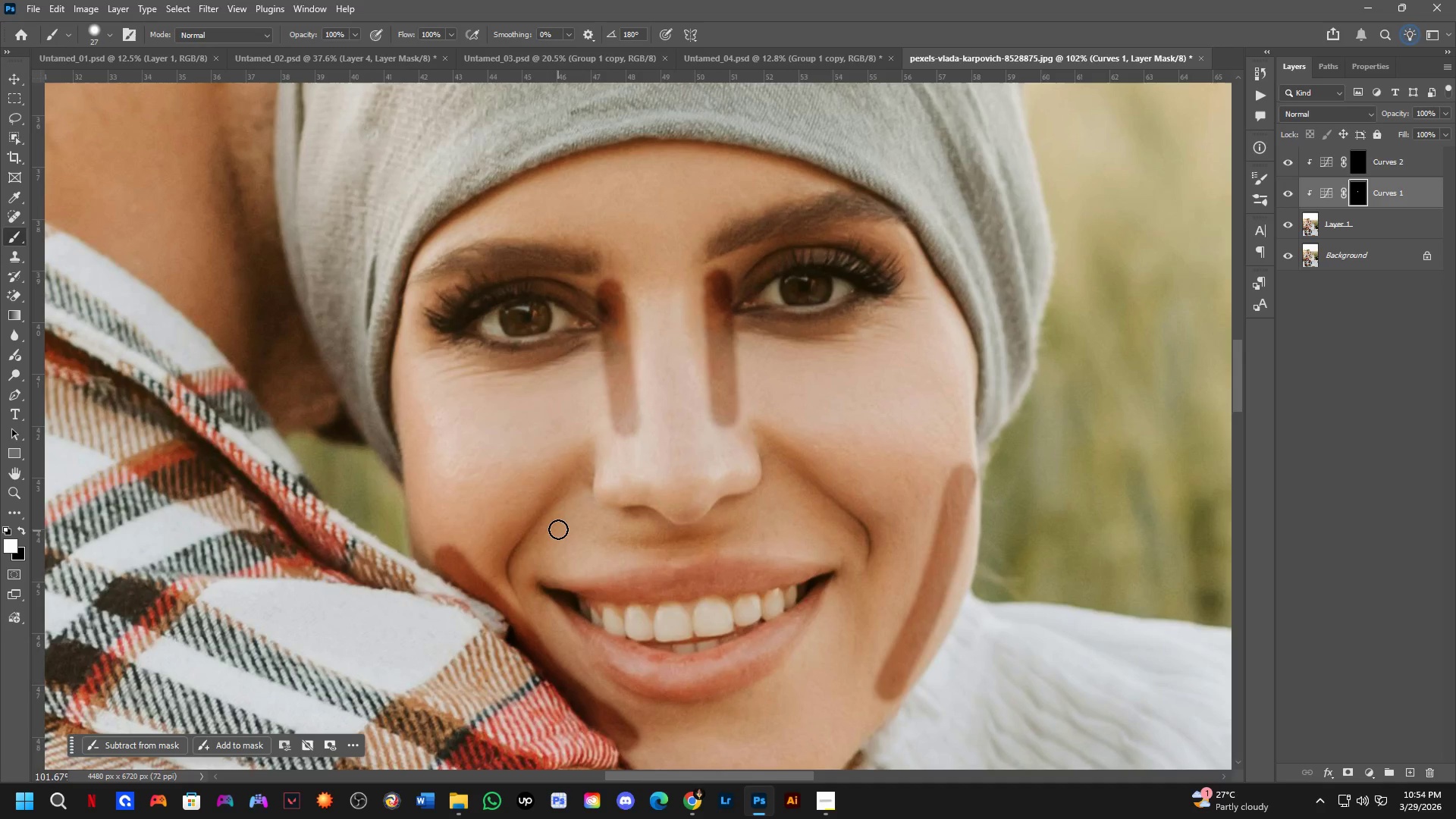 
hold_key(key=Space, duration=0.5)
 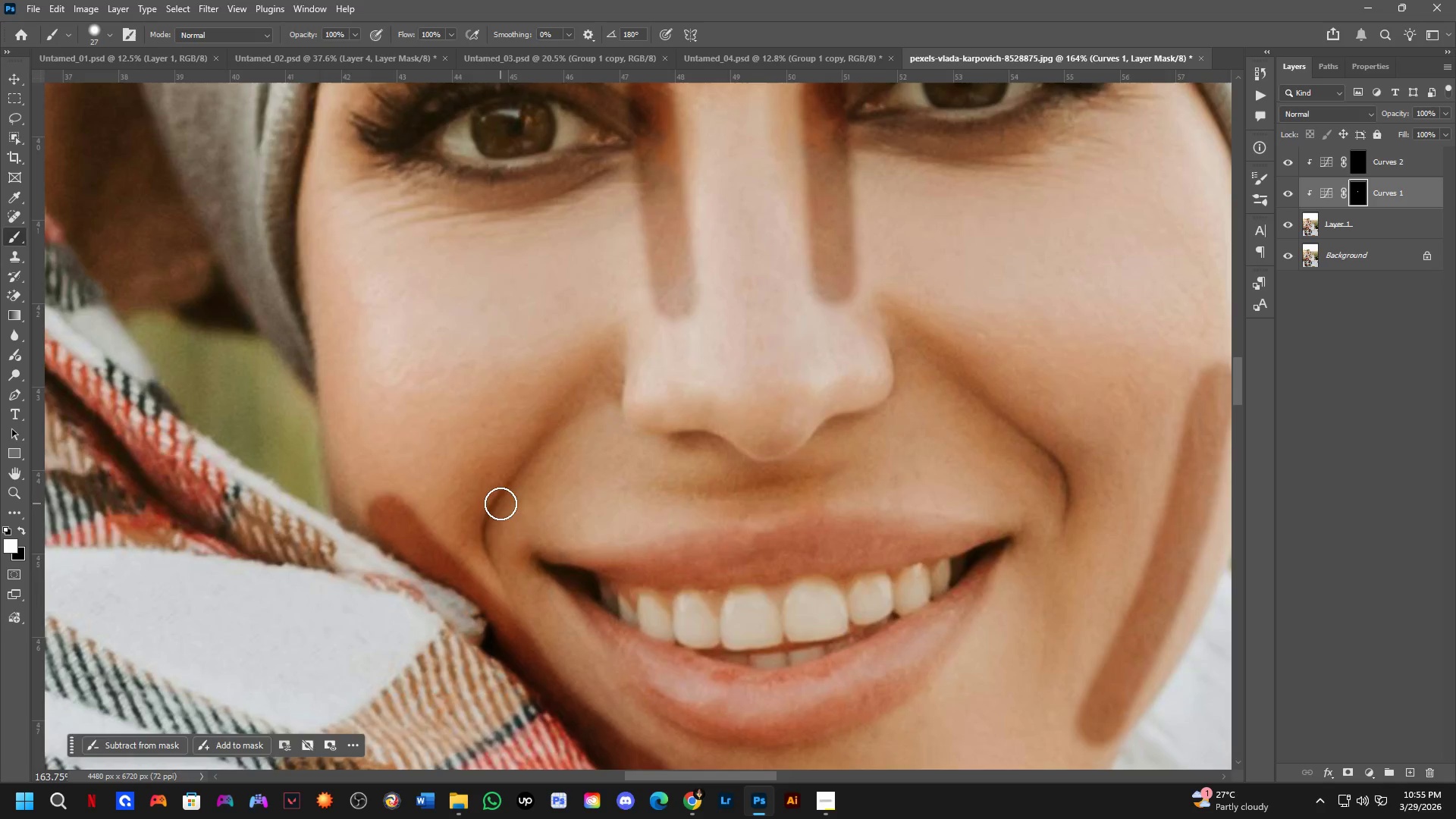 
left_click_drag(start_coordinate=[561, 526], to_coordinate=[548, 476])
 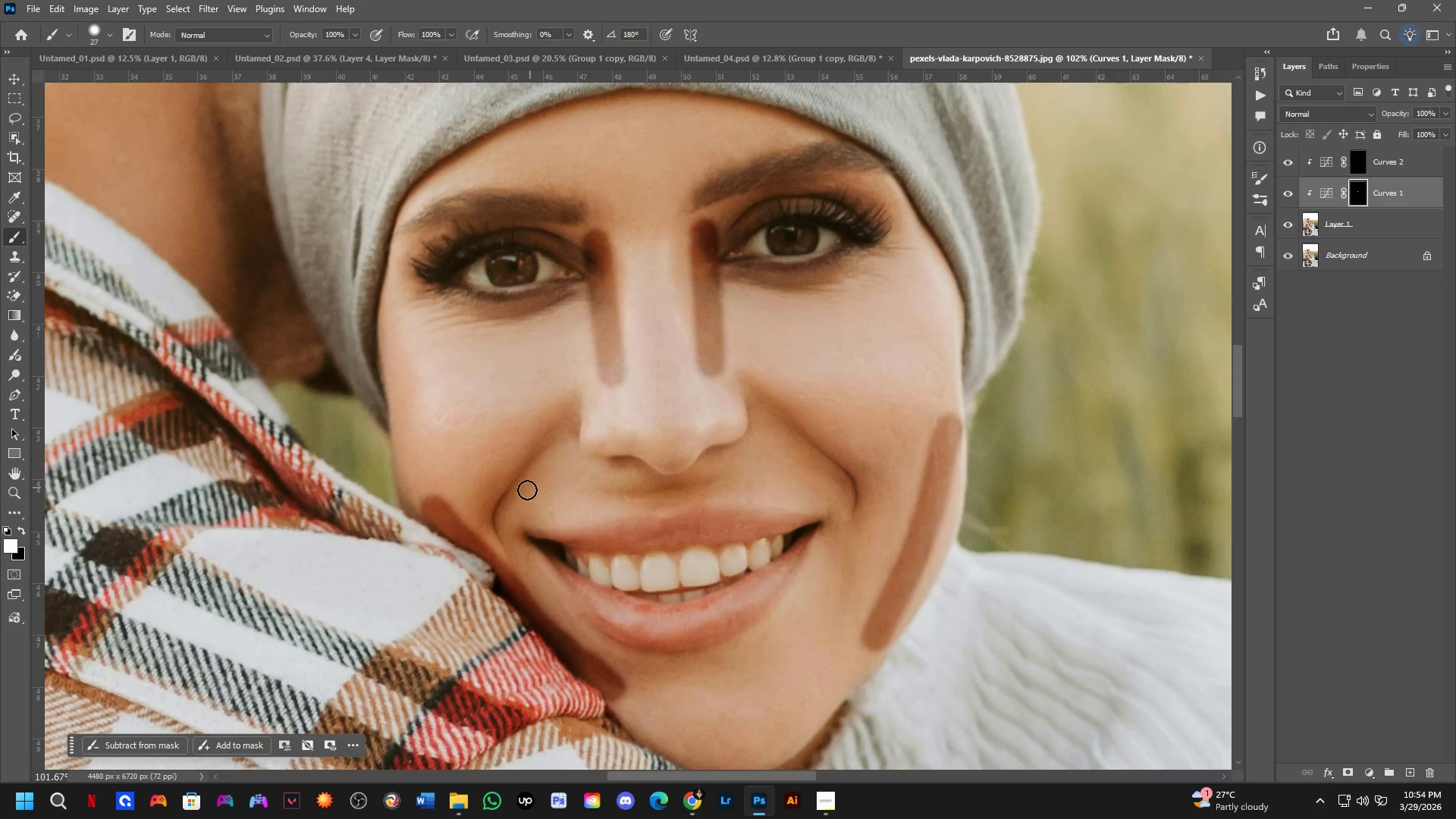 
scroll: coordinate [500, 499], scroll_direction: up, amount: 5.0
 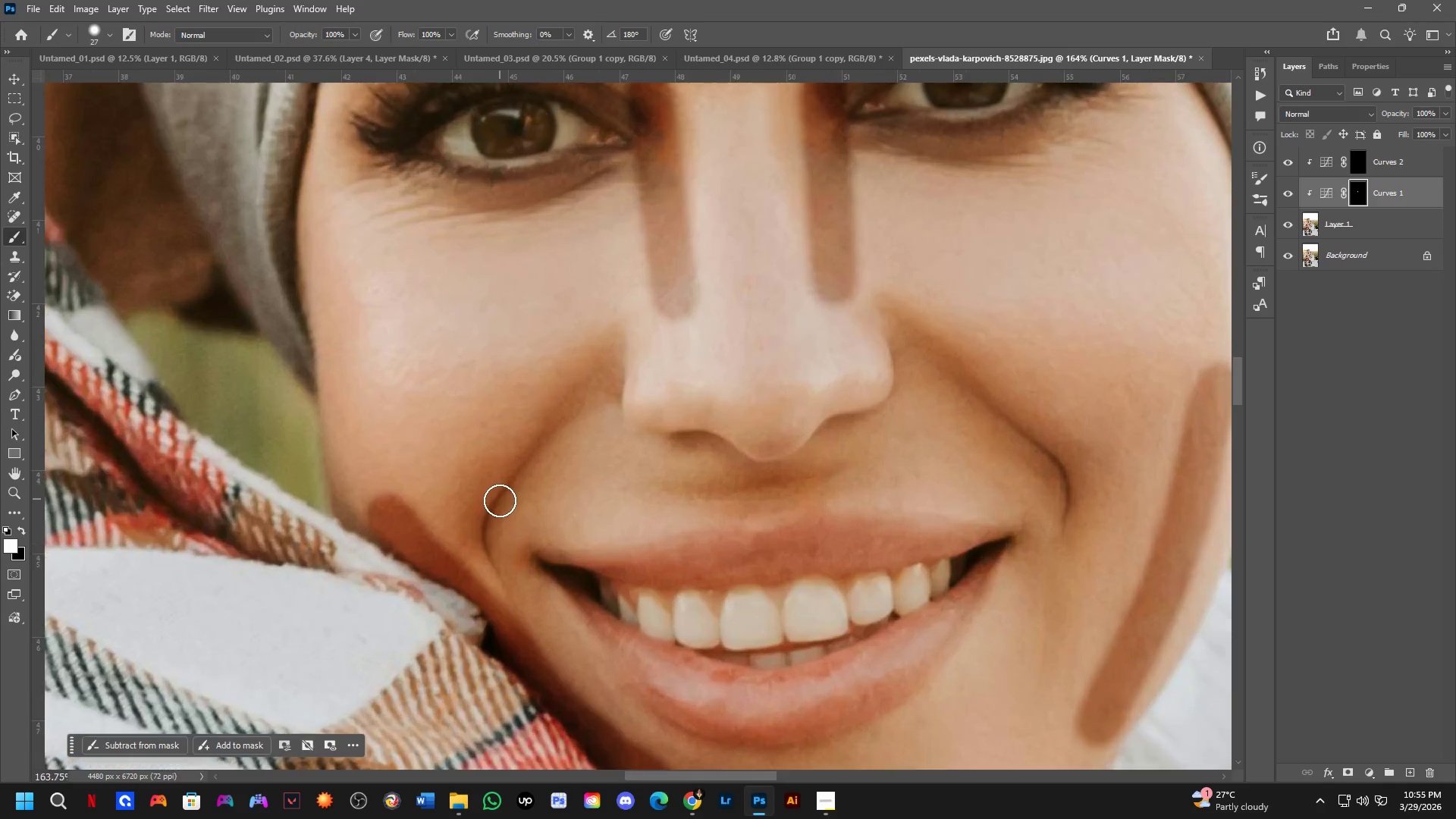 
hold_key(key=Space, duration=0.5)
 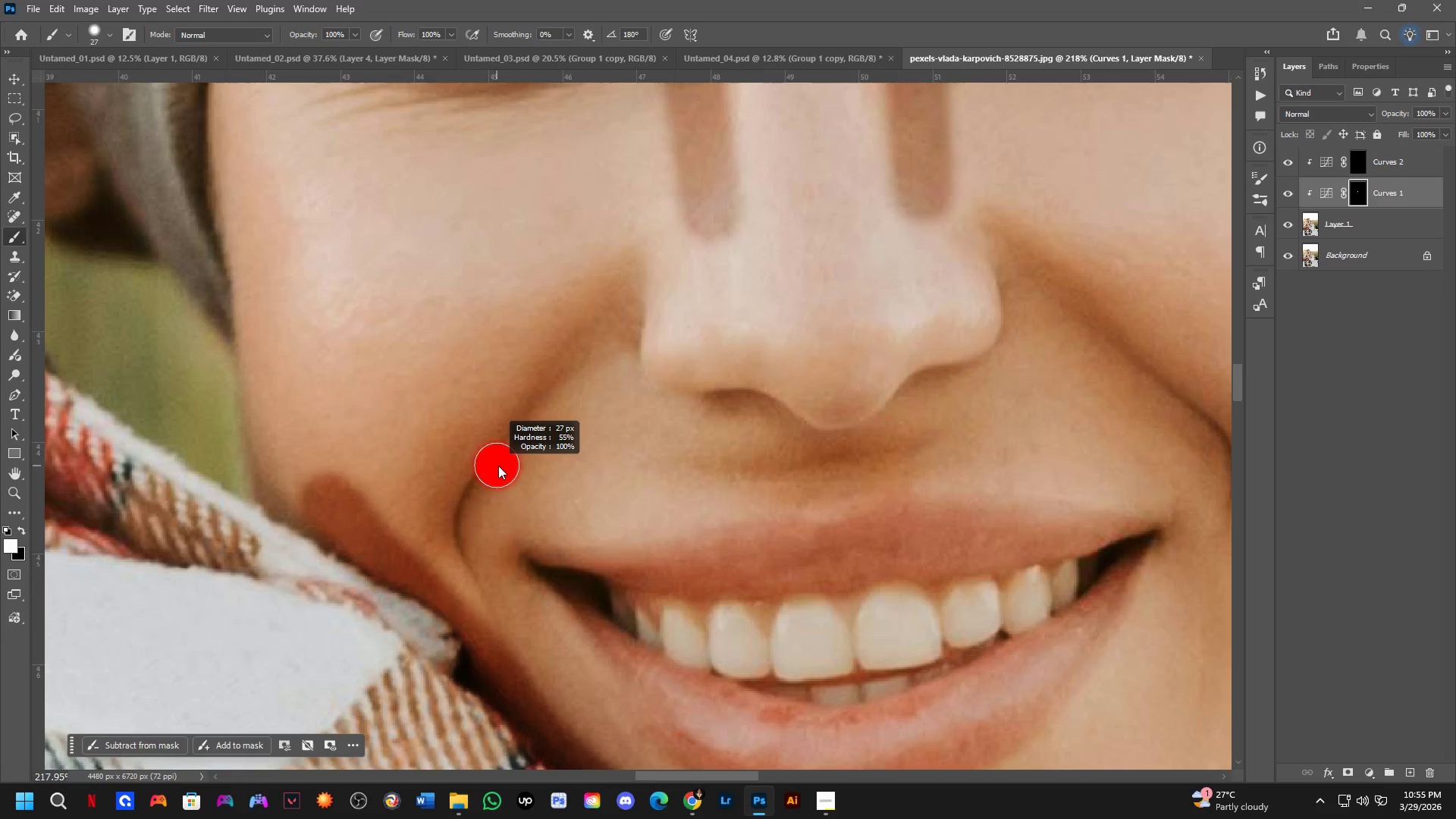 
left_click_drag(start_coordinate=[504, 502], to_coordinate=[482, 484])
 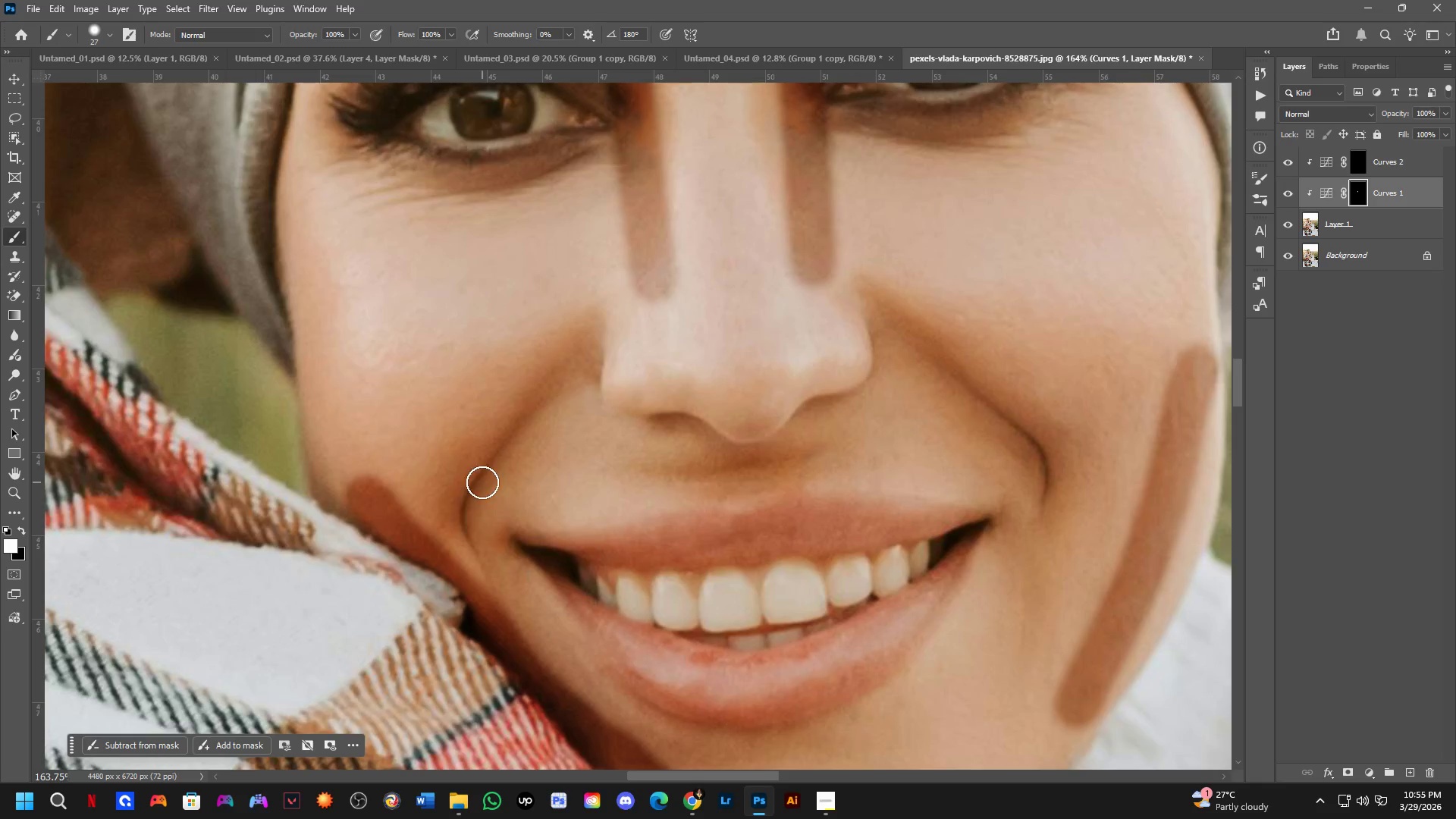 
scroll: coordinate [482, 482], scroll_direction: up, amount: 3.0
 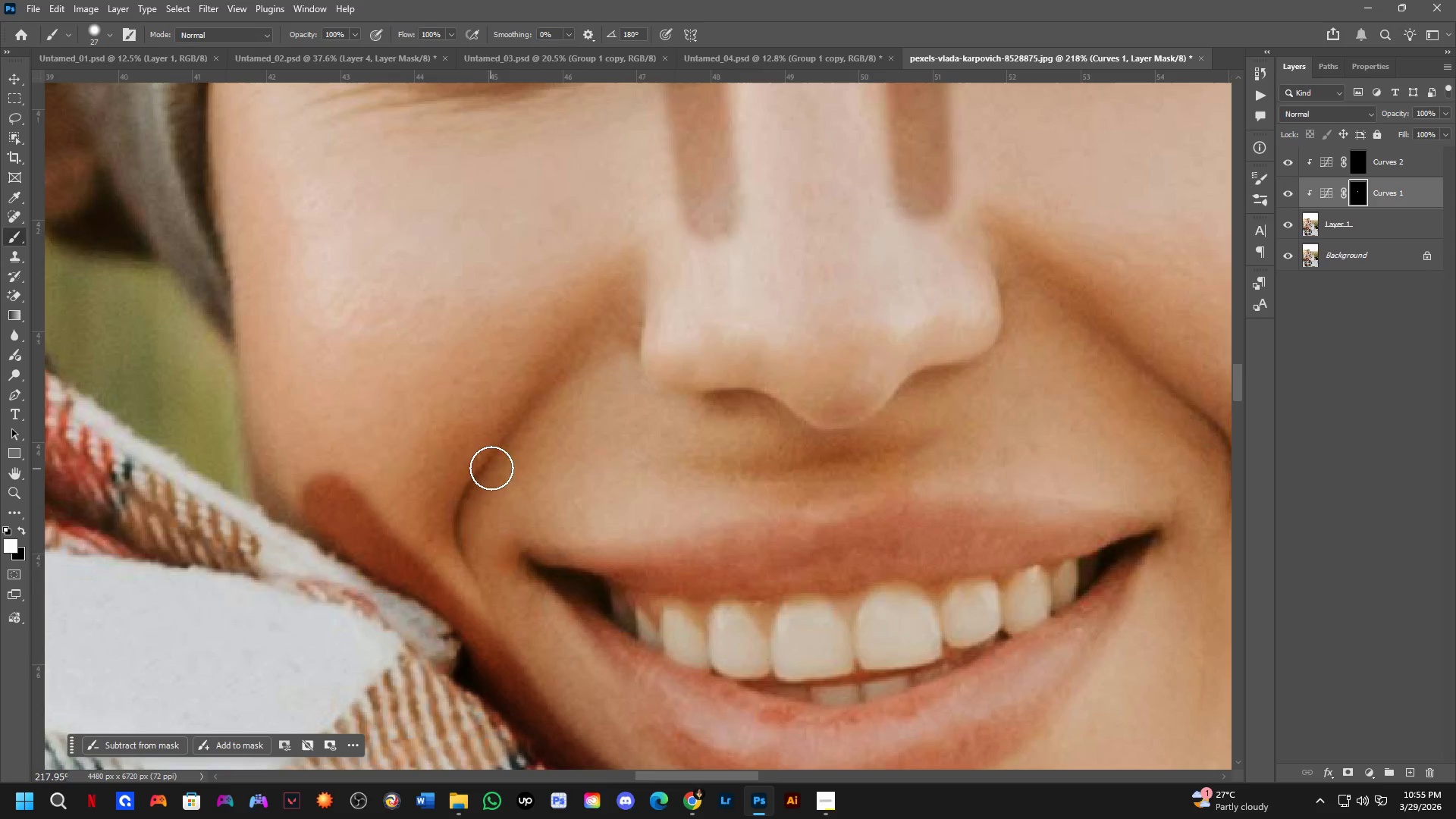 
hold_key(key=AltLeft, duration=0.34)
 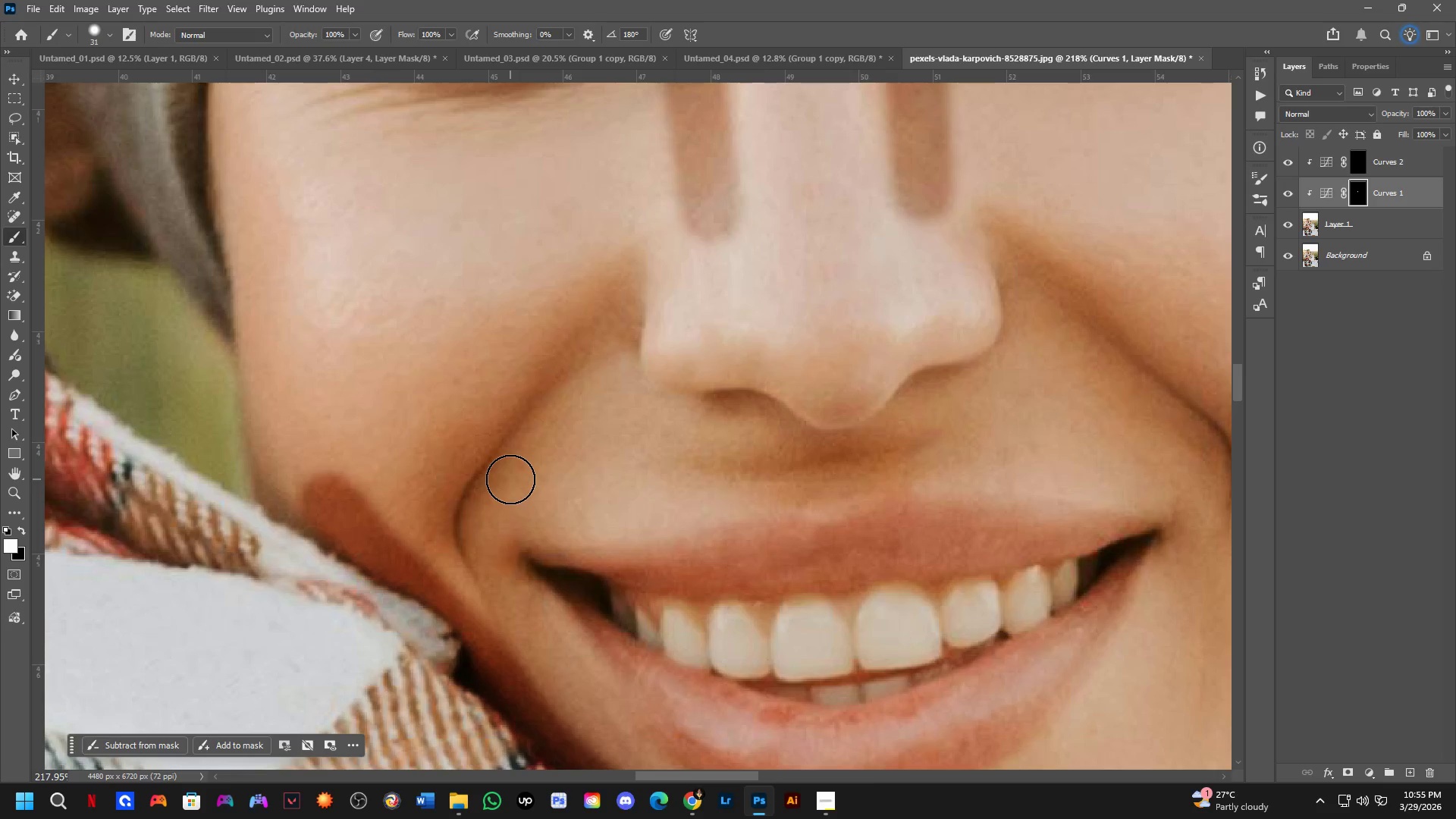 
wait(8.11)
 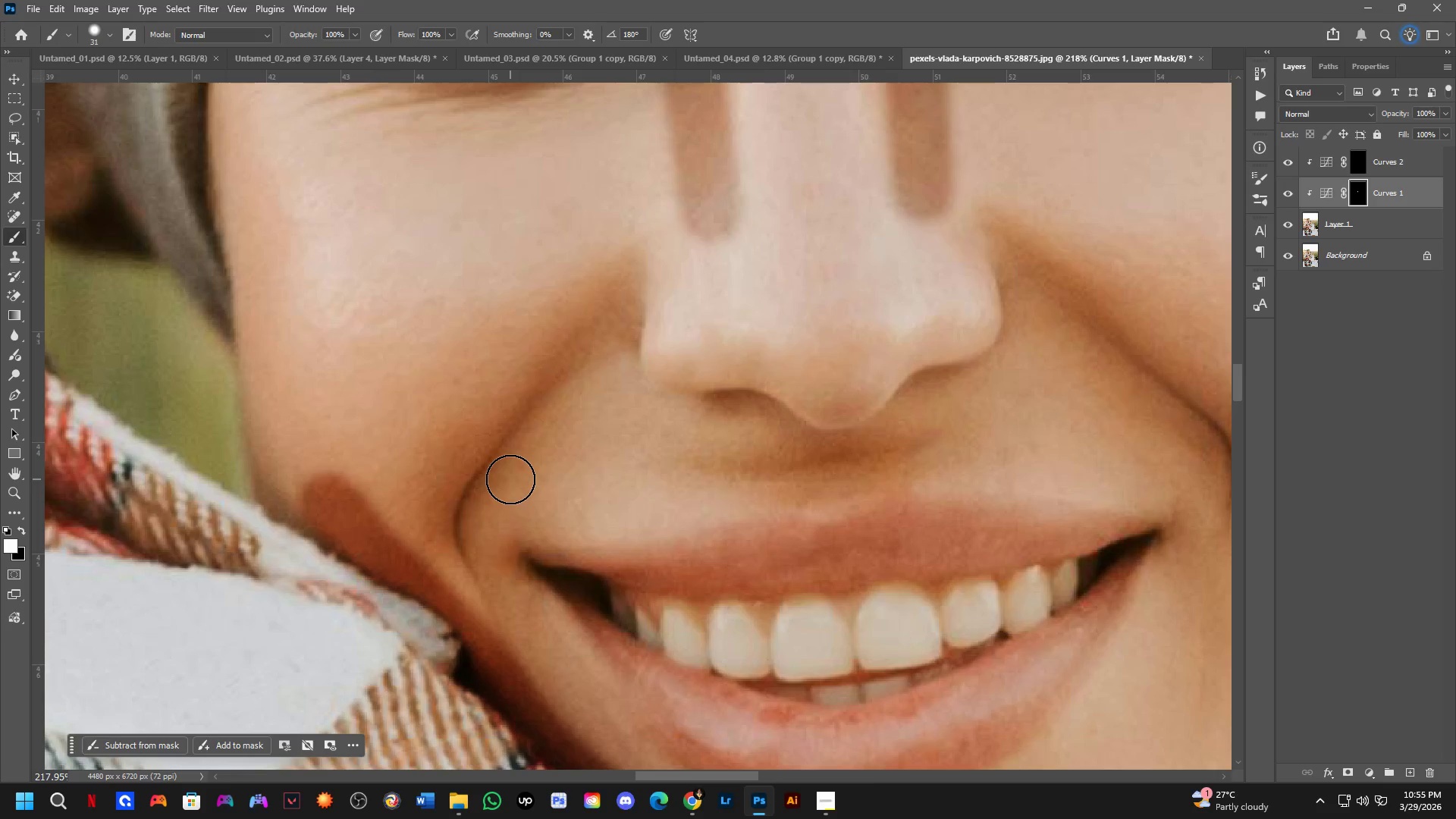 
left_click_drag(start_coordinate=[584, 337], to_coordinate=[469, 489])
 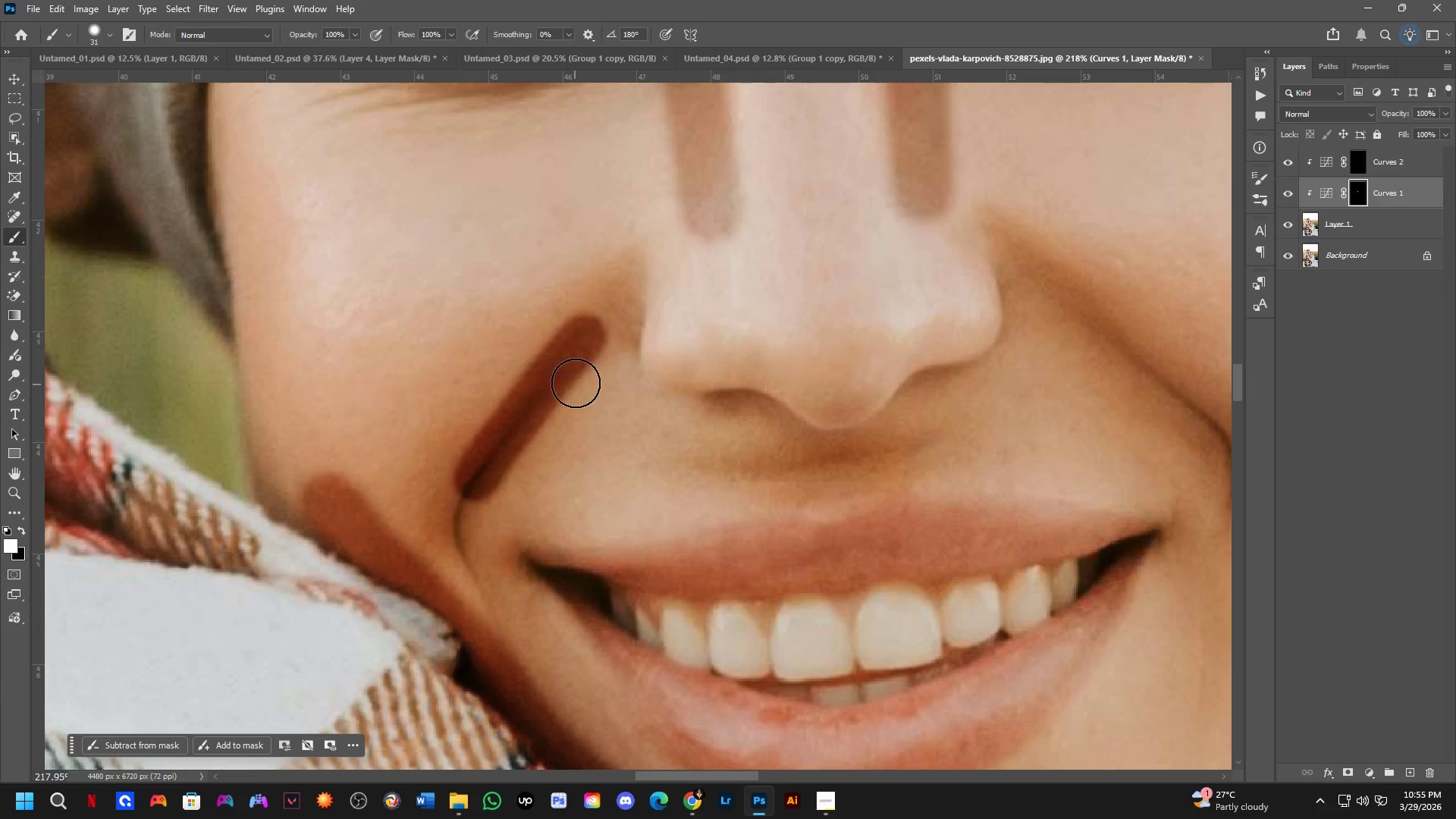 
key(Control+ControlLeft)
 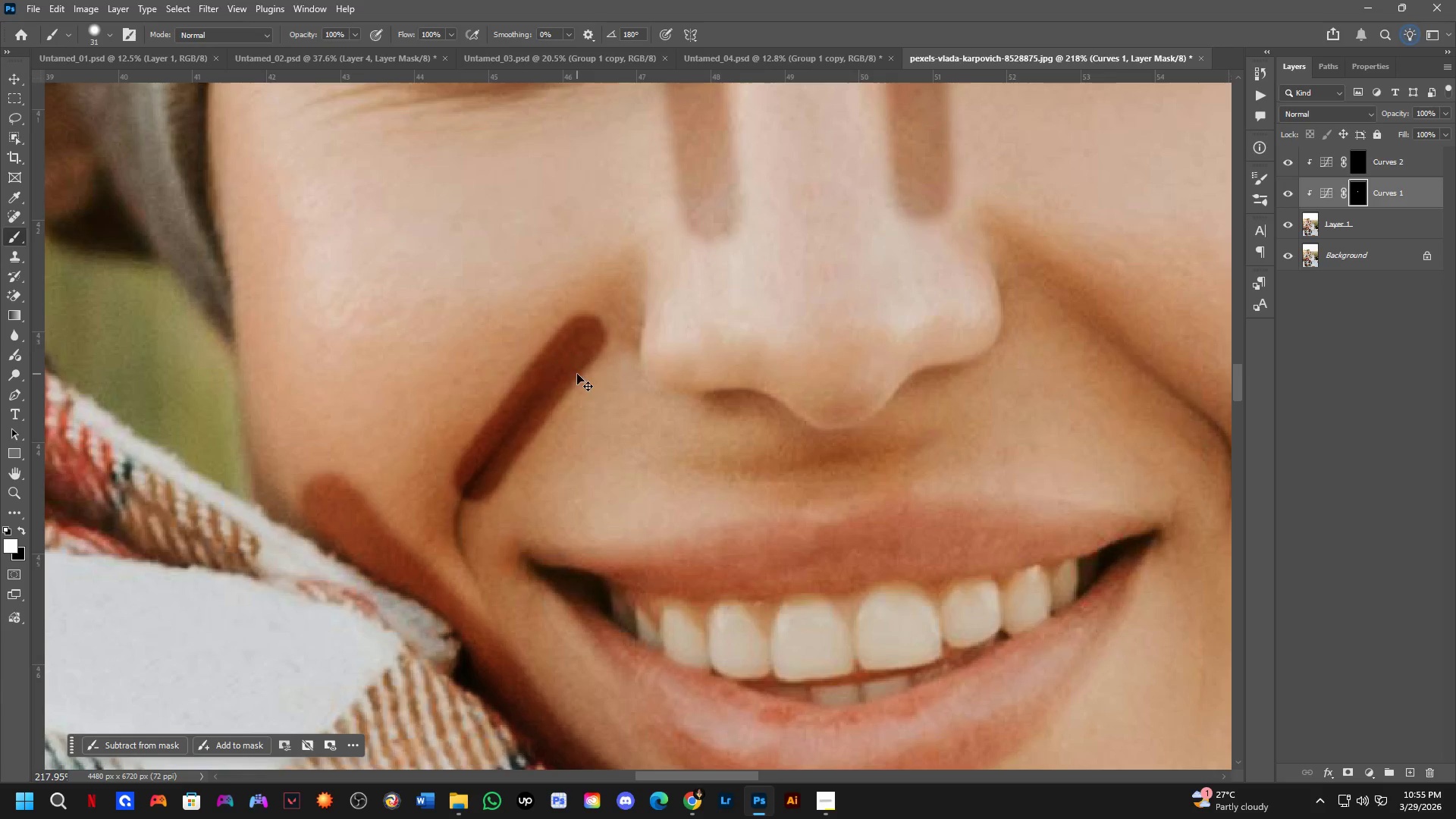 
key(Control+Z)
 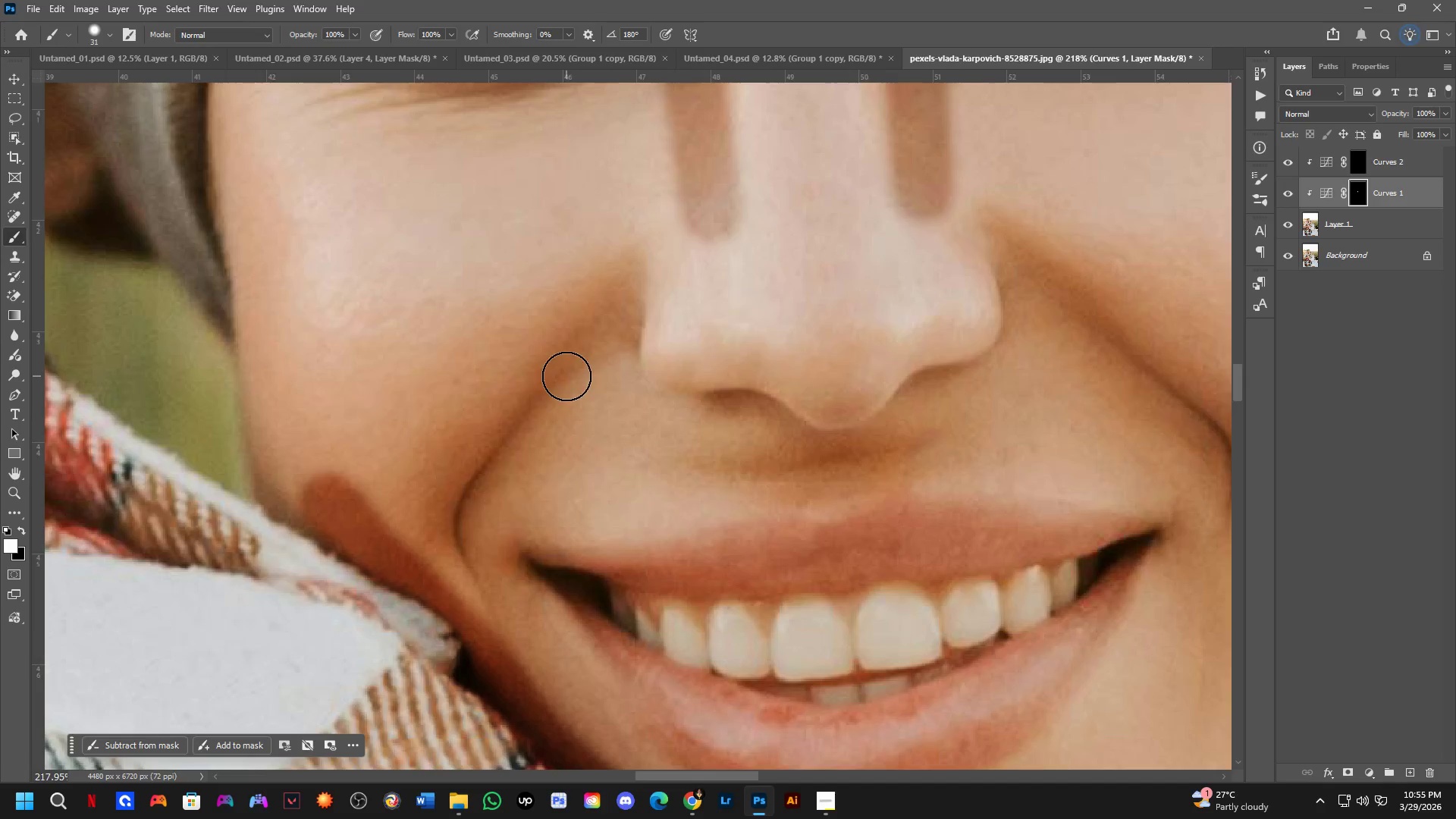 
scroll: coordinate [566, 376], scroll_direction: down, amount: 1.0
 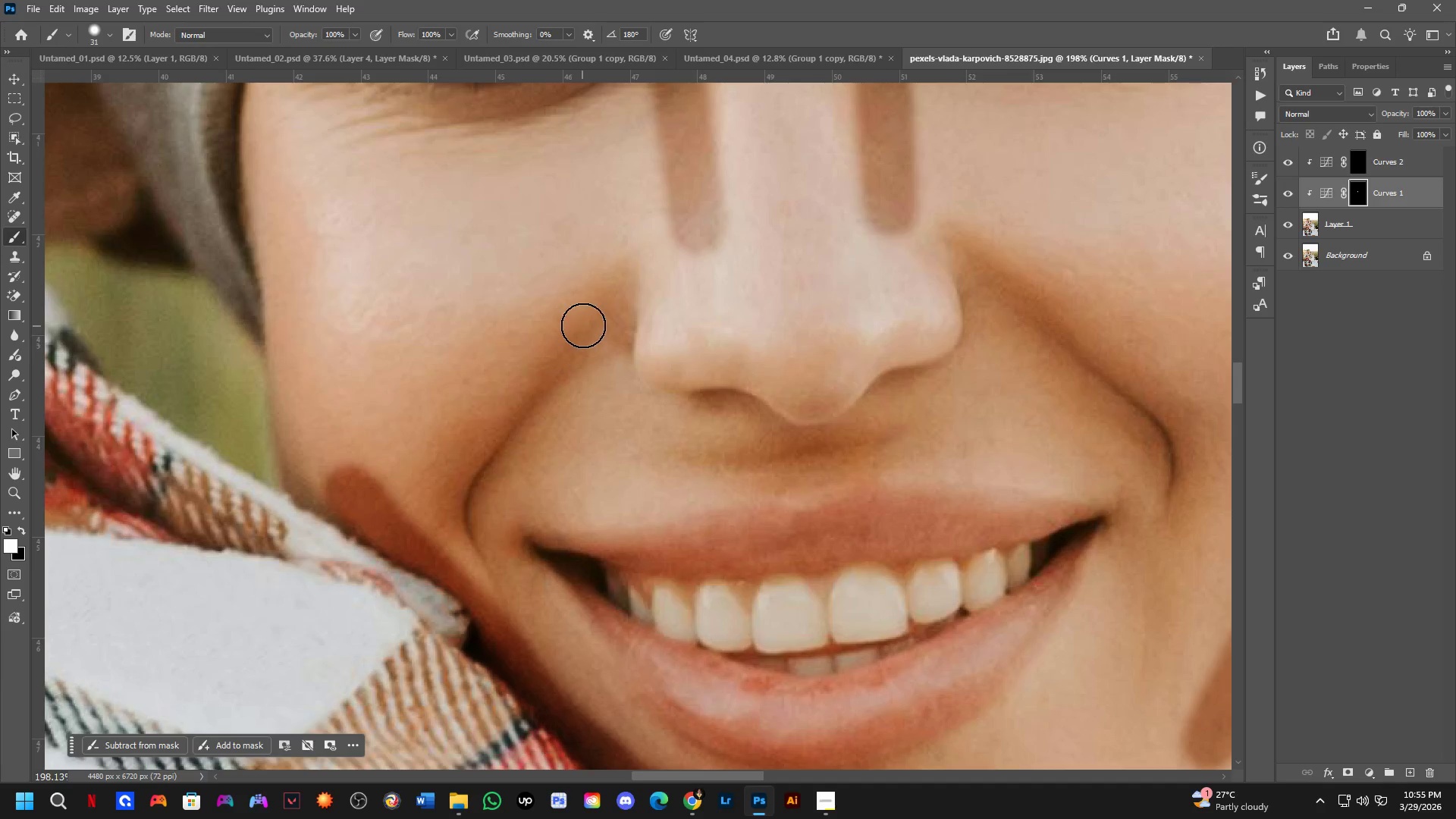 
left_click_drag(start_coordinate=[583, 325], to_coordinate=[469, 568])
 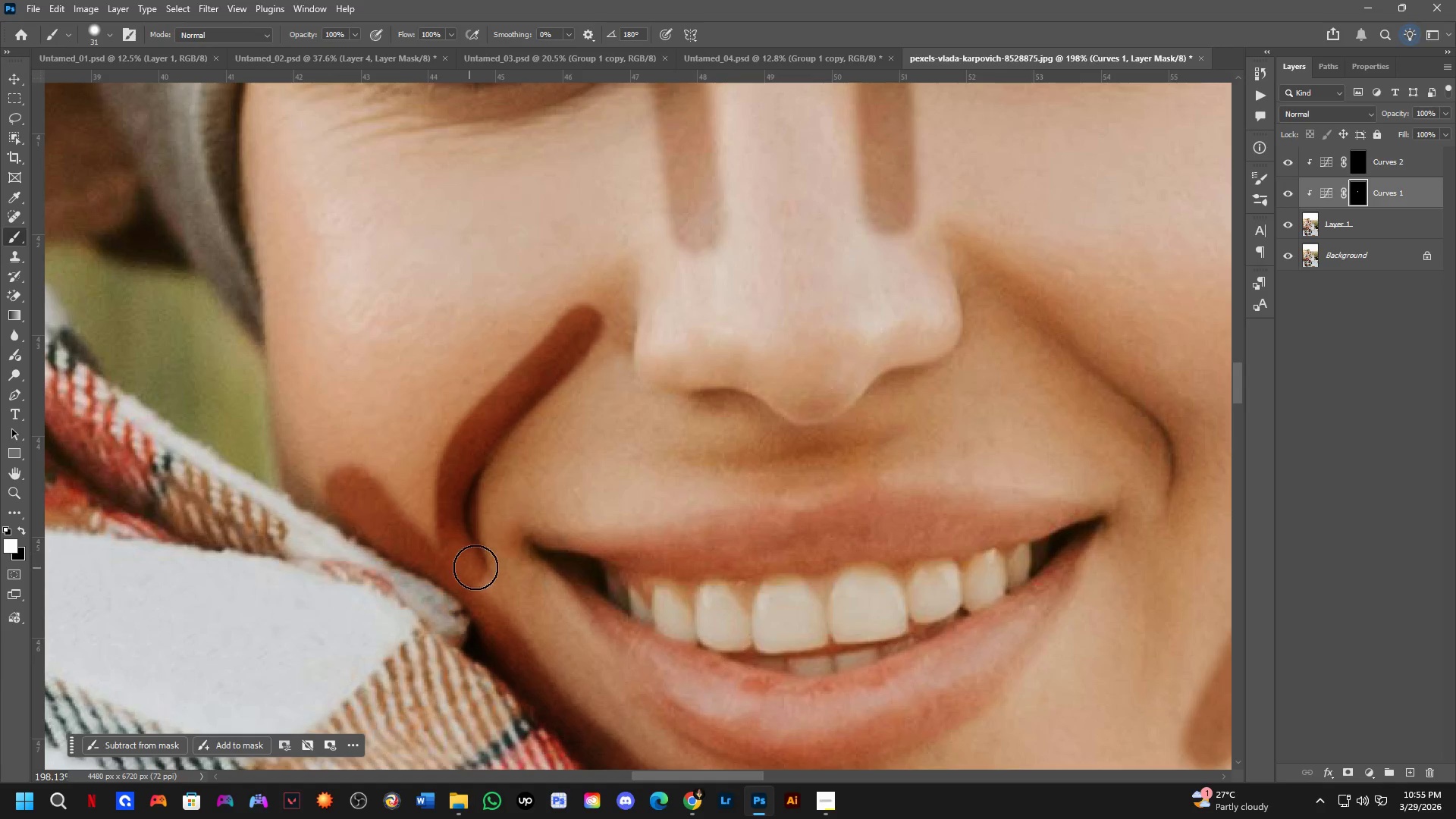 
key(Control+ControlLeft)
 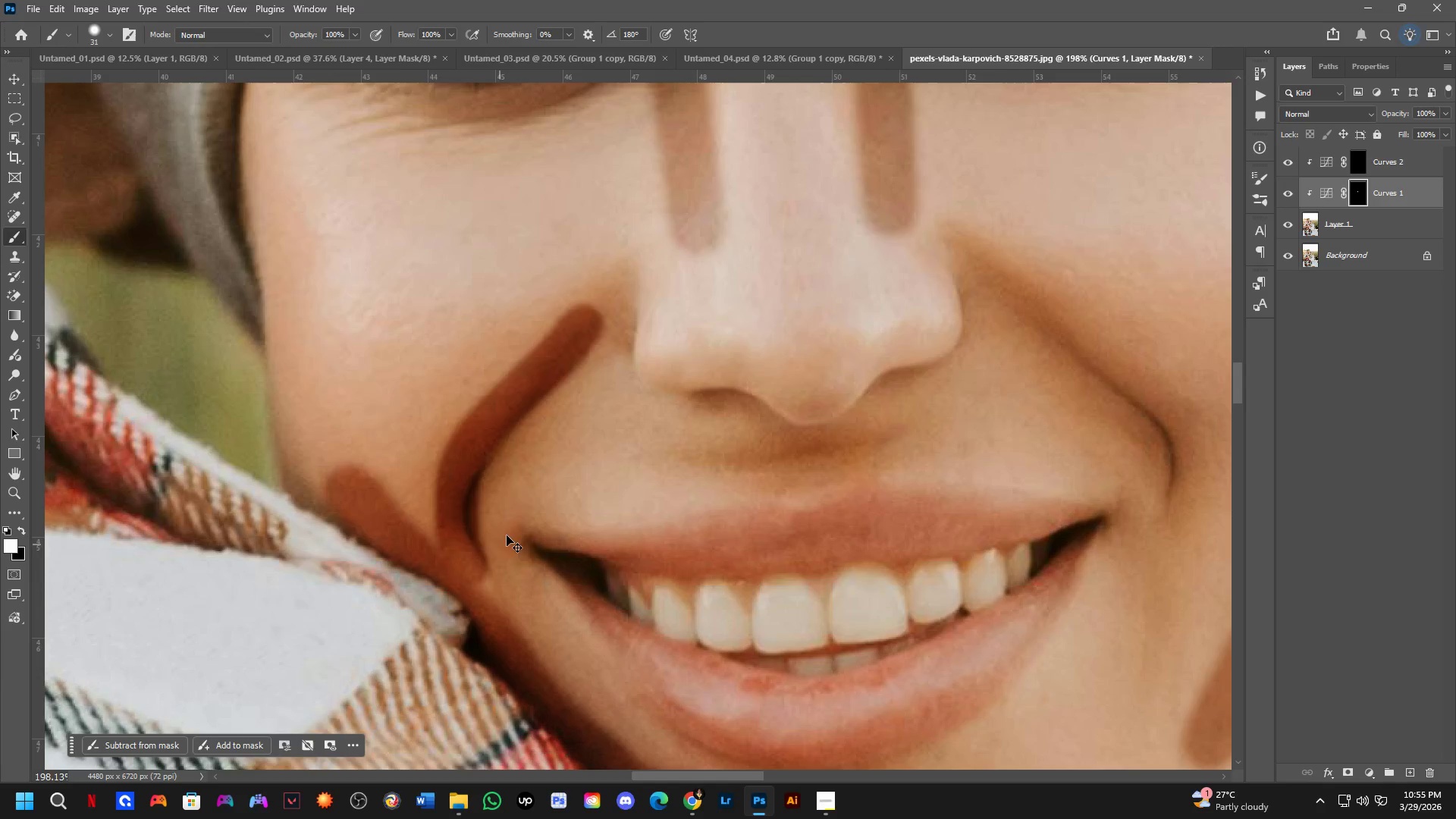 
key(Control+Z)
 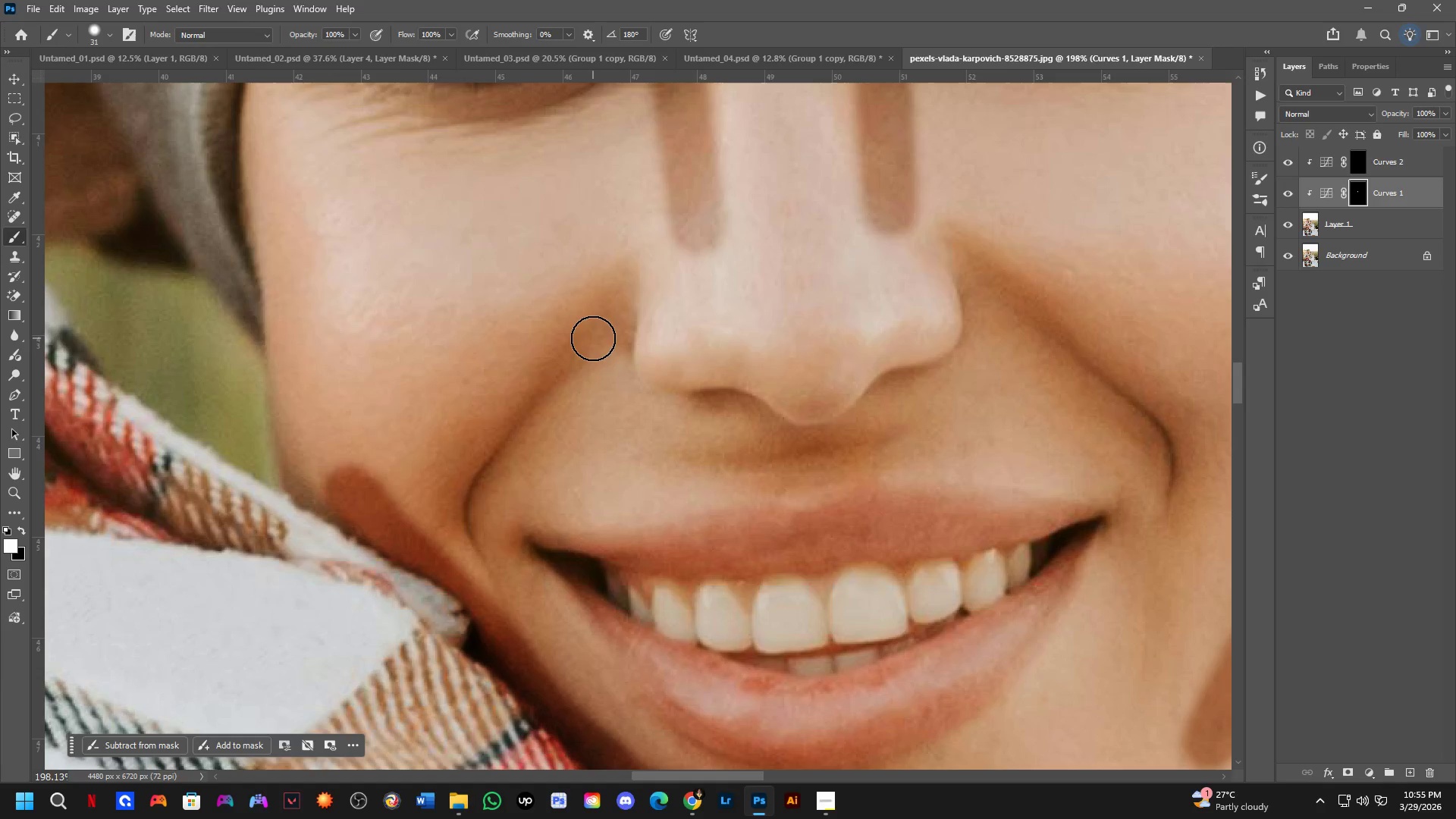 
left_click_drag(start_coordinate=[595, 337], to_coordinate=[511, 574])
 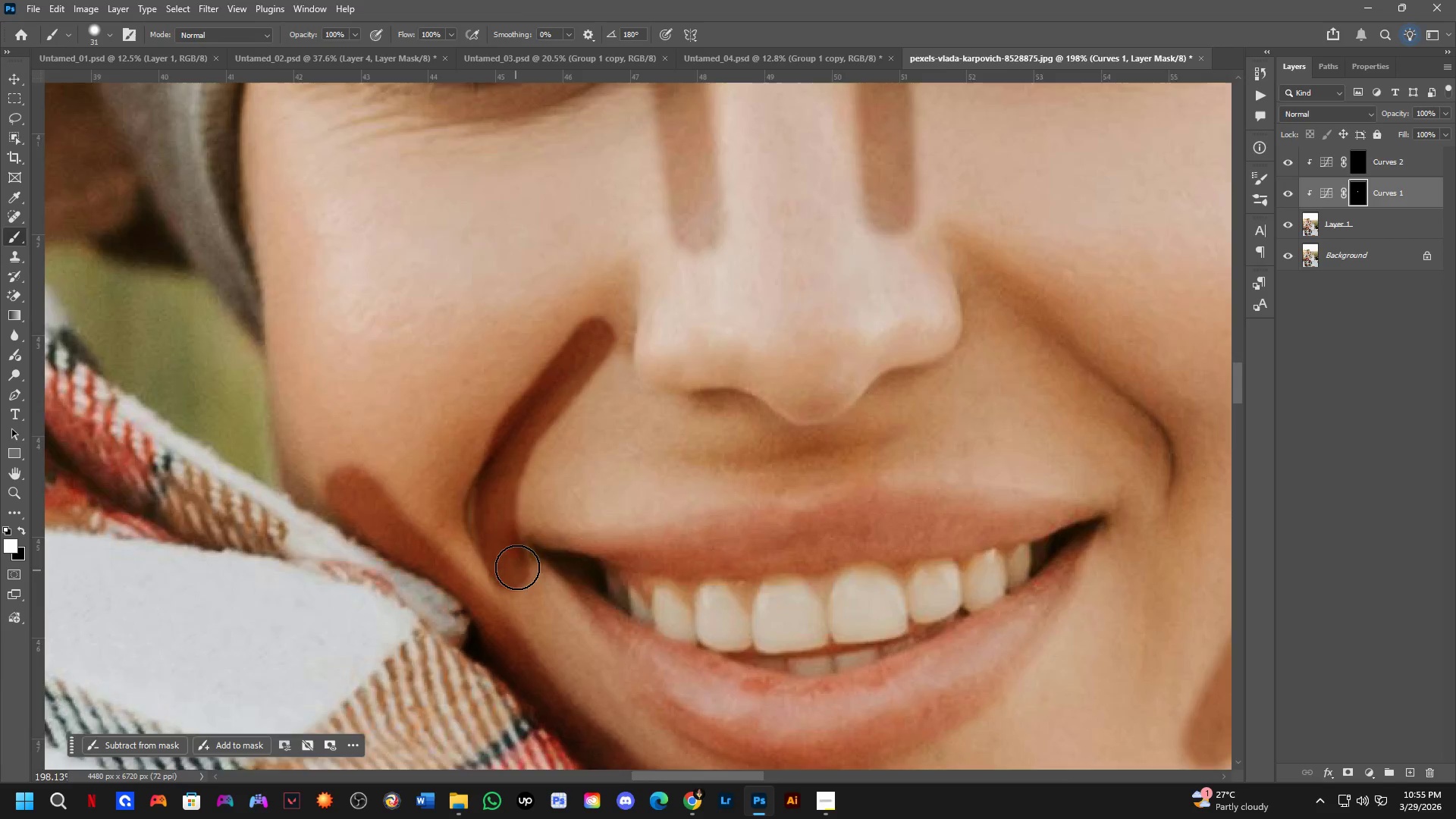 
scroll: coordinate [559, 508], scroll_direction: down, amount: 7.0
 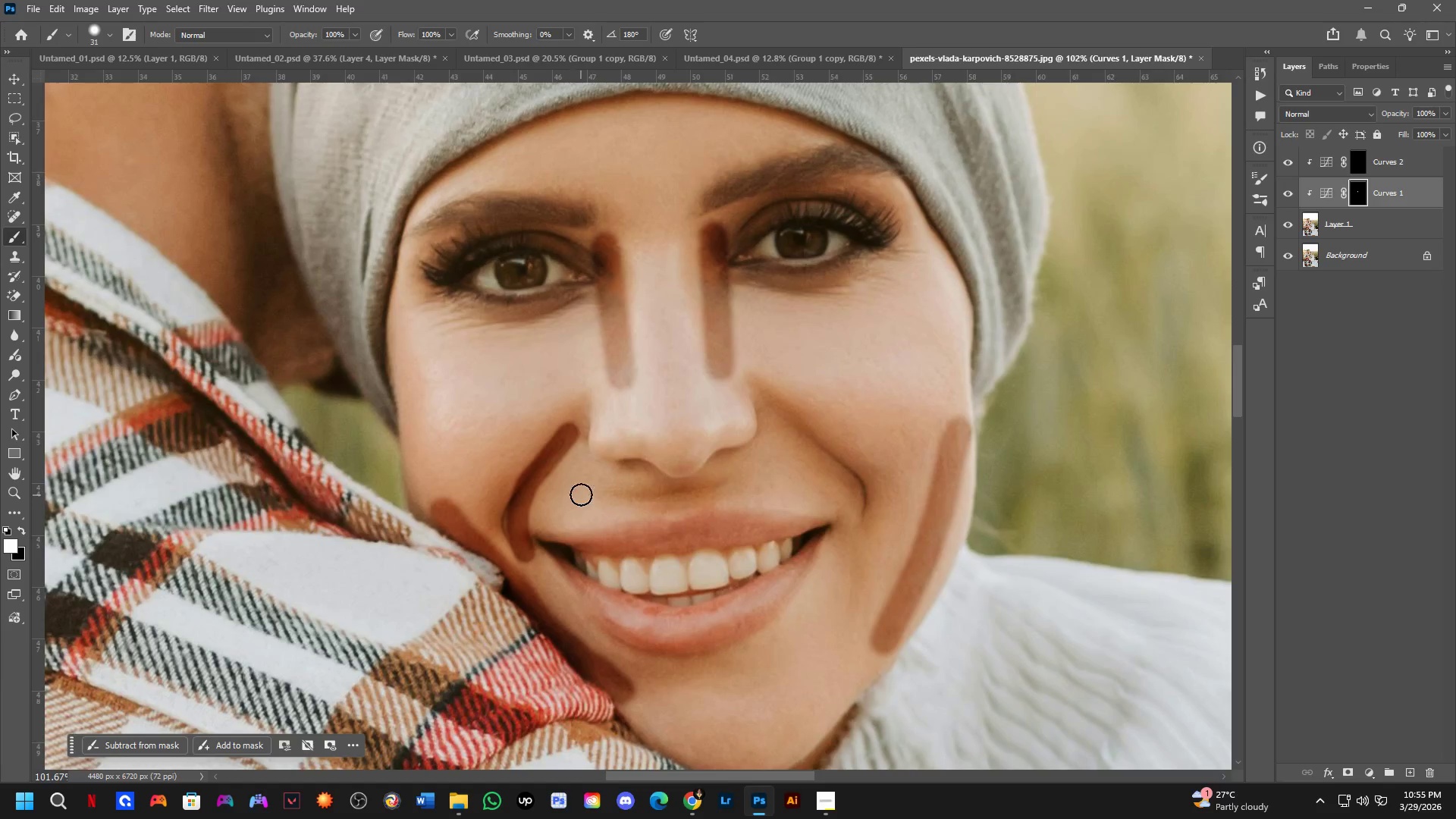 
key(Control+ControlLeft)
 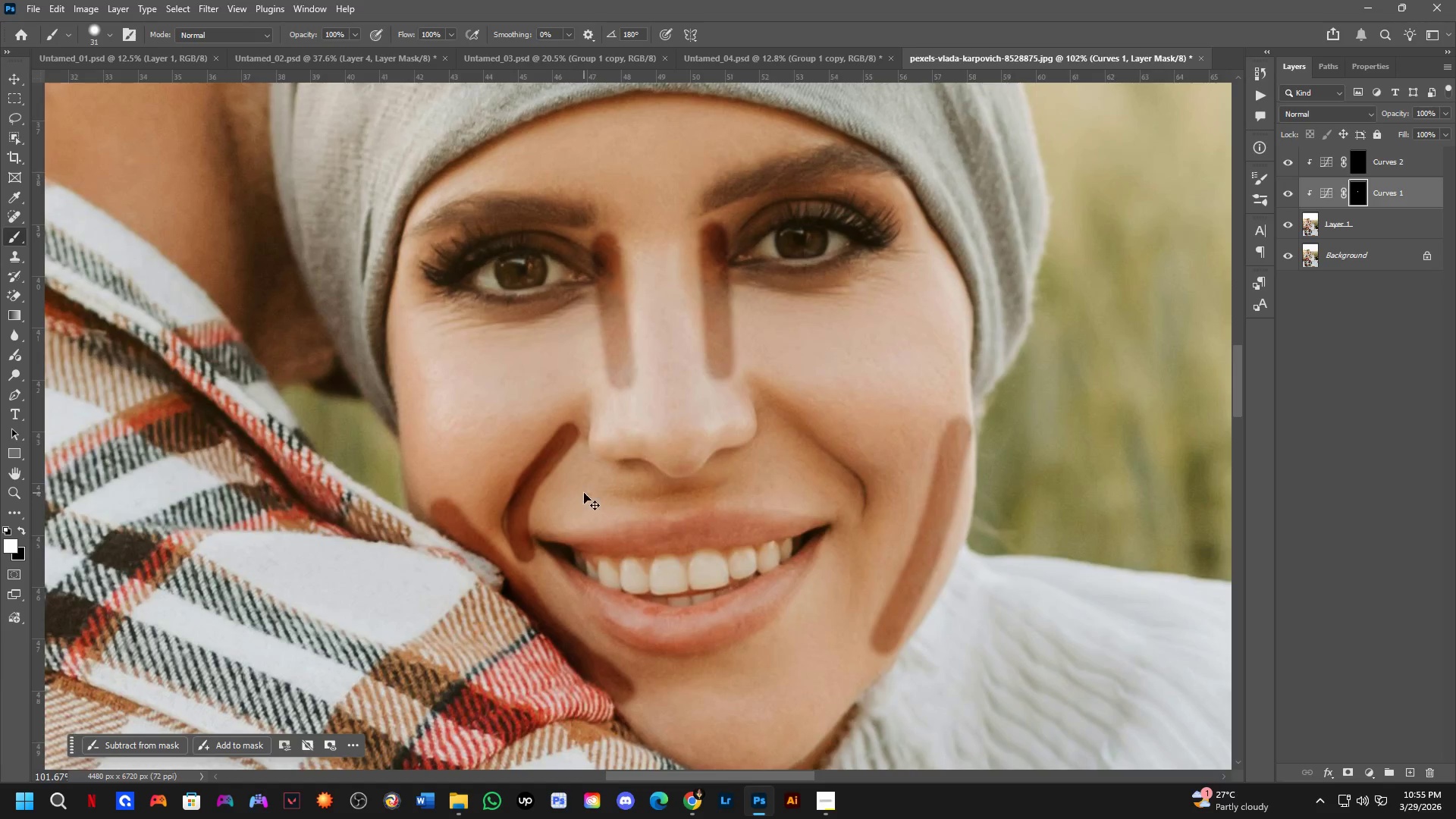 
key(Control+Z)
 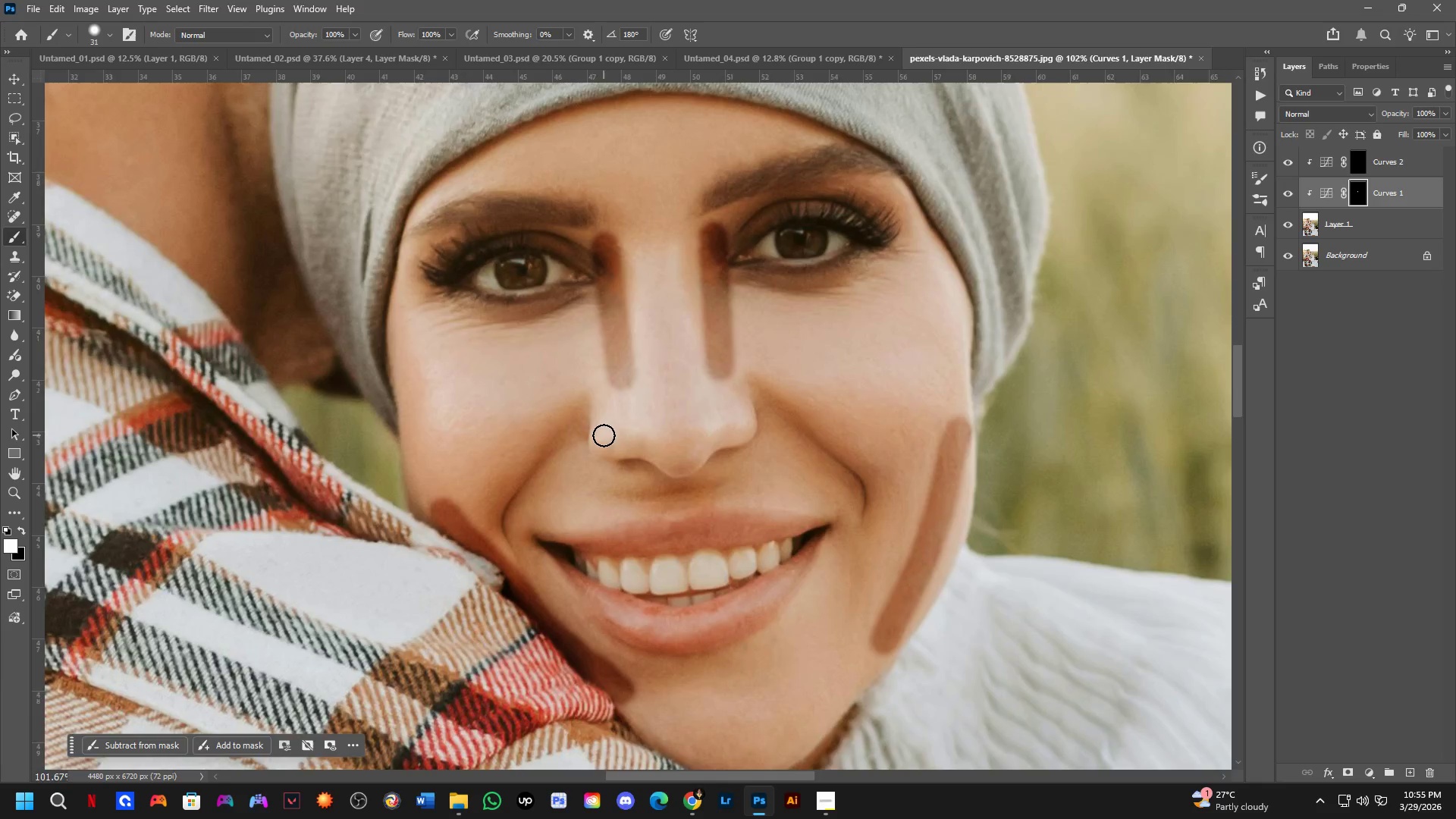 
scroll: coordinate [604, 435], scroll_direction: down, amount: 2.0
 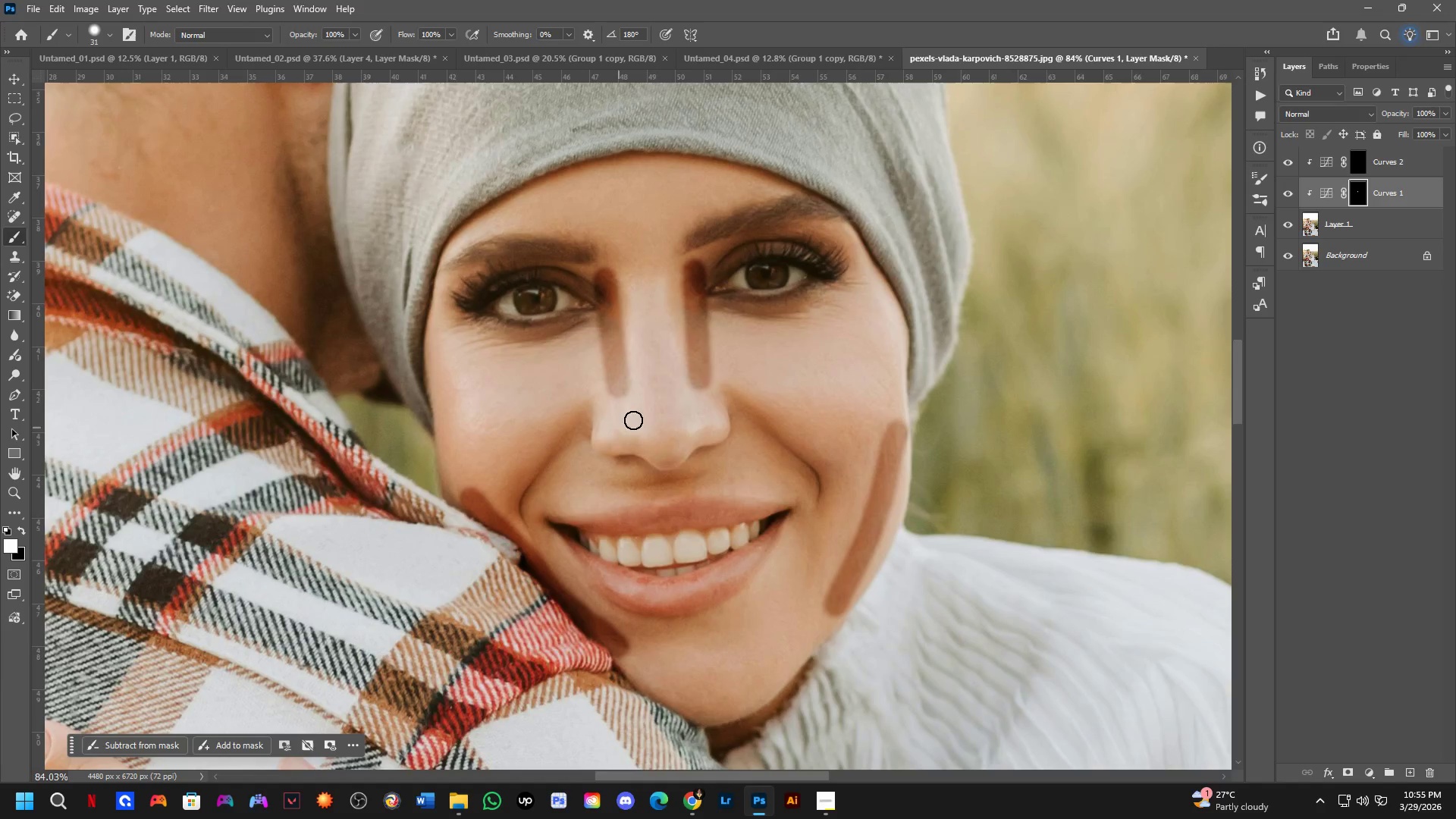 
hold_key(key=Space, duration=0.47)
 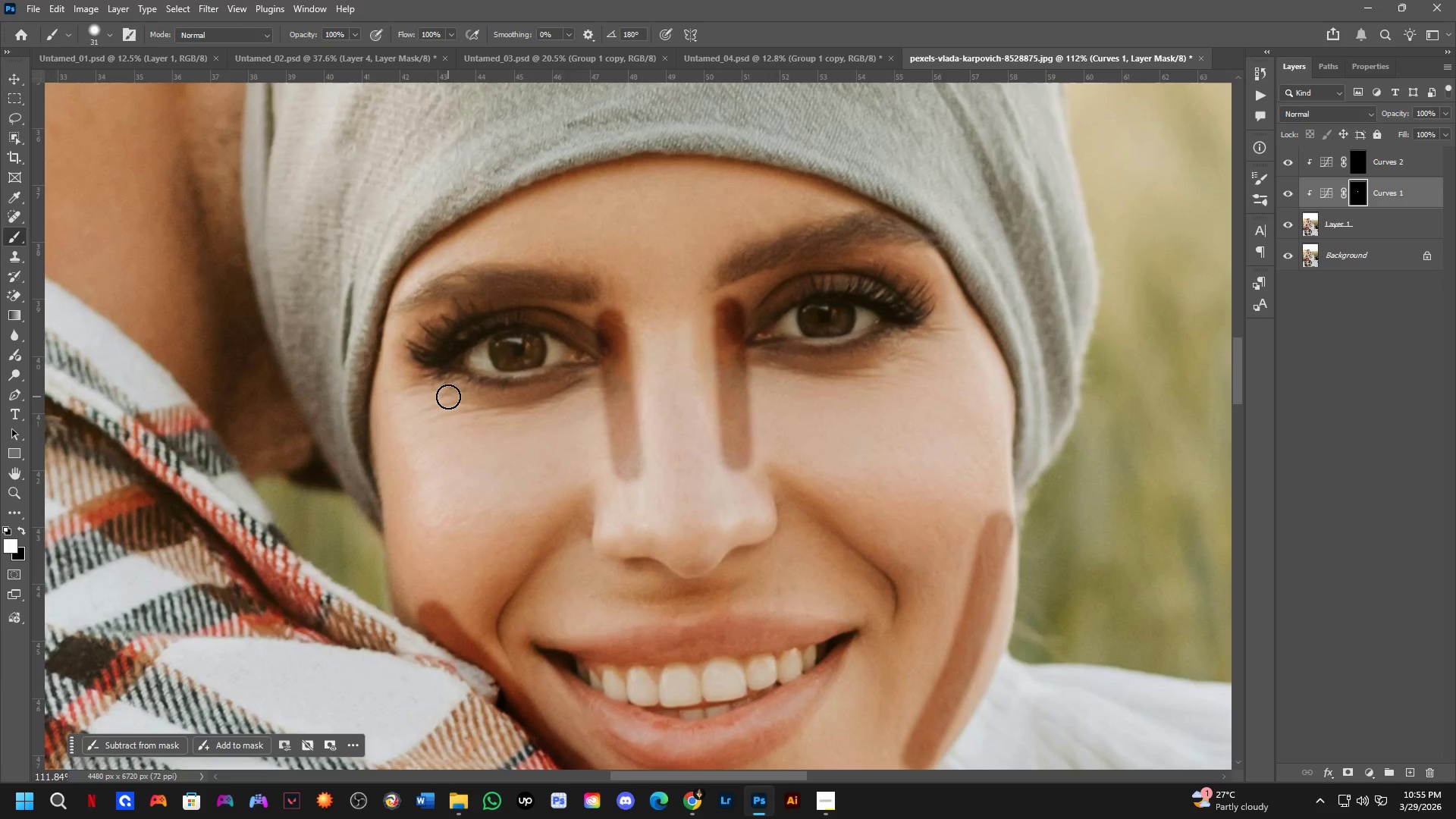 
left_click_drag(start_coordinate=[684, 375], to_coordinate=[649, 440])
 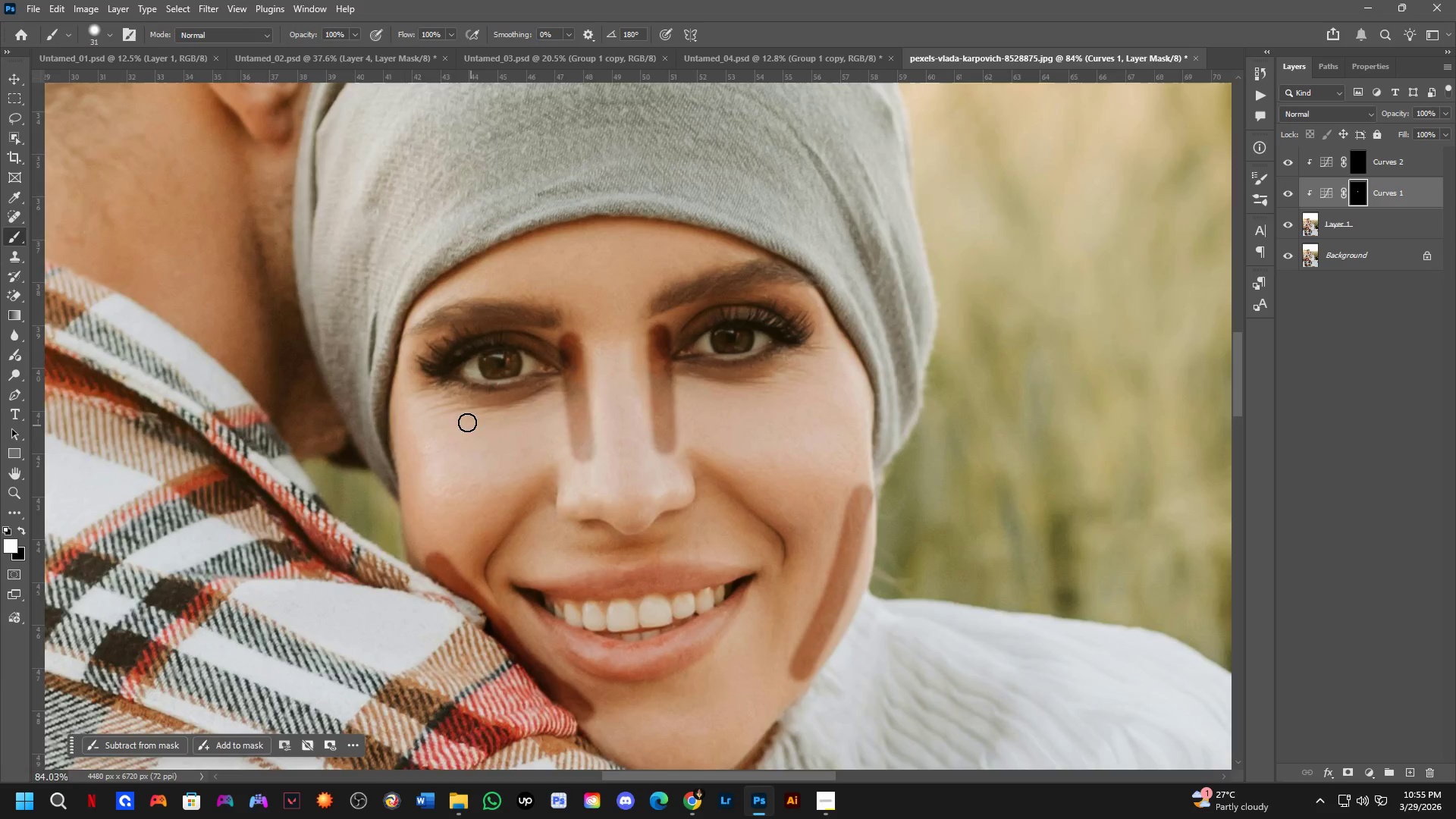 
scroll: coordinate [448, 404], scroll_direction: up, amount: 3.0
 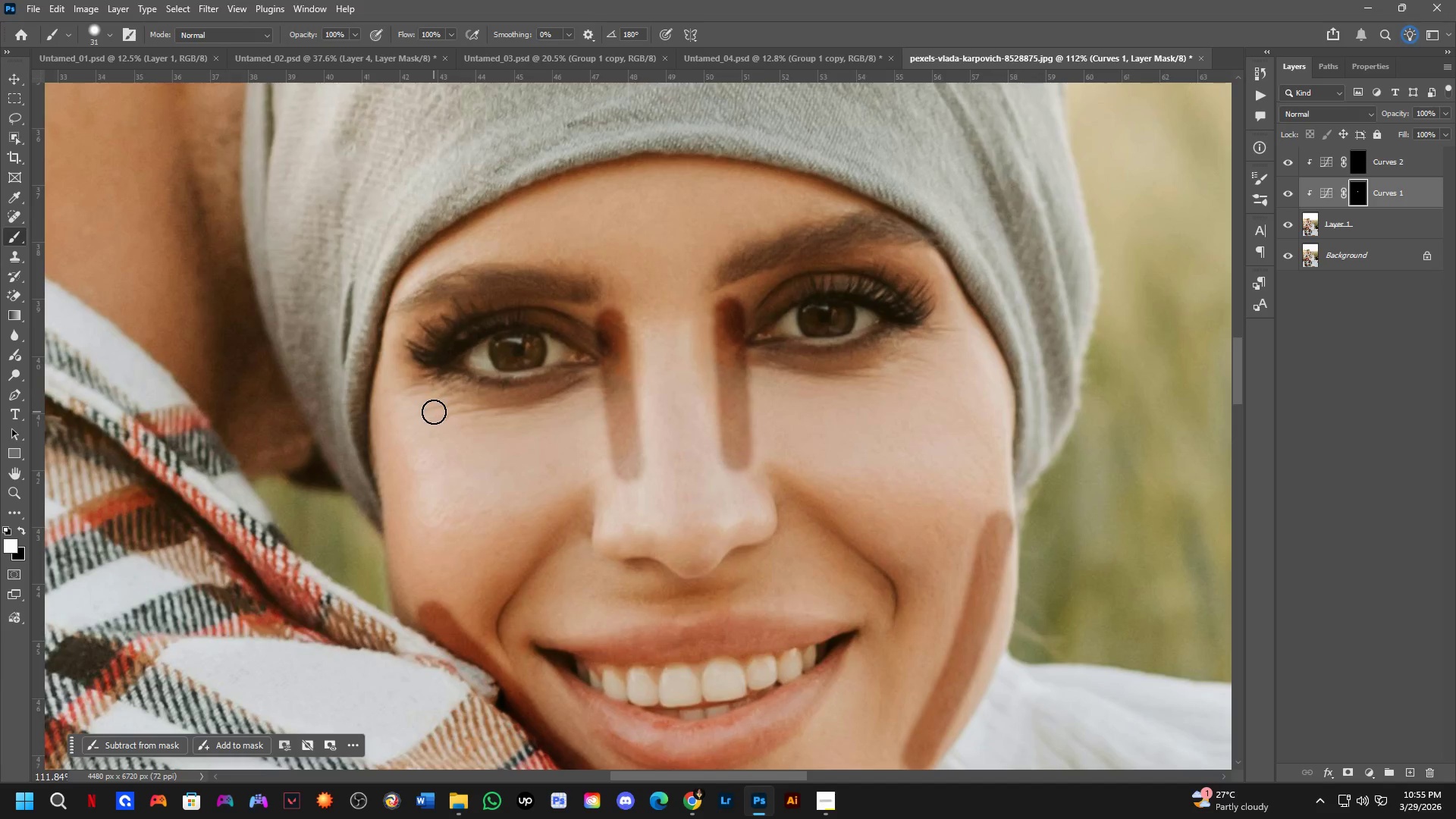 
left_click_drag(start_coordinate=[430, 411], to_coordinate=[558, 402])
 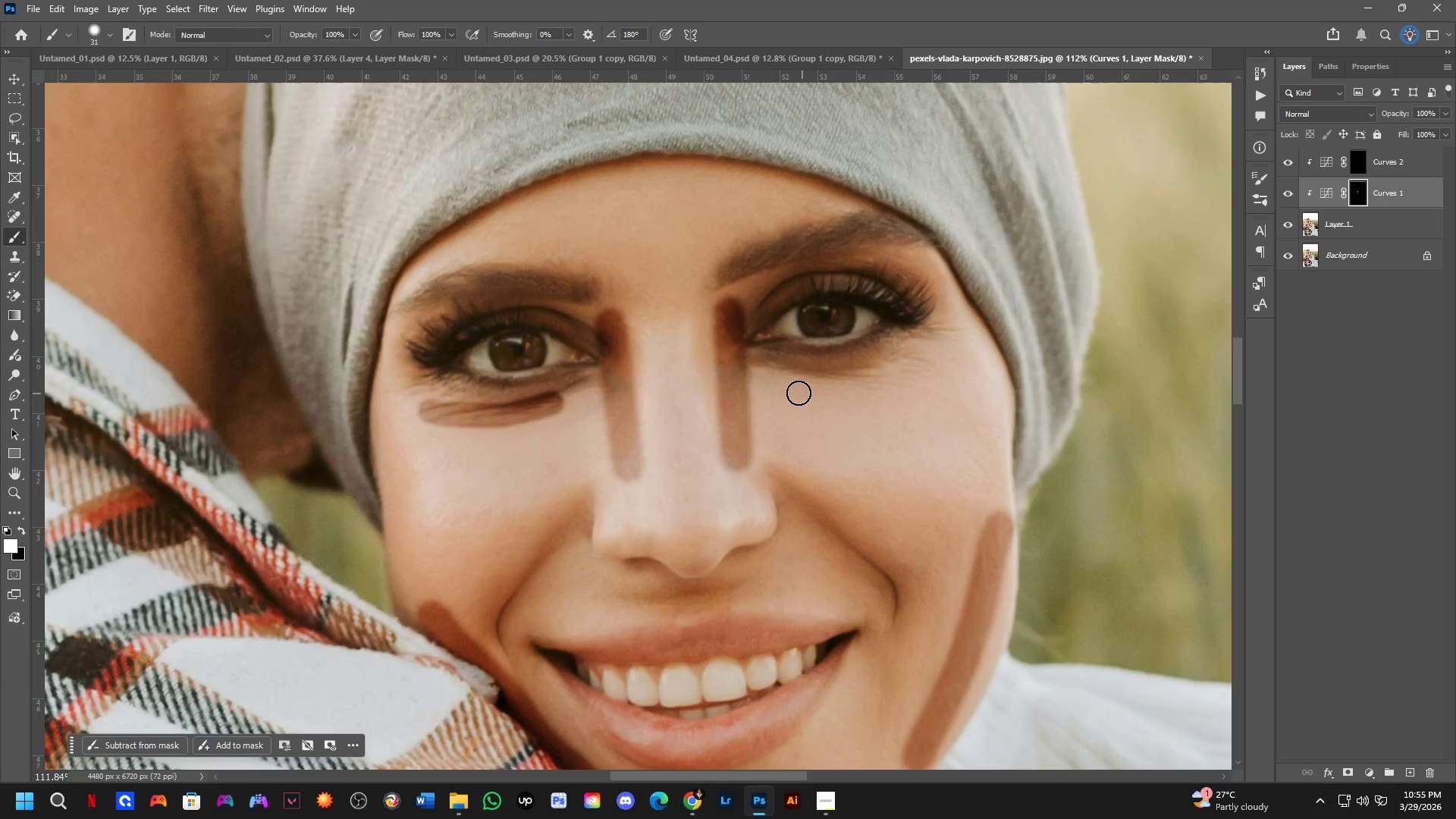 
left_click_drag(start_coordinate=[789, 384], to_coordinate=[927, 350])
 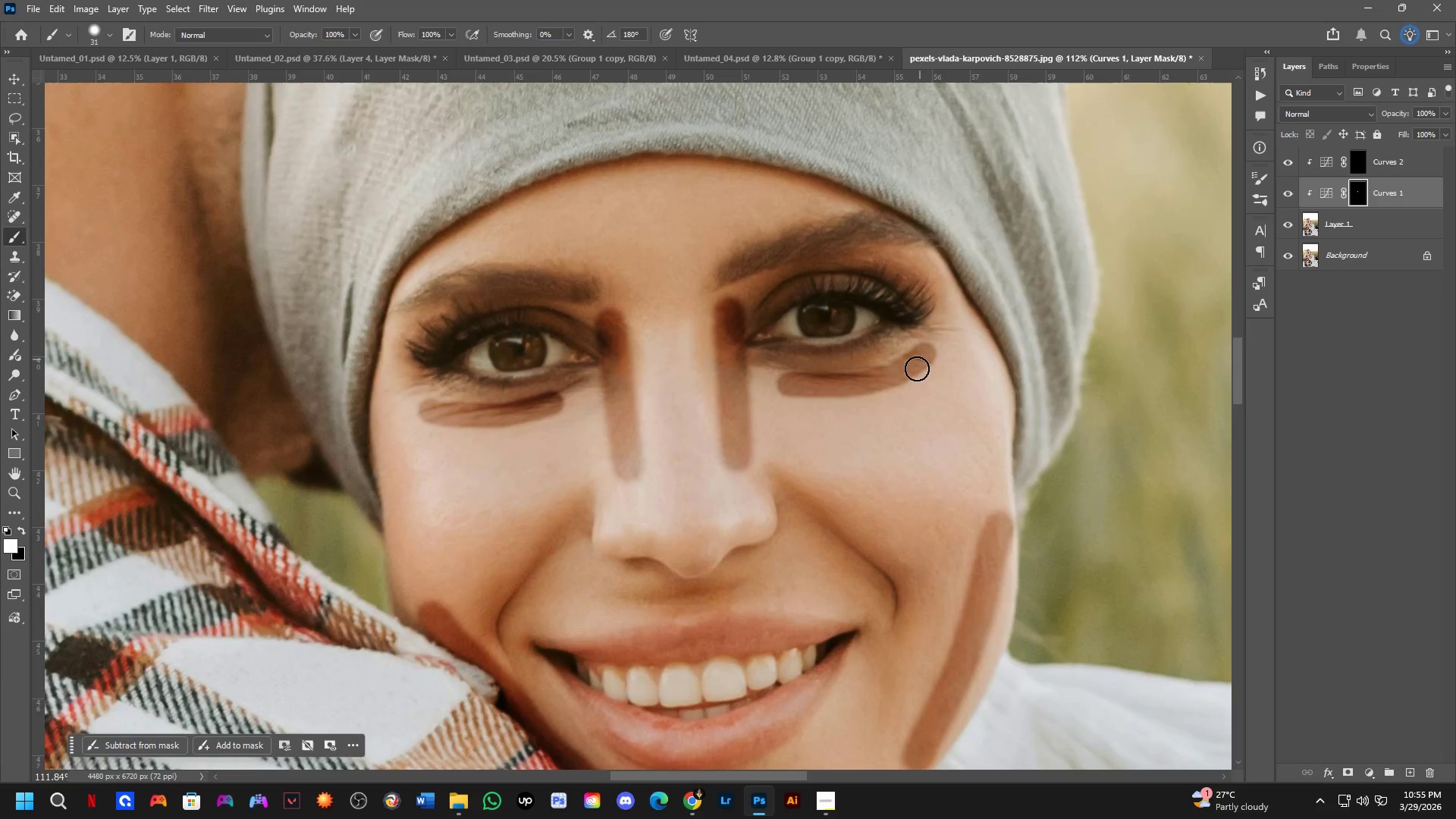 
scroll: coordinate [905, 388], scroll_direction: down, amount: 2.0
 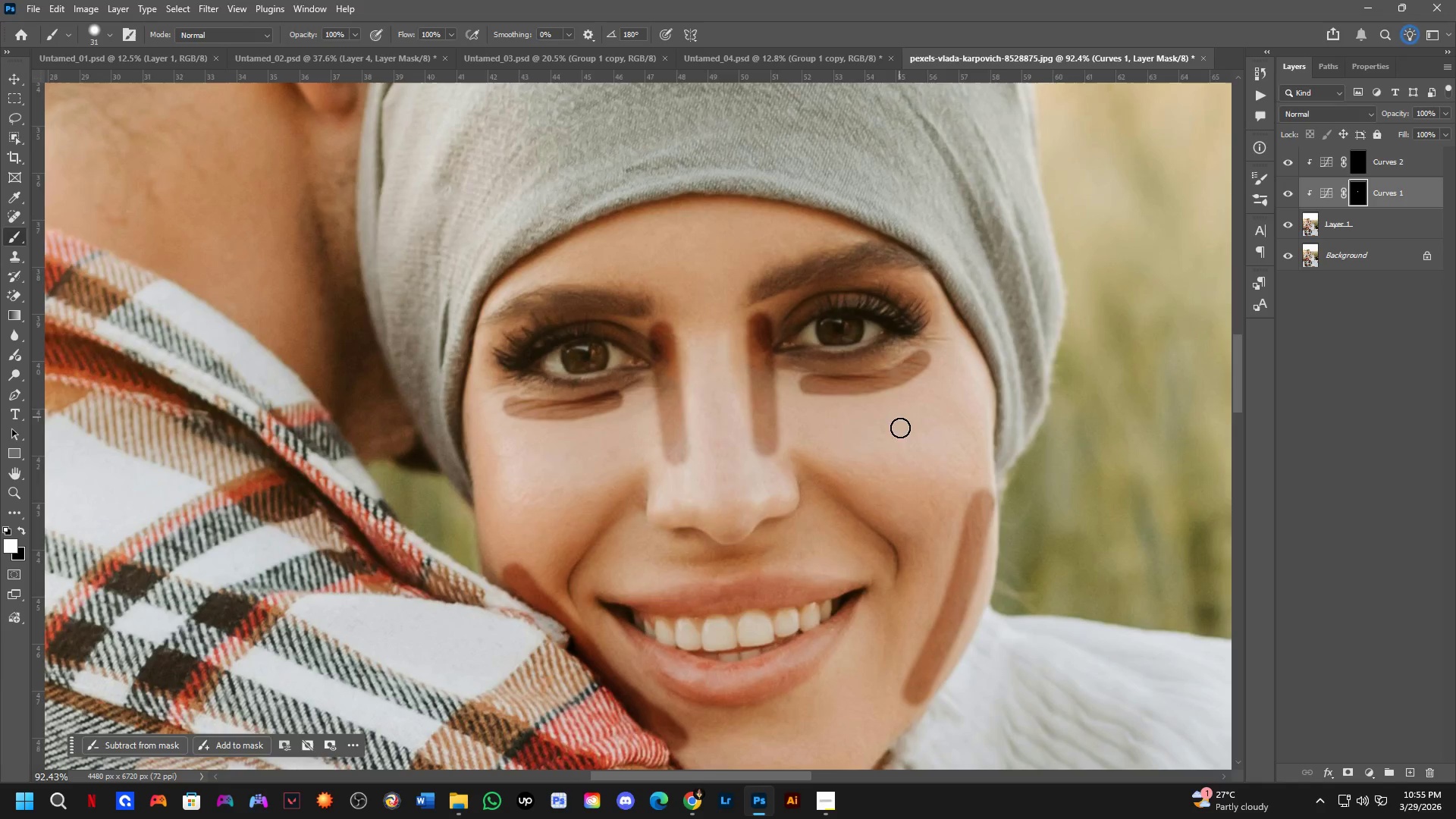 
hold_key(key=Space, duration=0.58)
 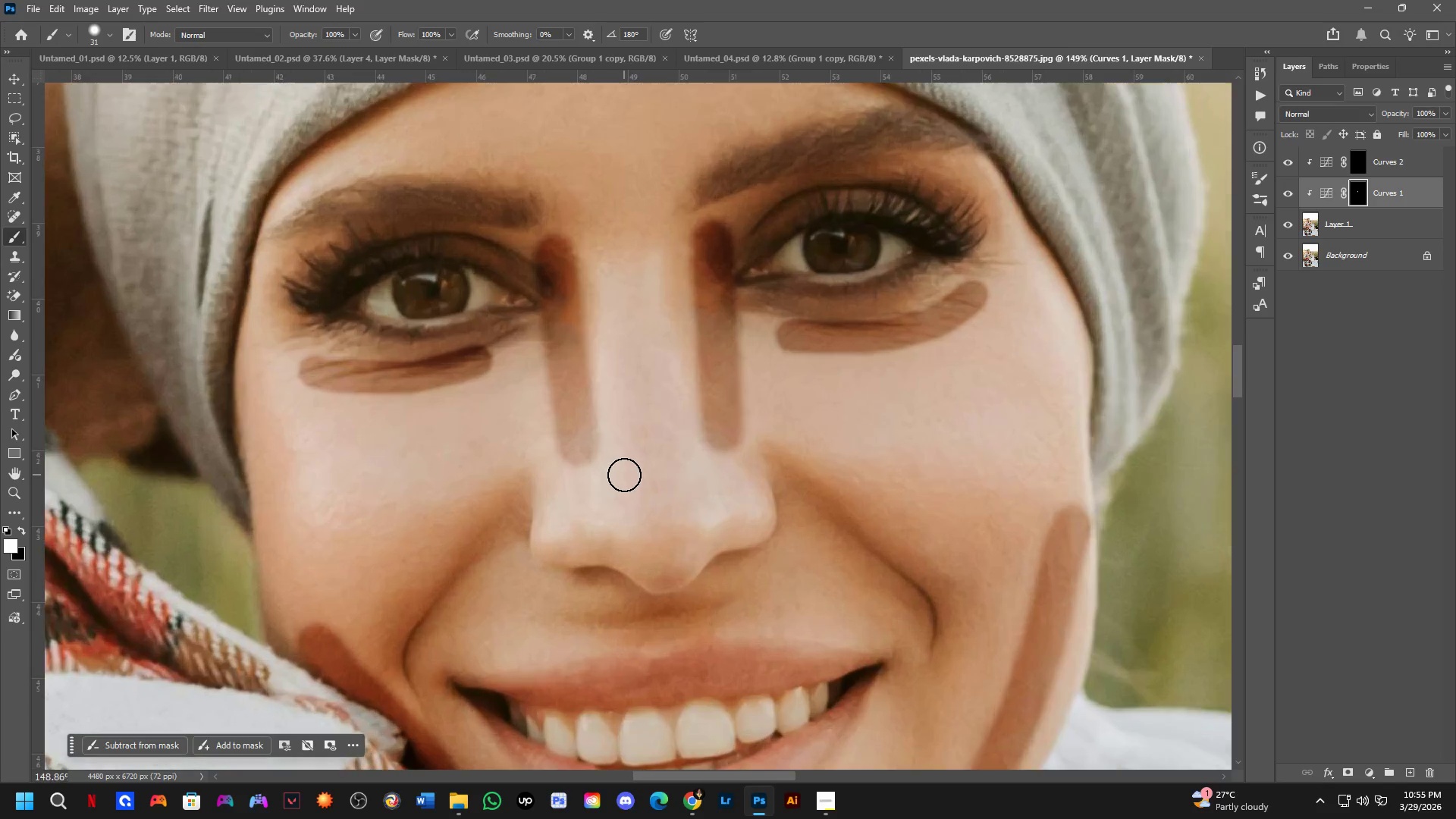 
left_click_drag(start_coordinate=[899, 449], to_coordinate=[817, 453])
 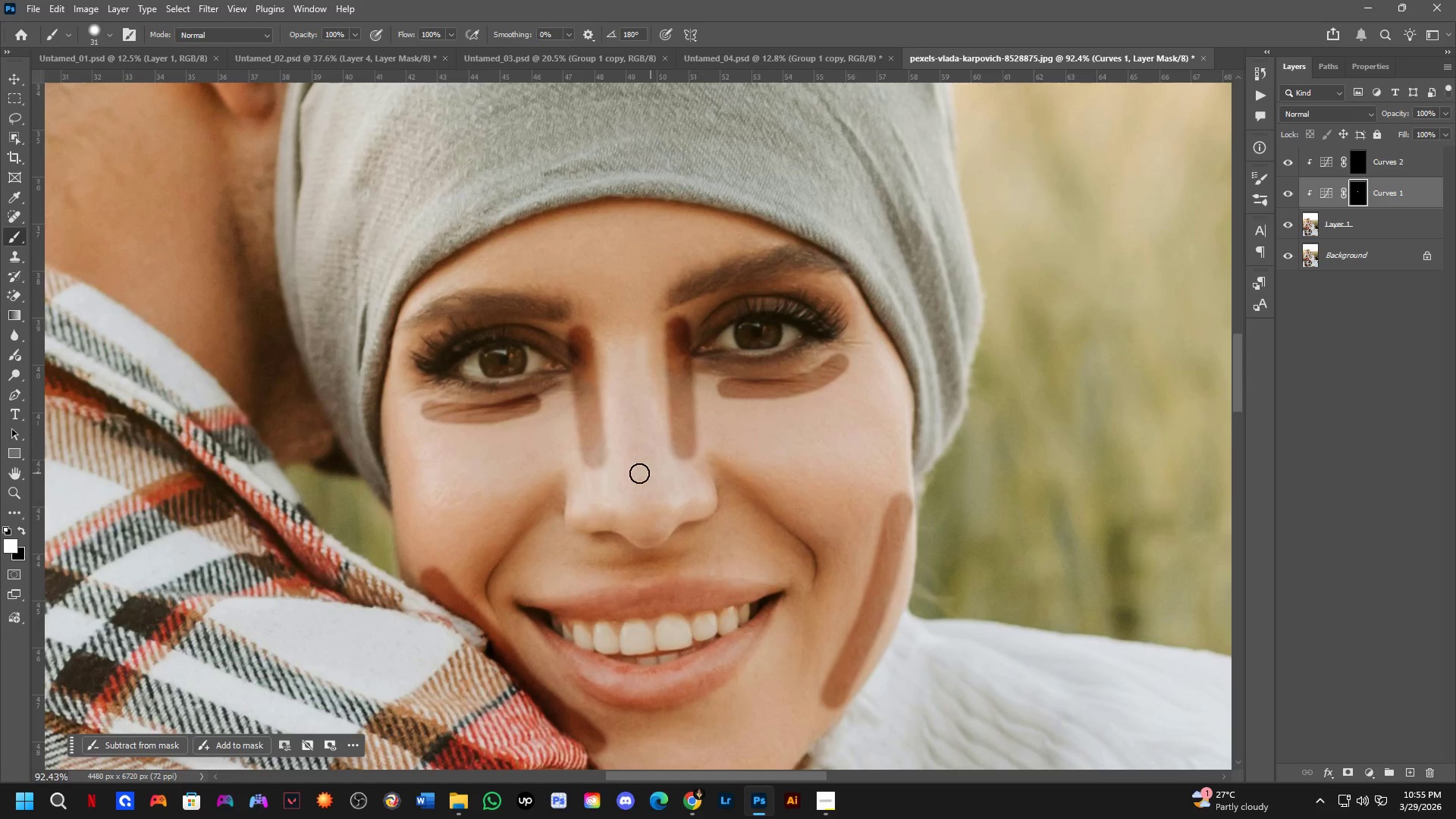 
scroll: coordinate [649, 345], scroll_direction: down, amount: 3.0
 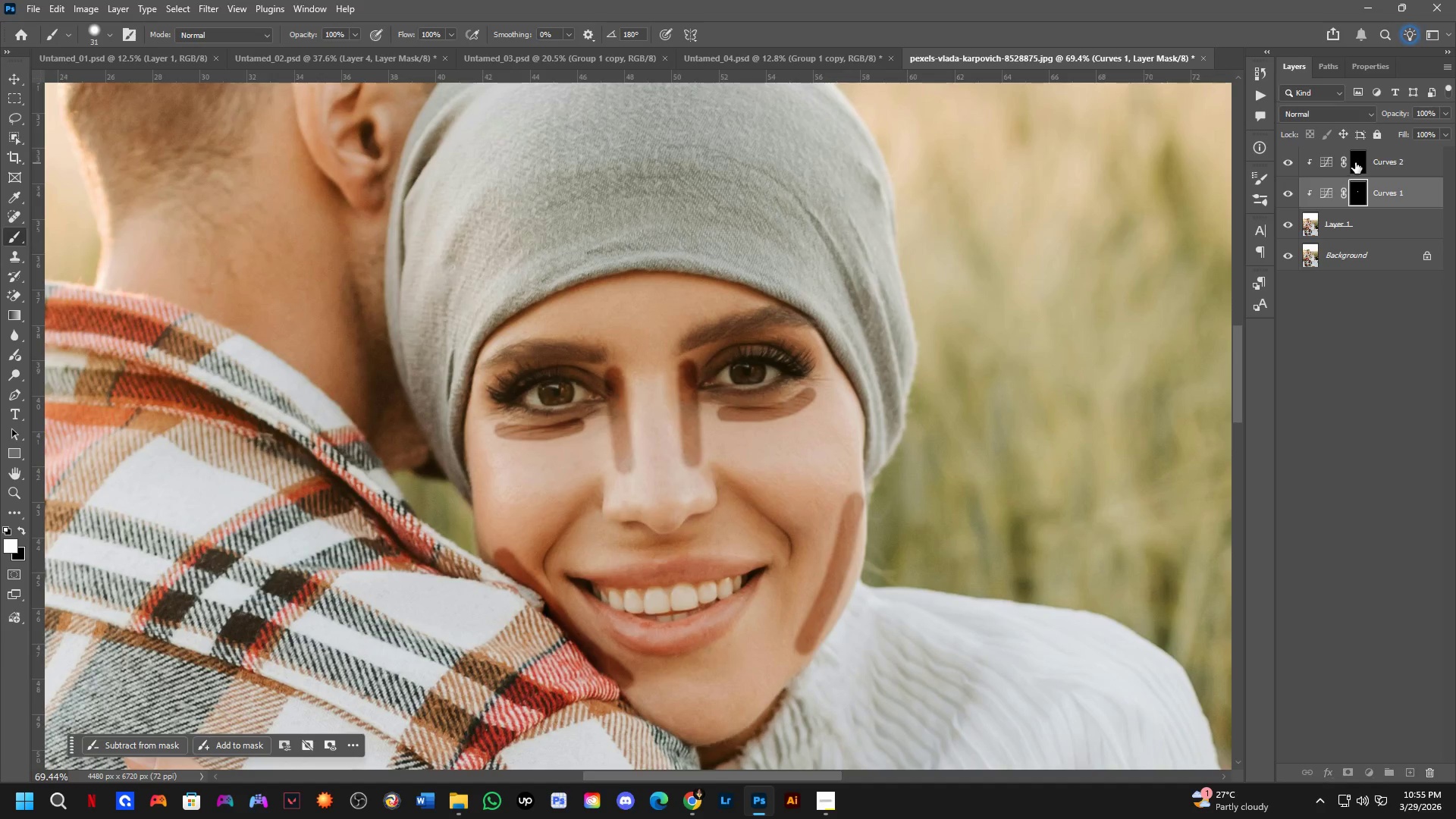 
scroll: coordinate [756, 374], scroll_direction: up, amount: 3.0
 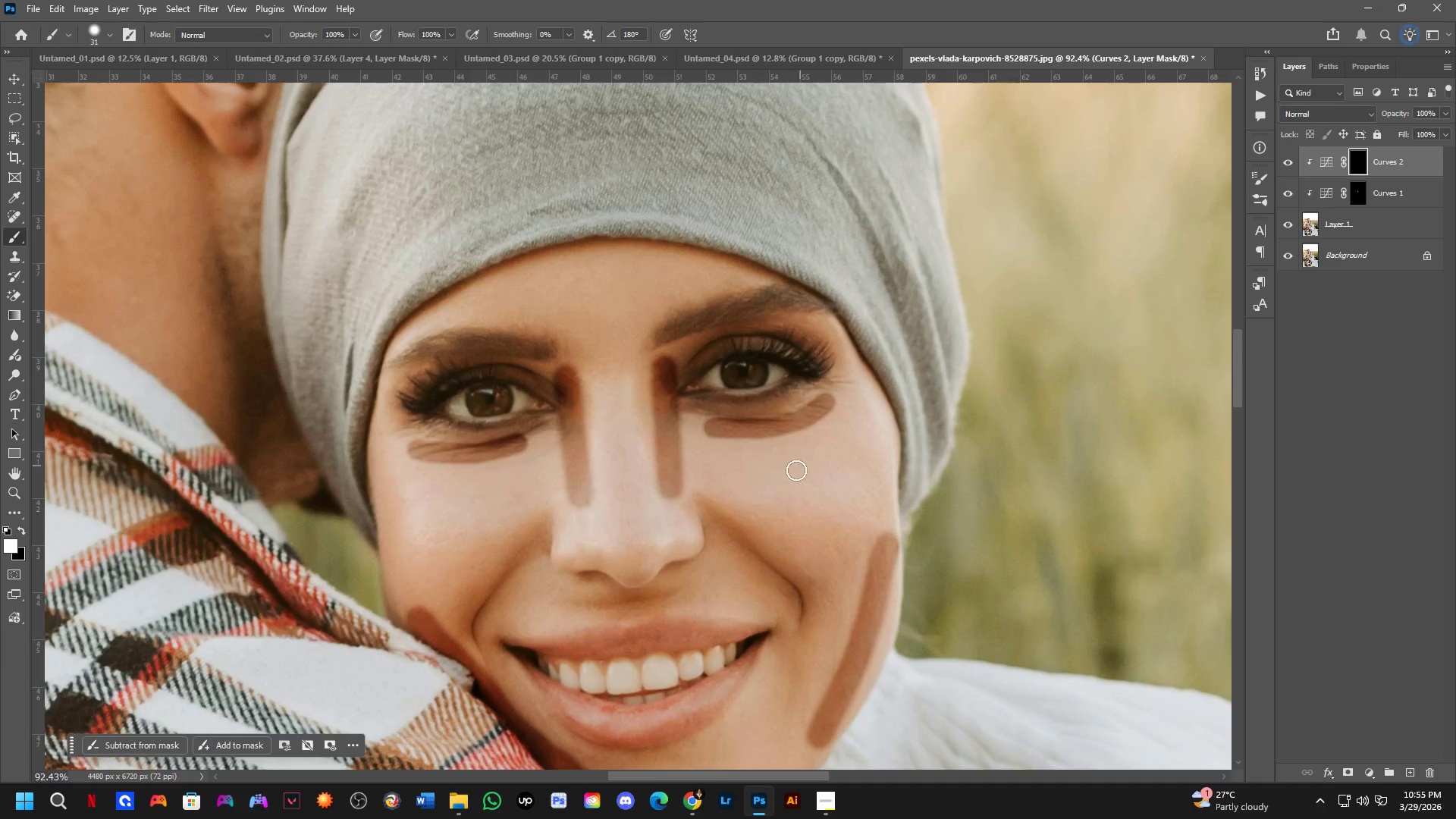 
hold_key(key=AltLeft, duration=0.31)
 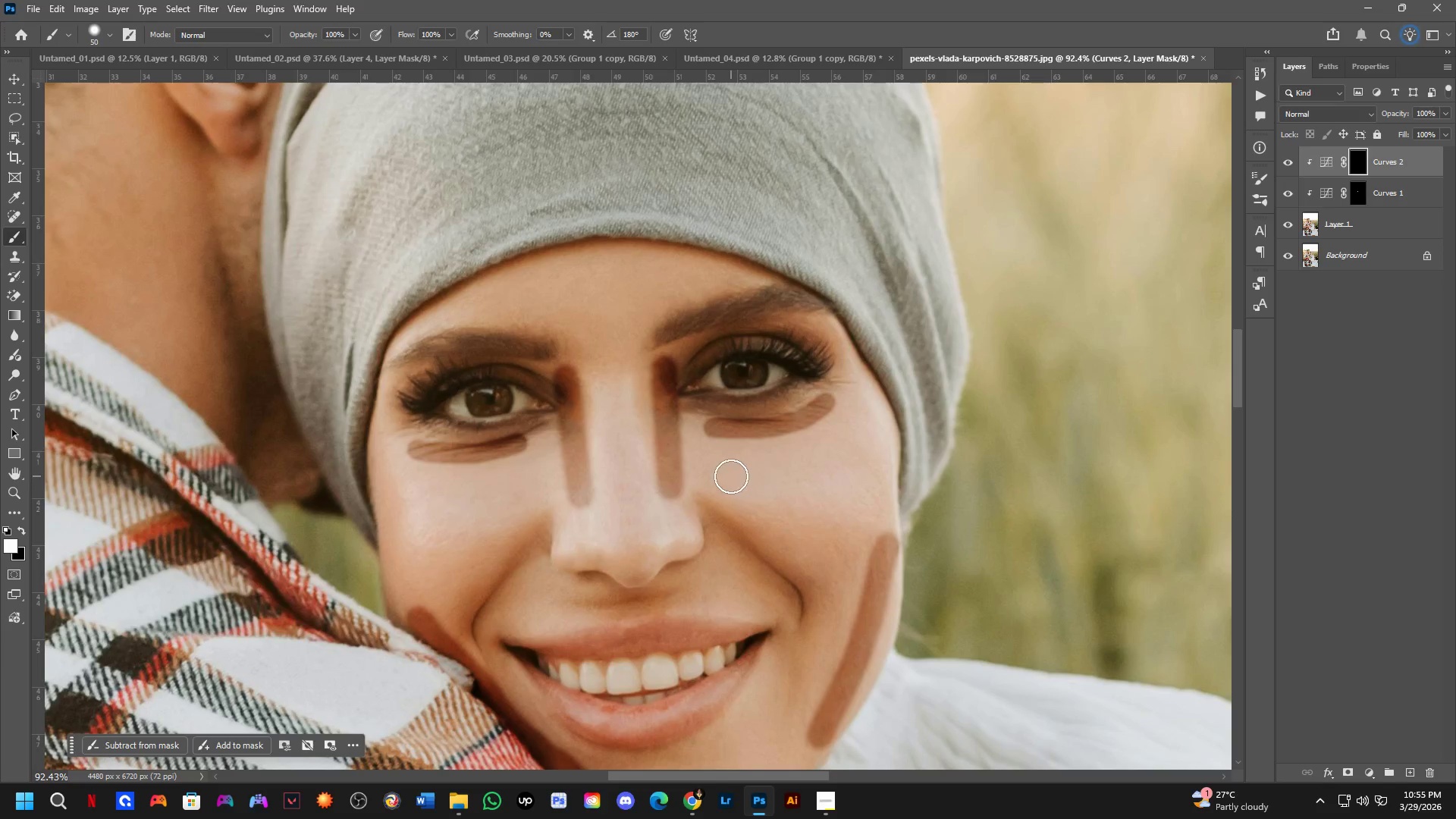 
left_click_drag(start_coordinate=[731, 475], to_coordinate=[851, 464])
 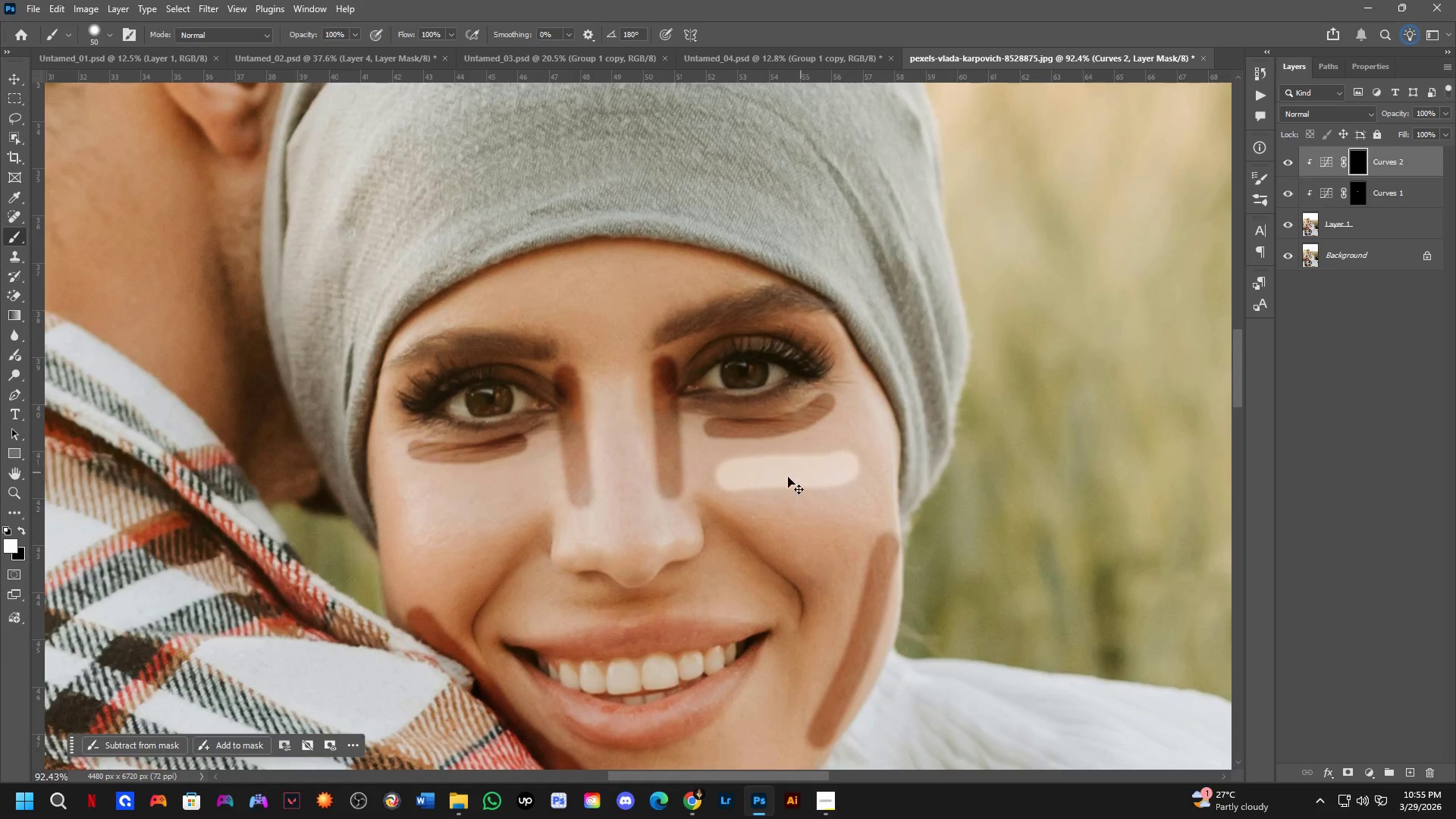 
key(Control+ControlLeft)
 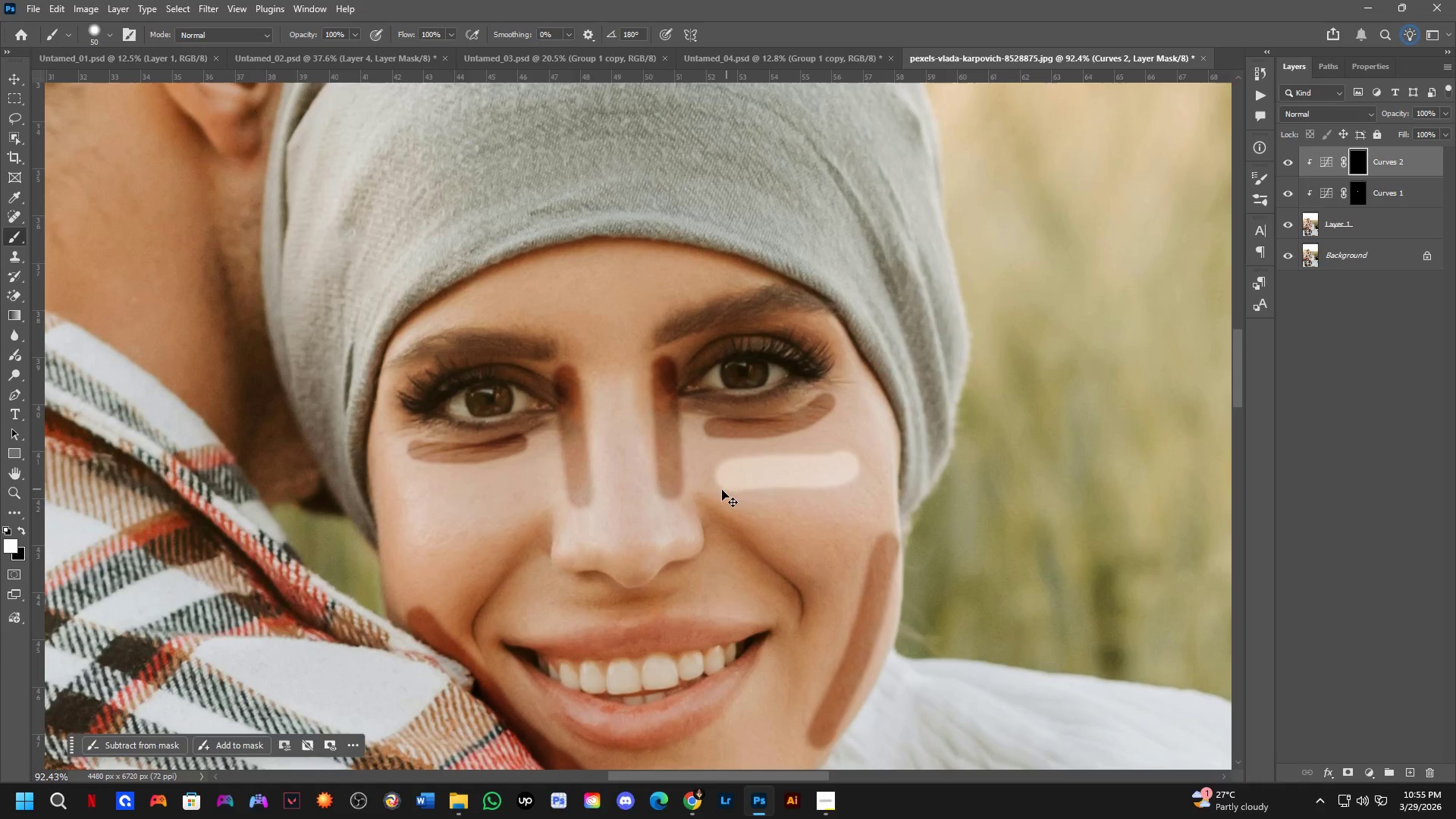 
key(Control+Z)
 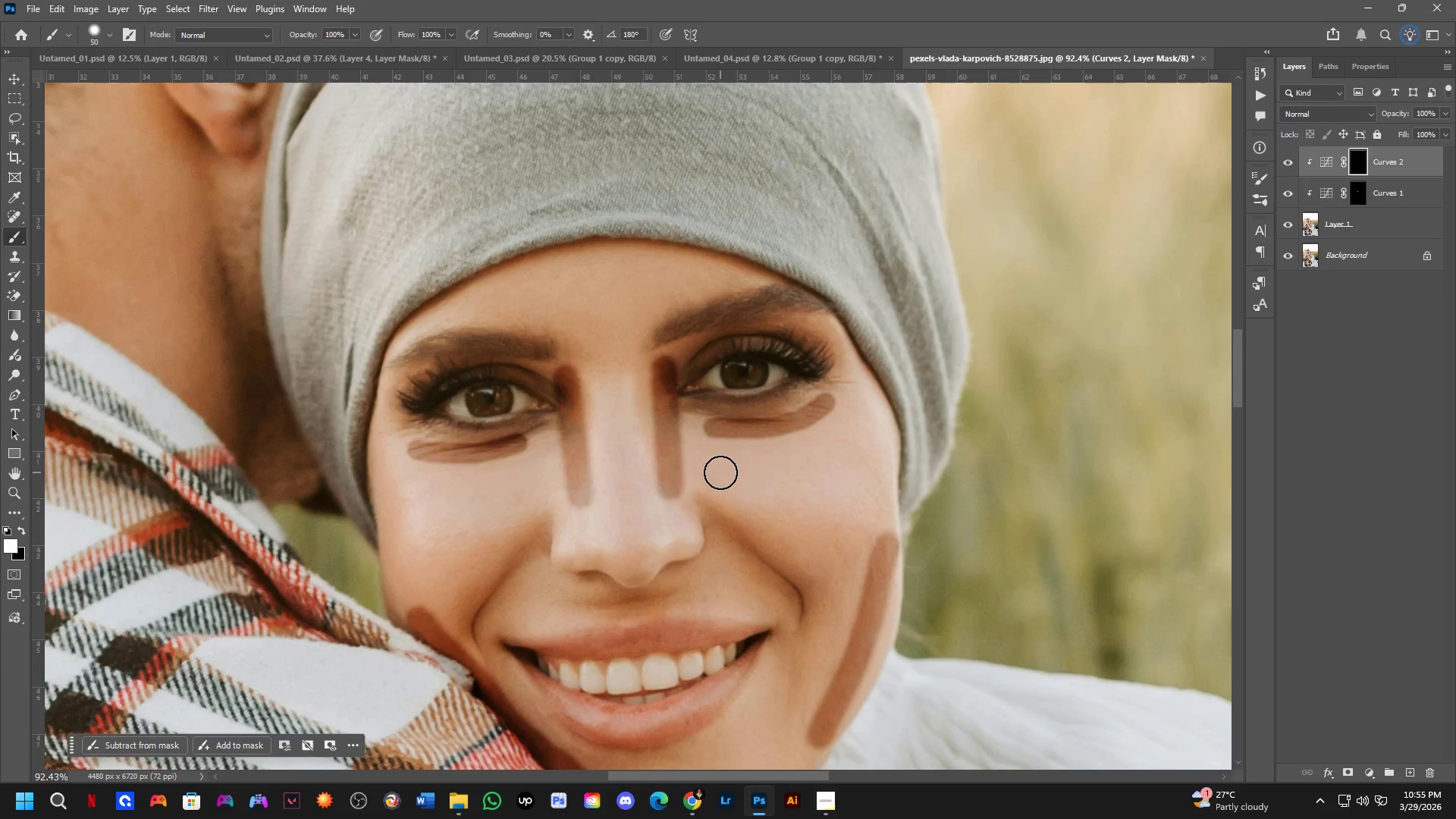 
left_click_drag(start_coordinate=[722, 469], to_coordinate=[859, 465])
 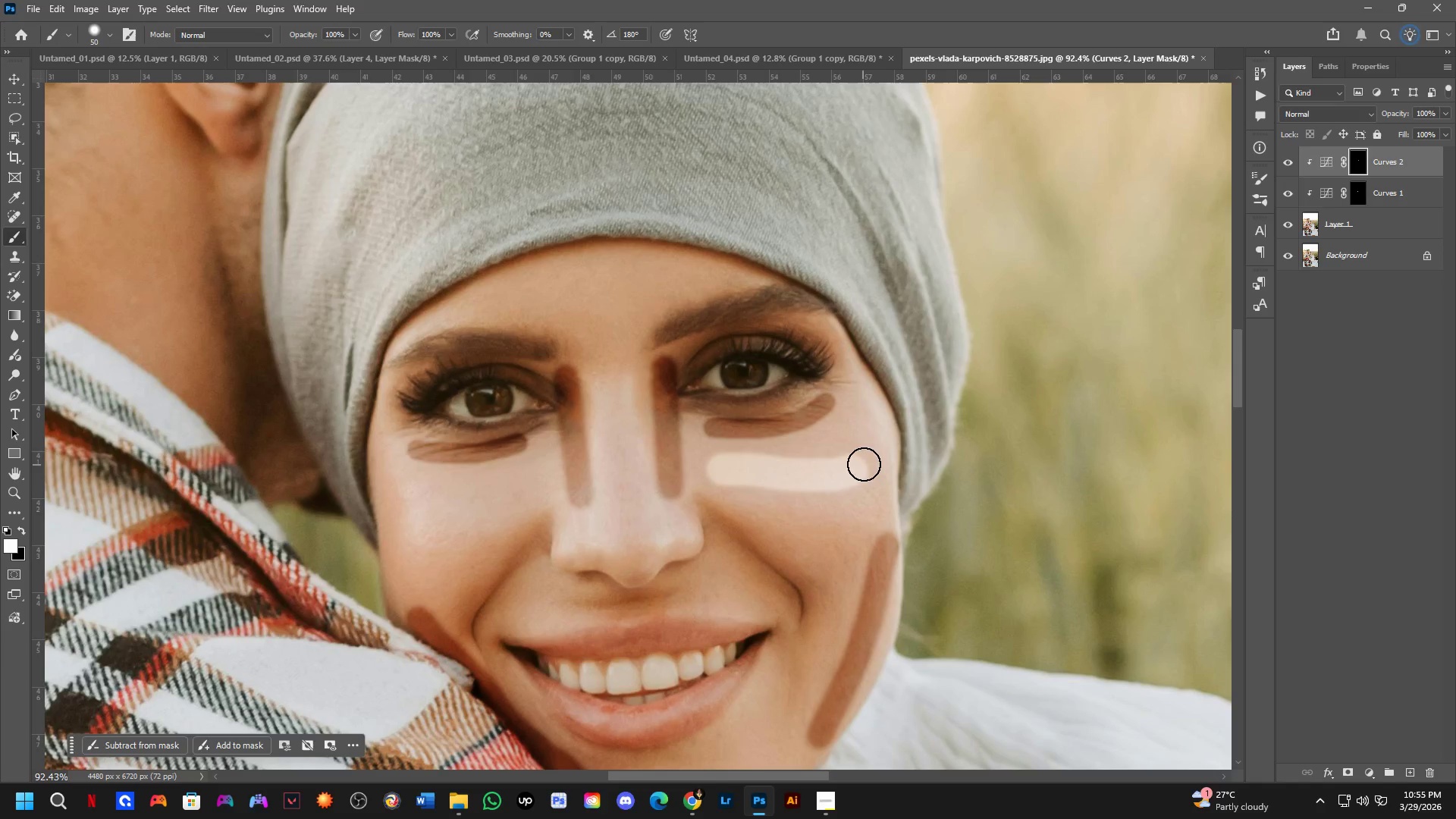 
key(Control+ControlLeft)
 